 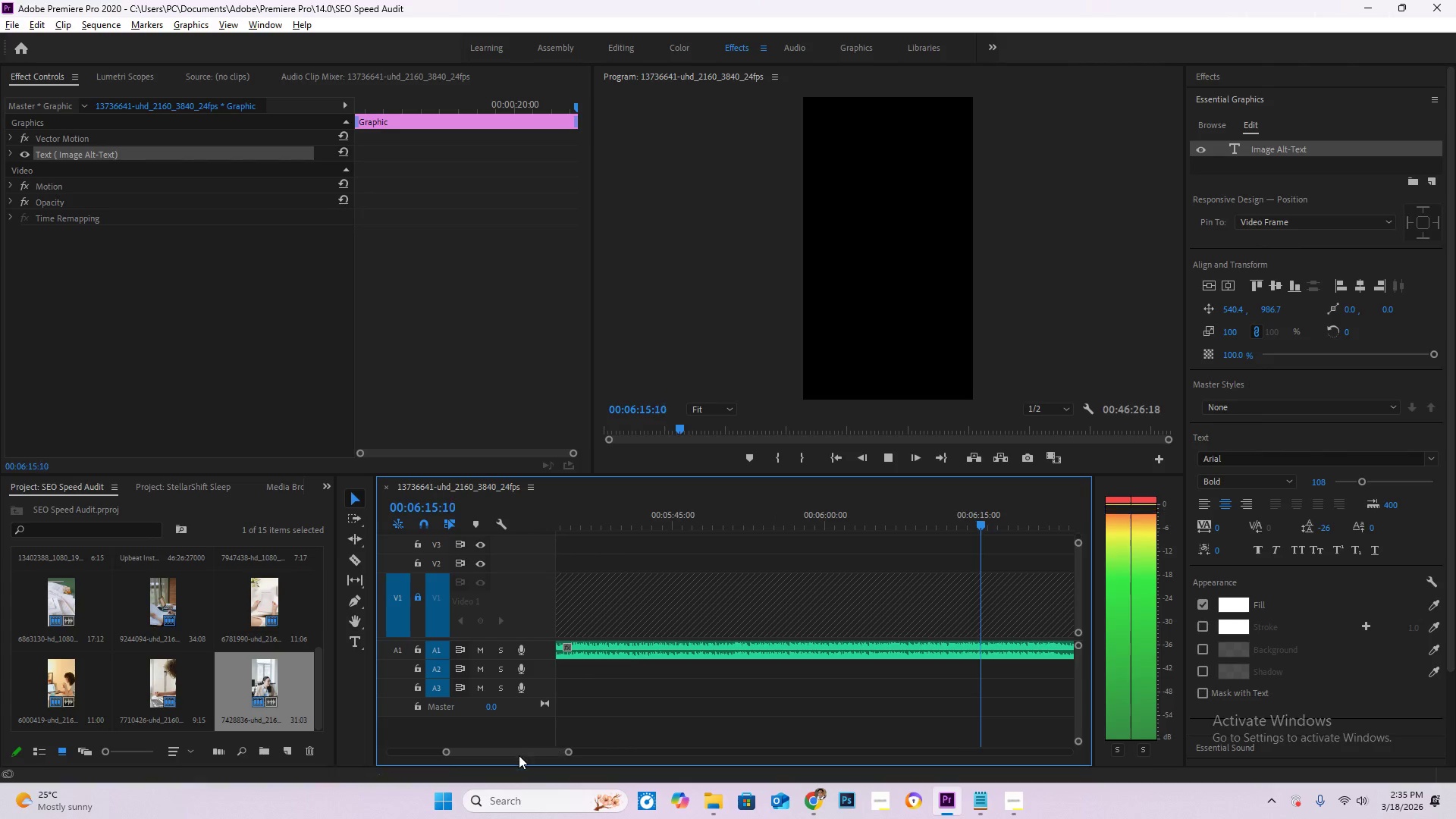 
left_click_drag(start_coordinate=[520, 753], to_coordinate=[368, 742])
 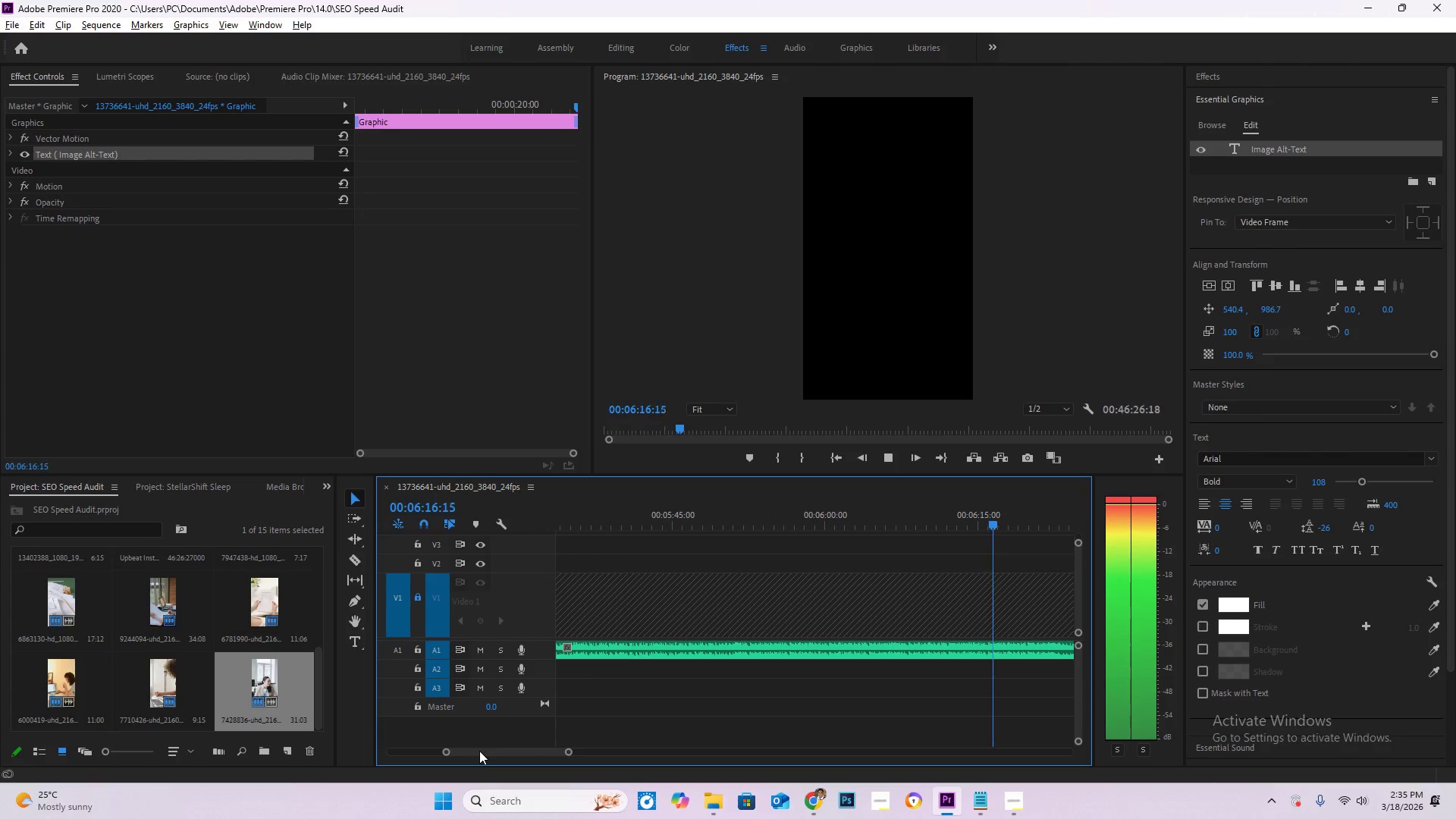 
left_click_drag(start_coordinate=[479, 751], to_coordinate=[436, 752])
 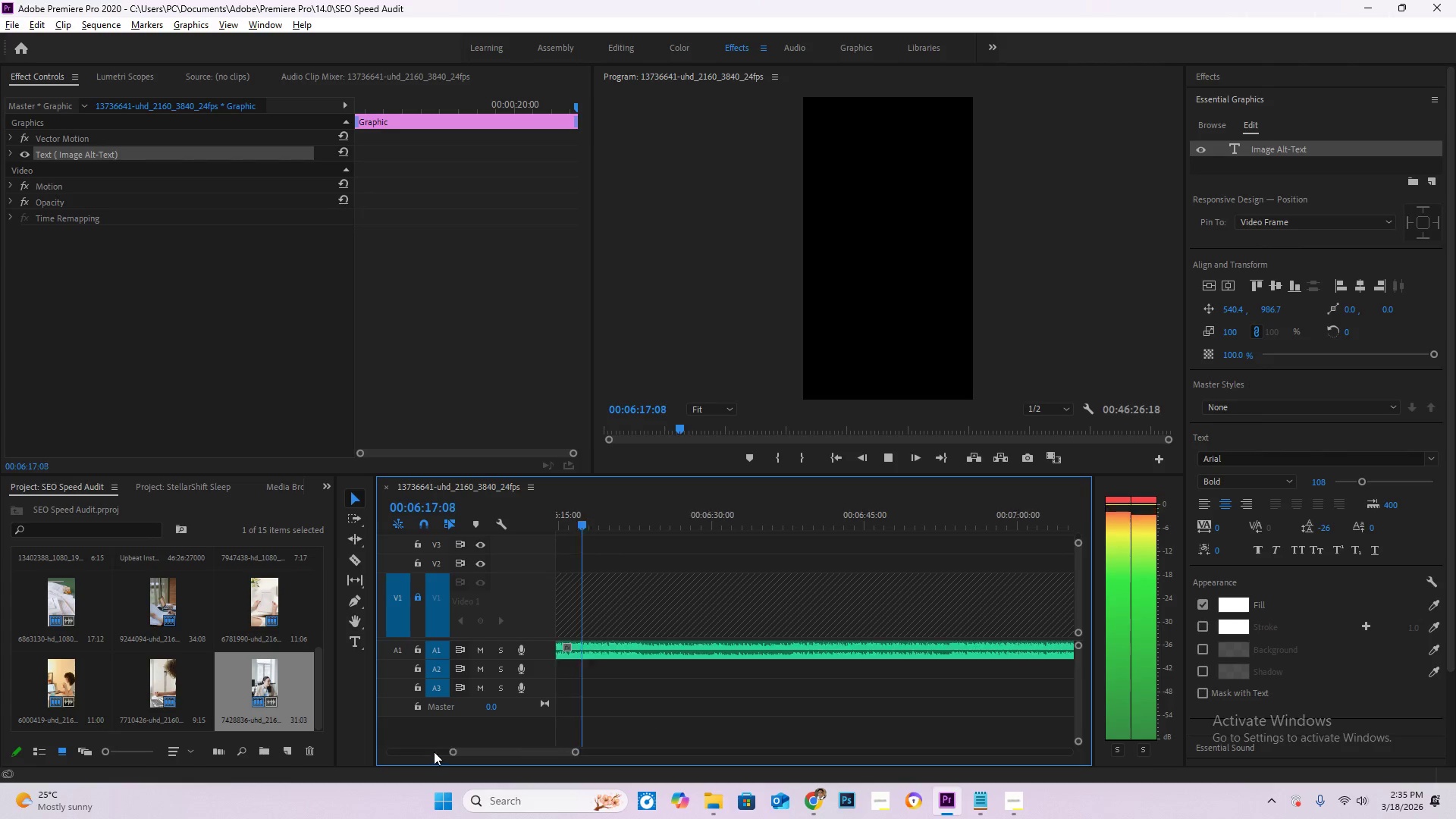 
left_click_drag(start_coordinate=[435, 752], to_coordinate=[397, 745])
 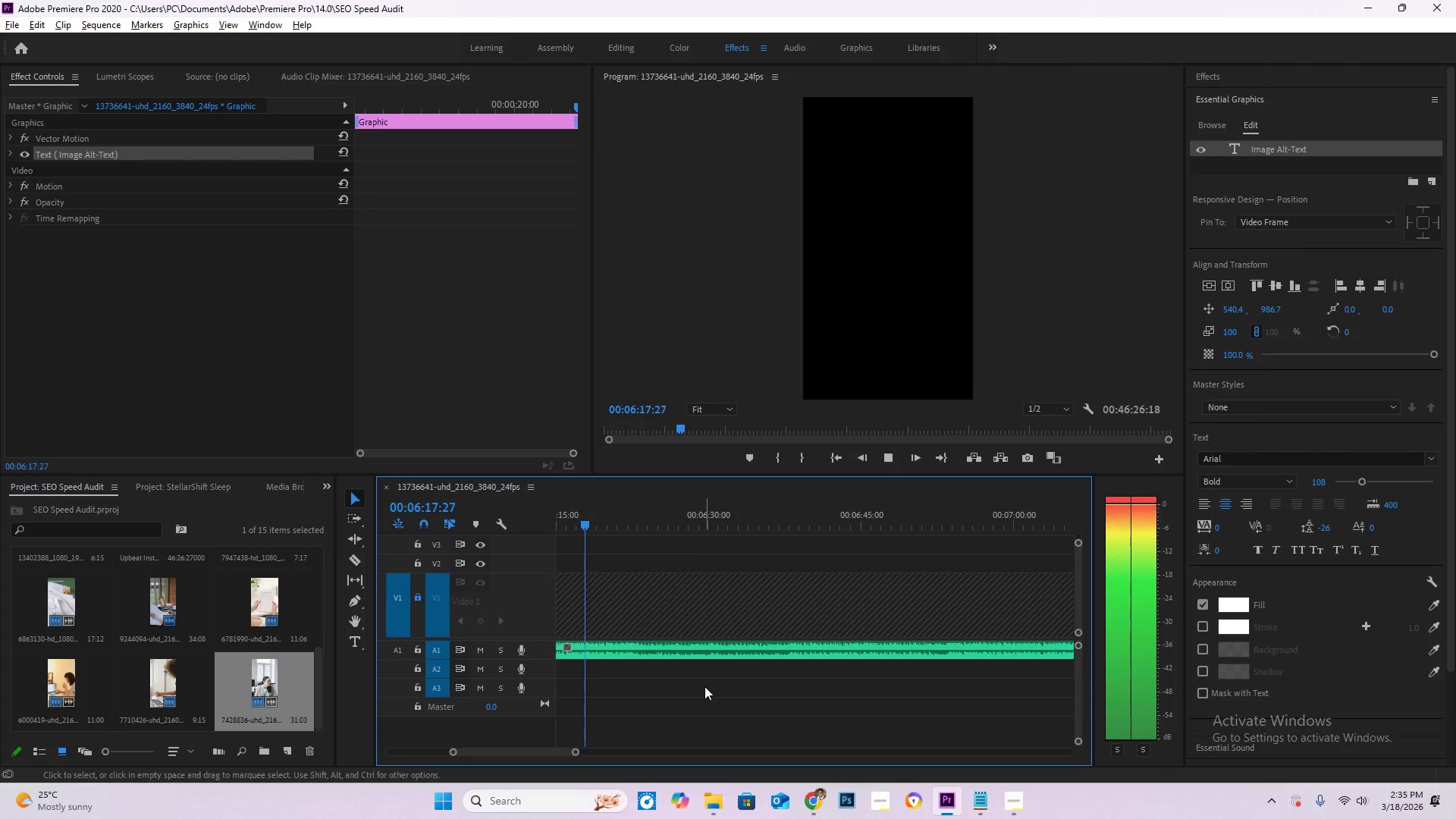 
hold_key(key=AltLeft, duration=0.59)
 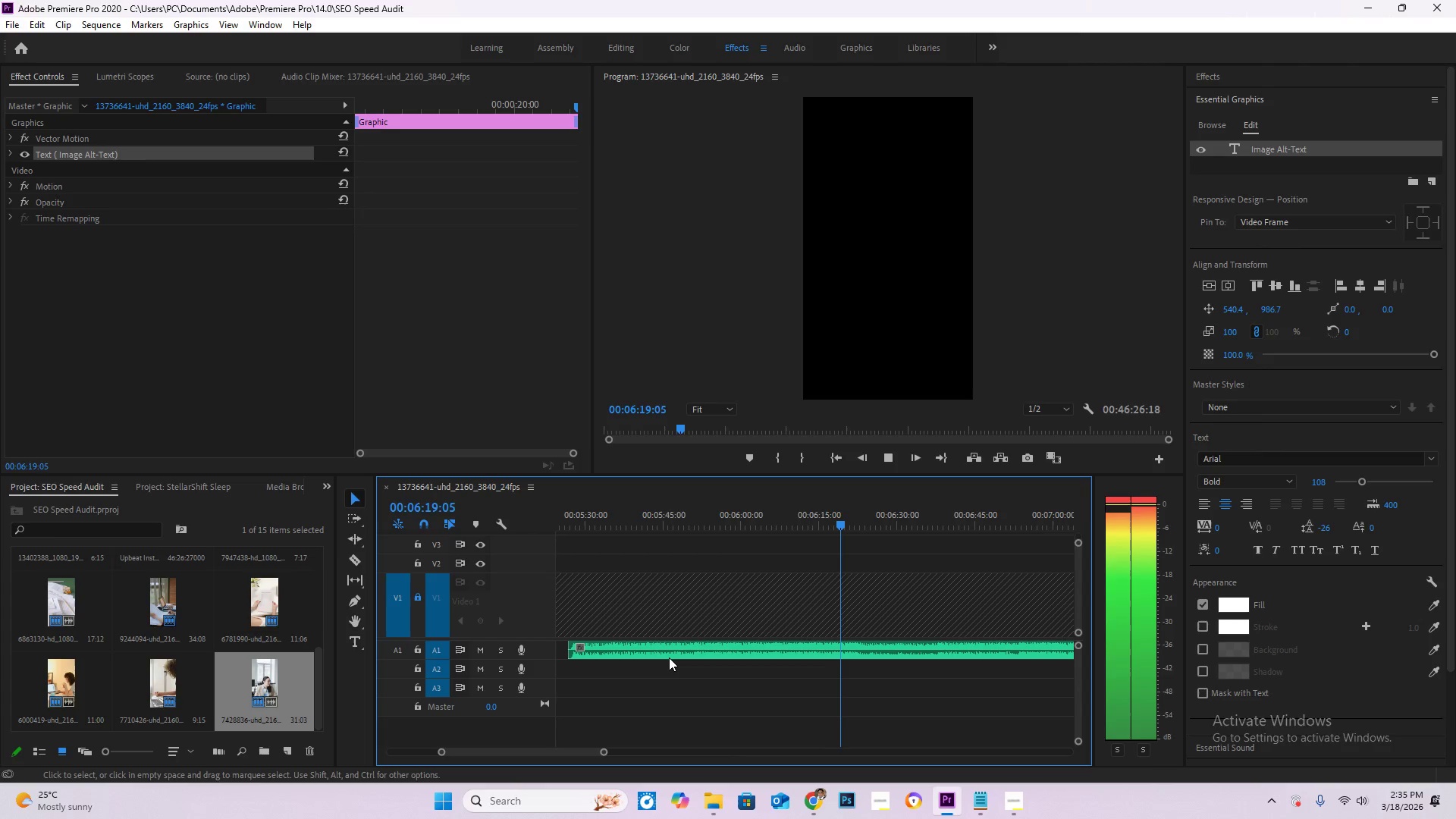 
left_click([668, 661])
 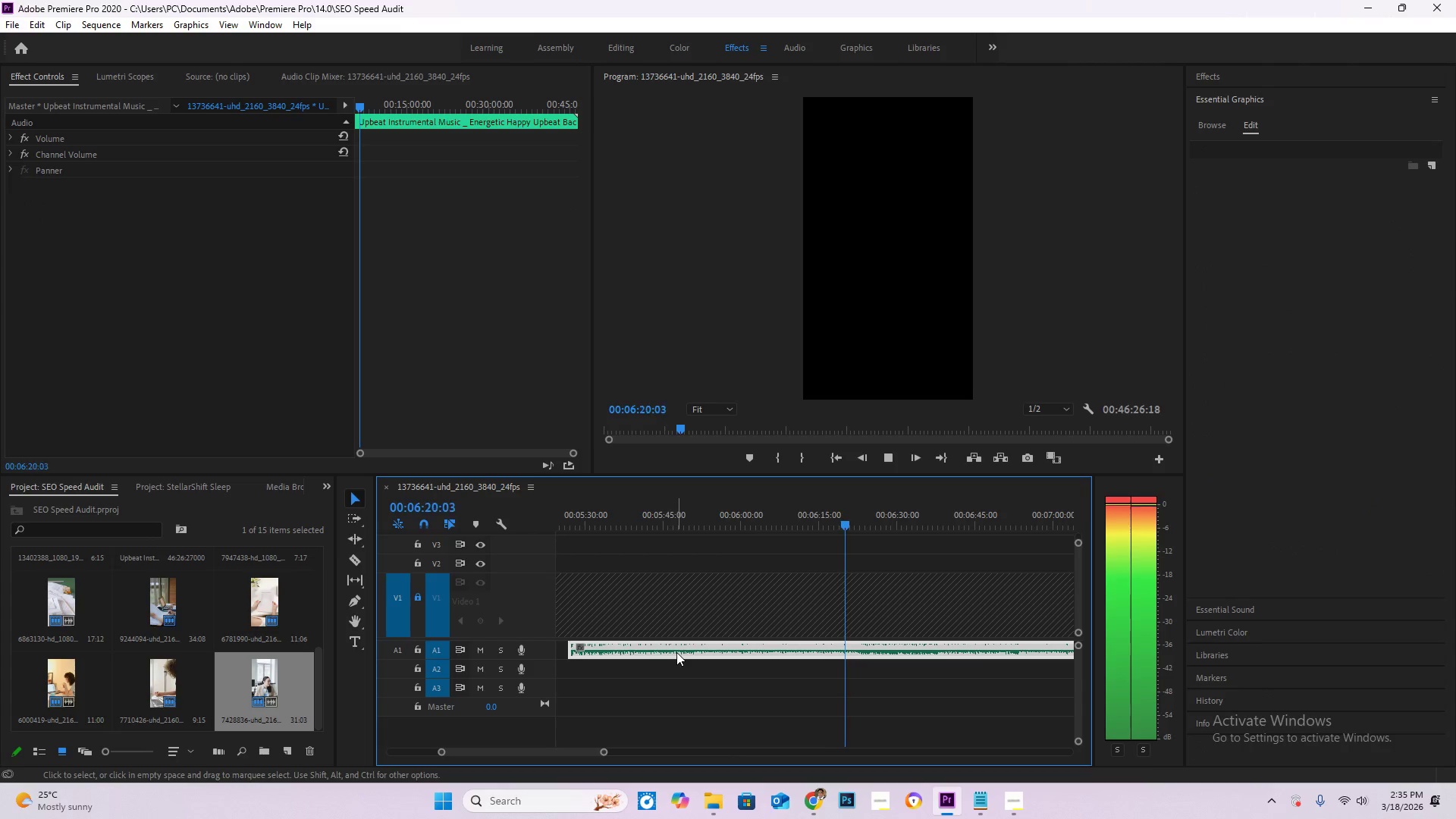 
scroll: coordinate [682, 681], scroll_direction: down, amount: 10.0
 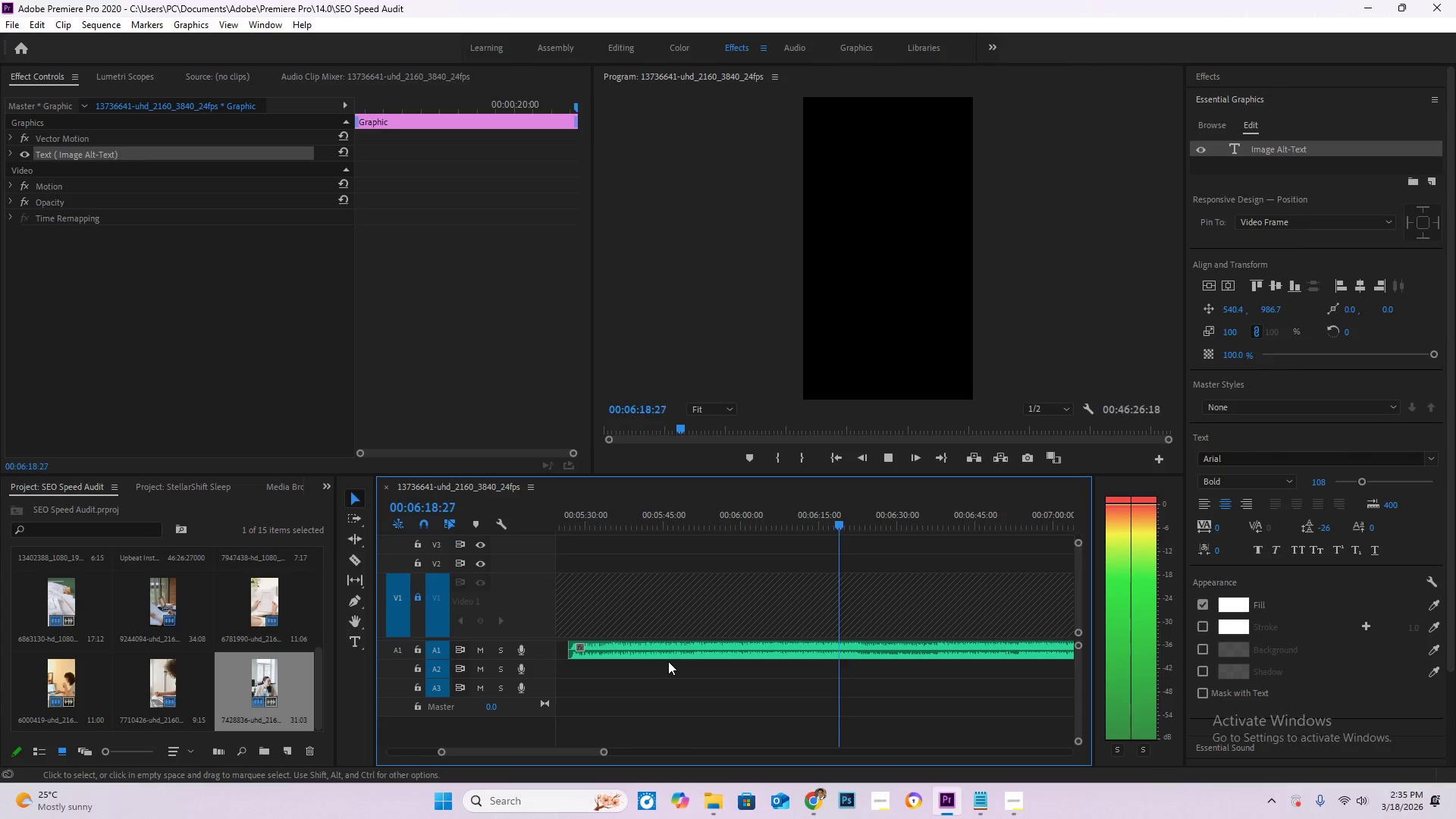 
key(Delete)
 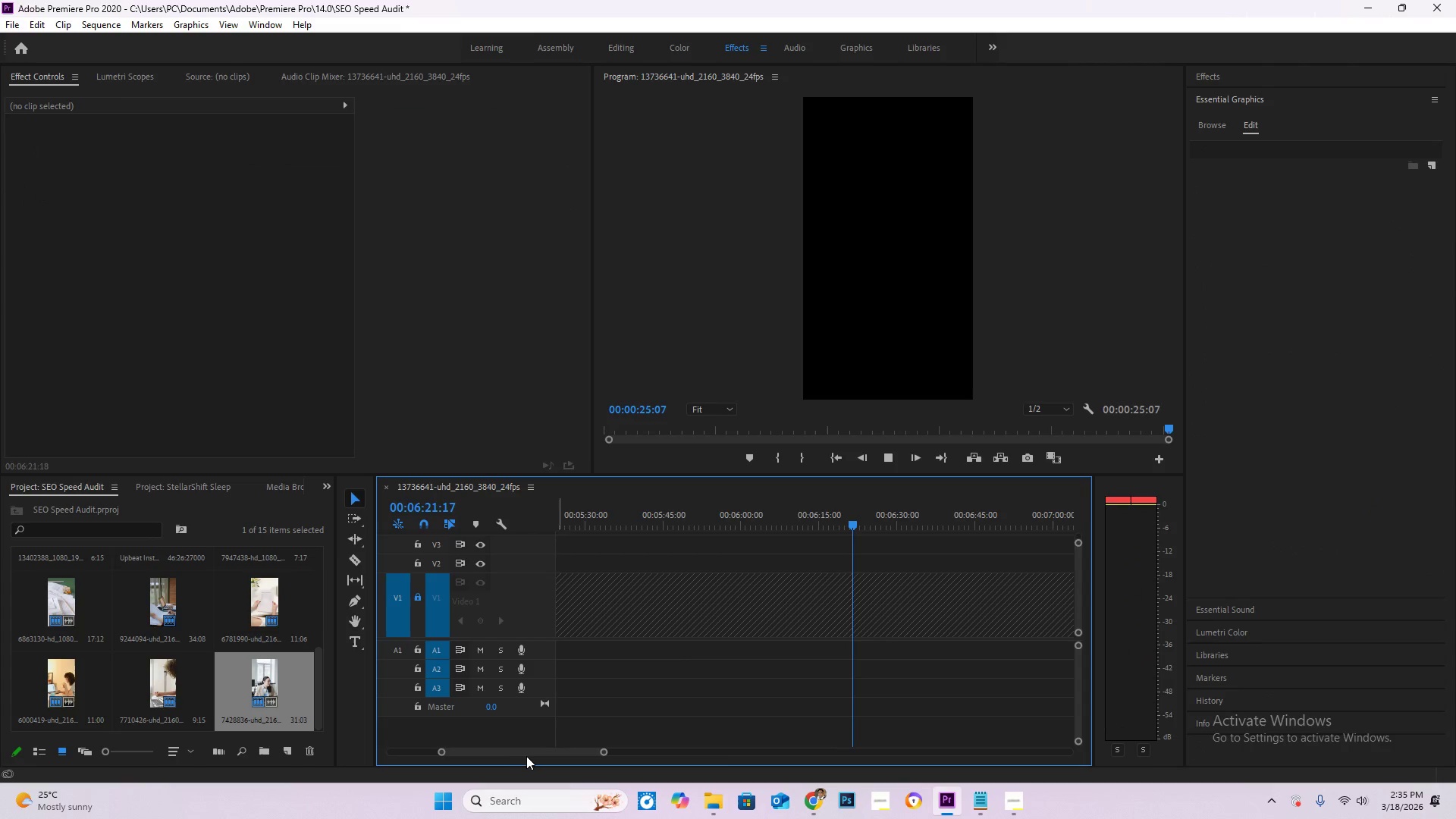 
left_click_drag(start_coordinate=[527, 753], to_coordinate=[393, 743])
 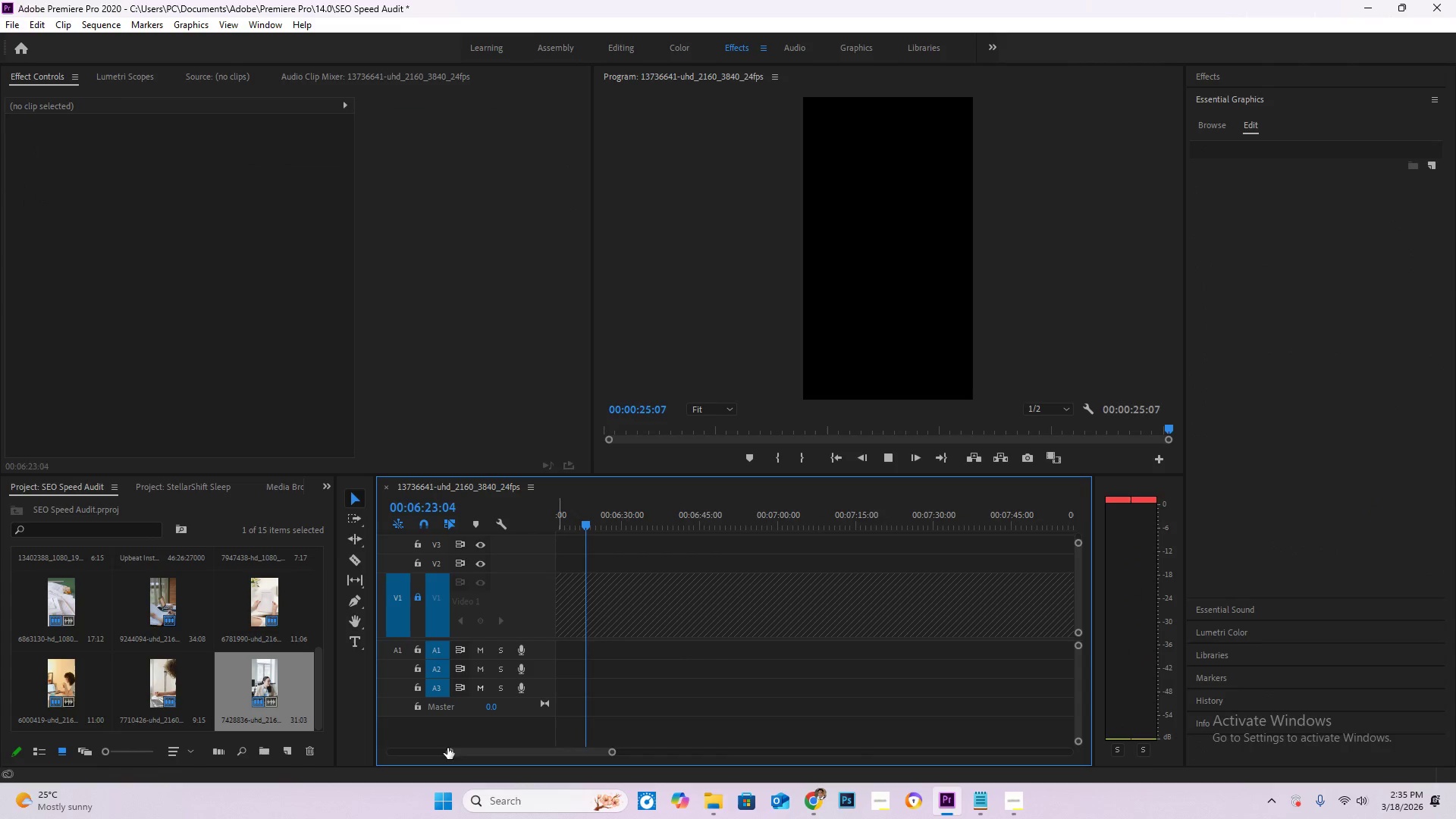 
left_click_drag(start_coordinate=[463, 753], to_coordinate=[383, 752])
 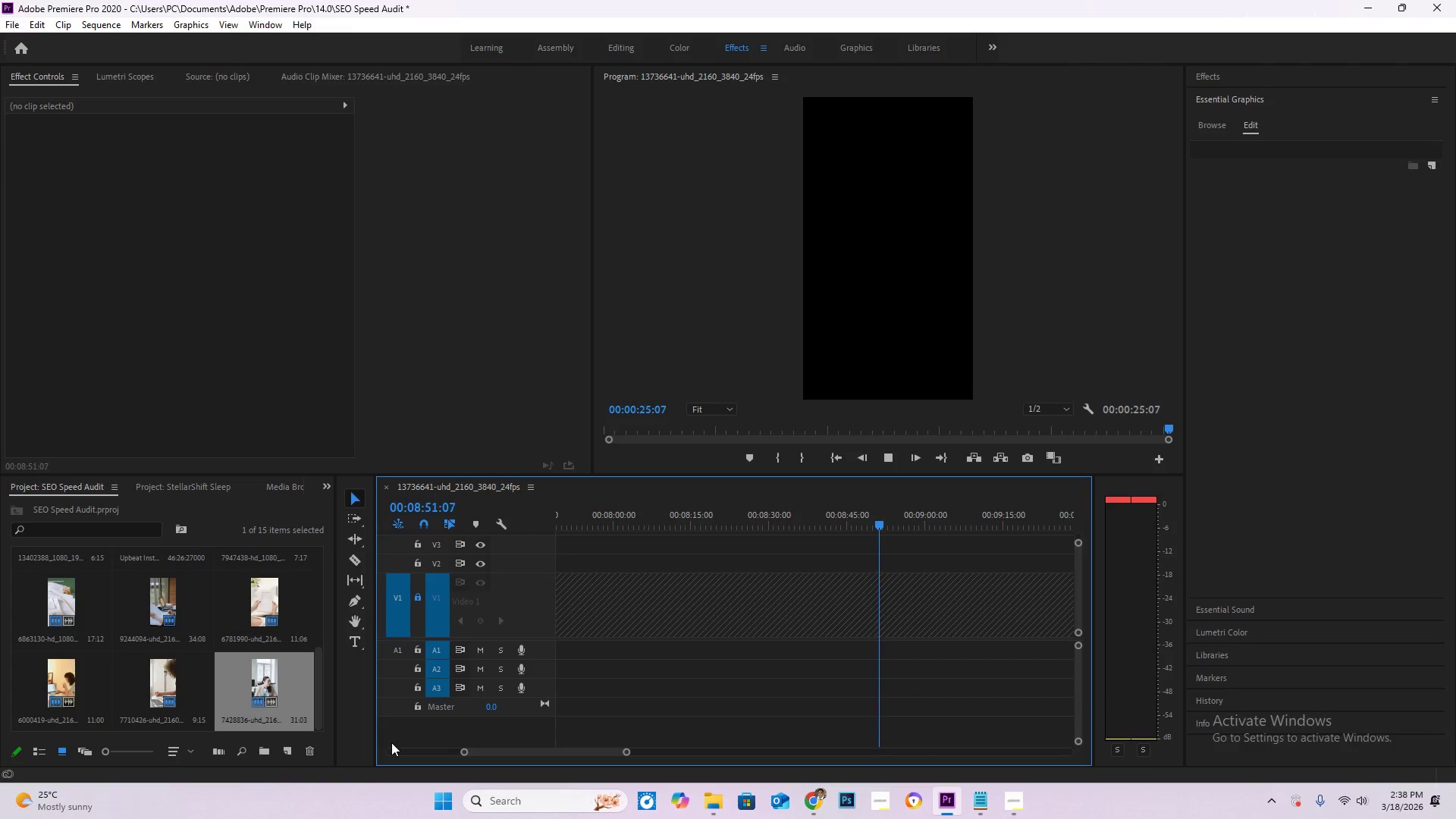 
wait(151.95)
 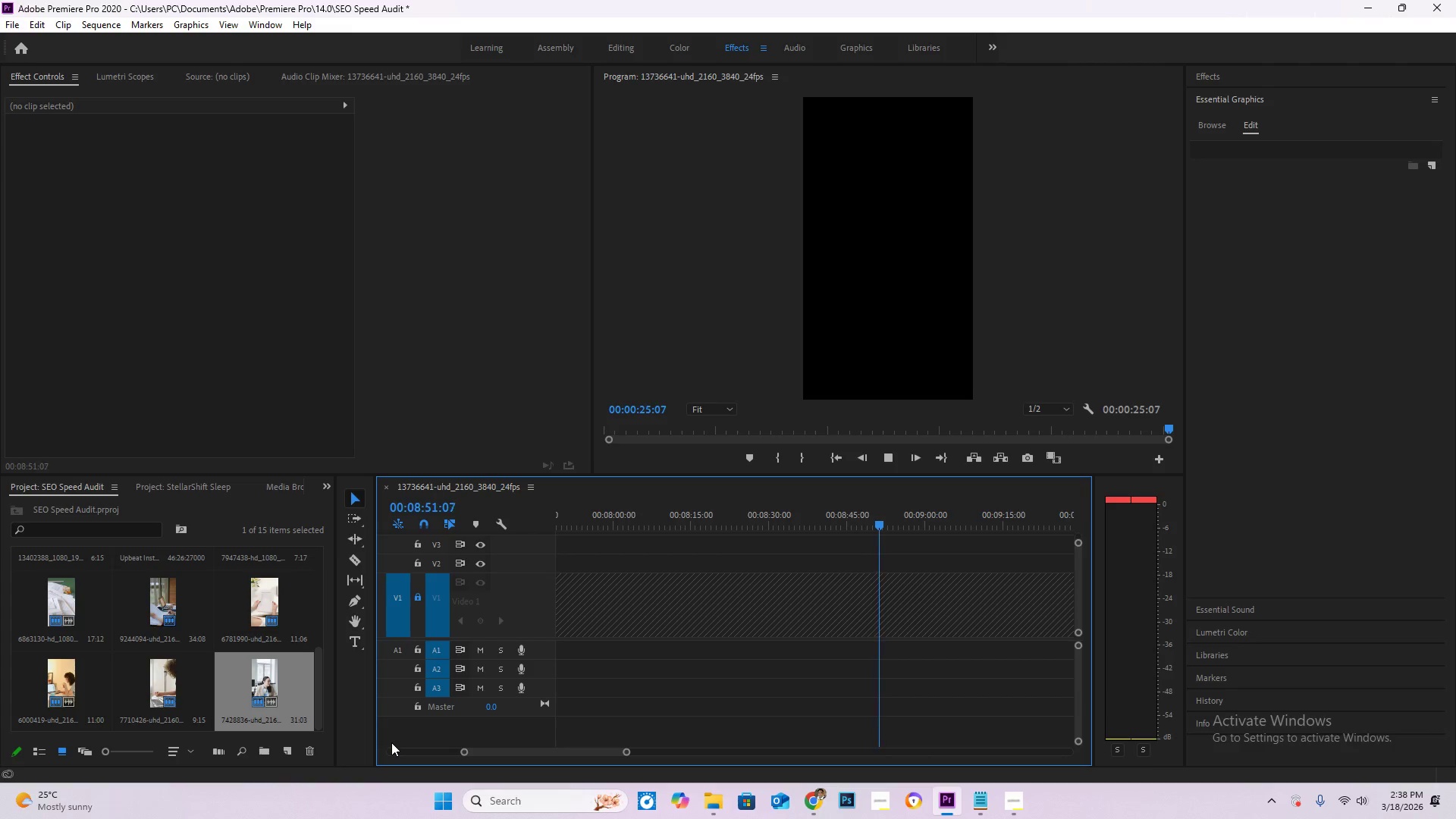 
left_click_drag(start_coordinate=[506, 753], to_coordinate=[309, 732])
 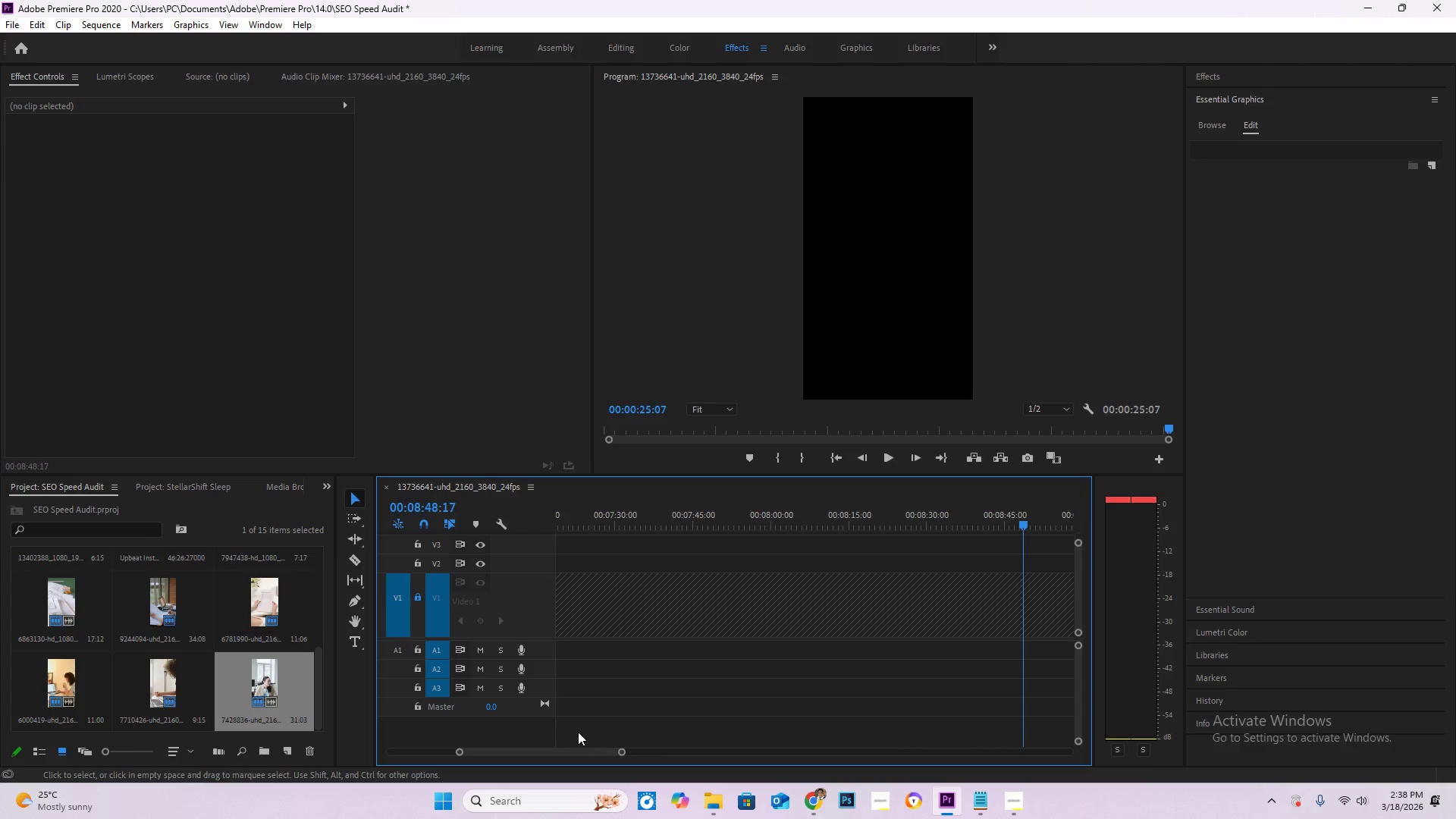 
left_click_drag(start_coordinate=[560, 752], to_coordinate=[397, 737])
 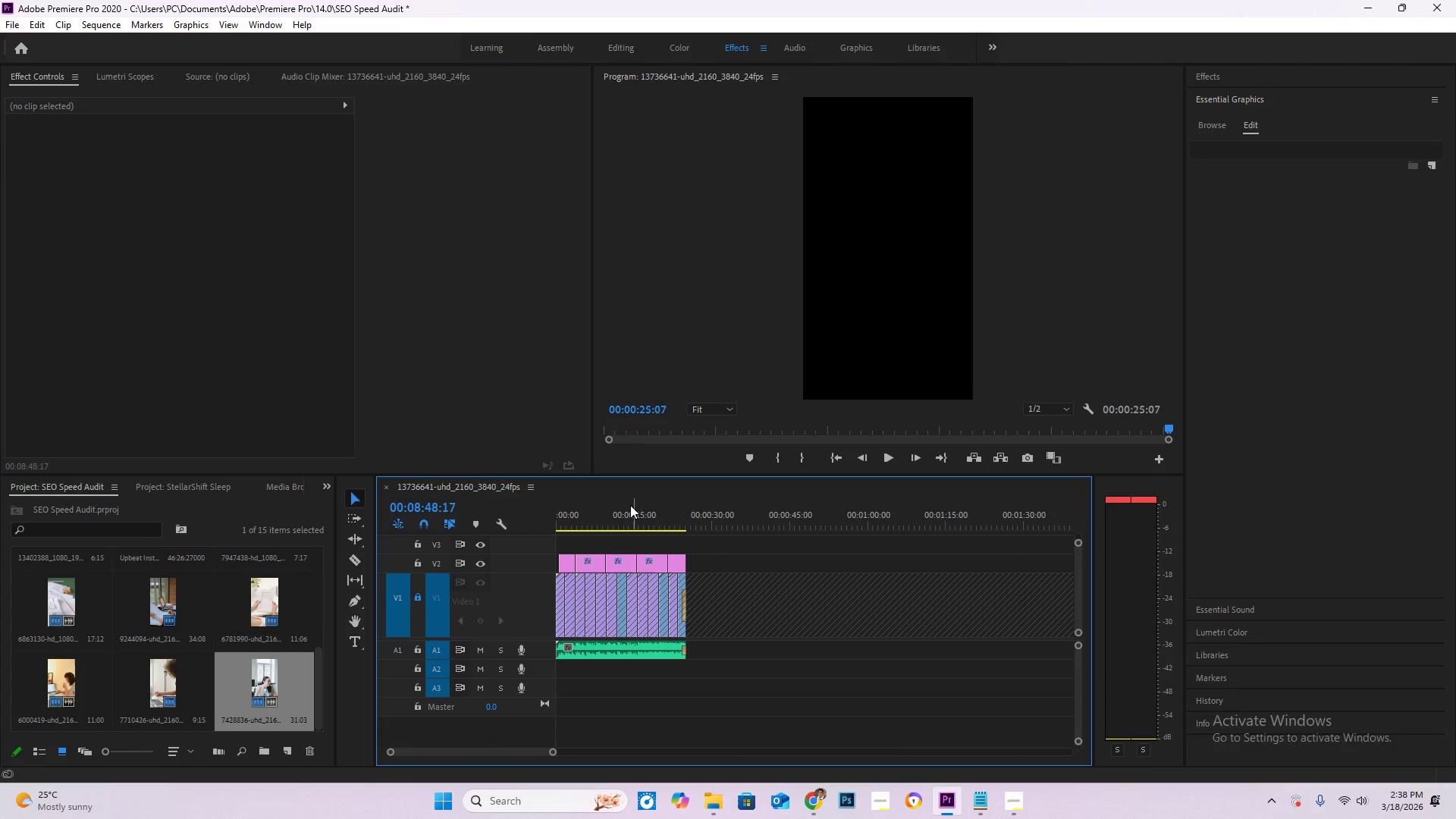 
left_click_drag(start_coordinate=[623, 504], to_coordinate=[524, 510])
 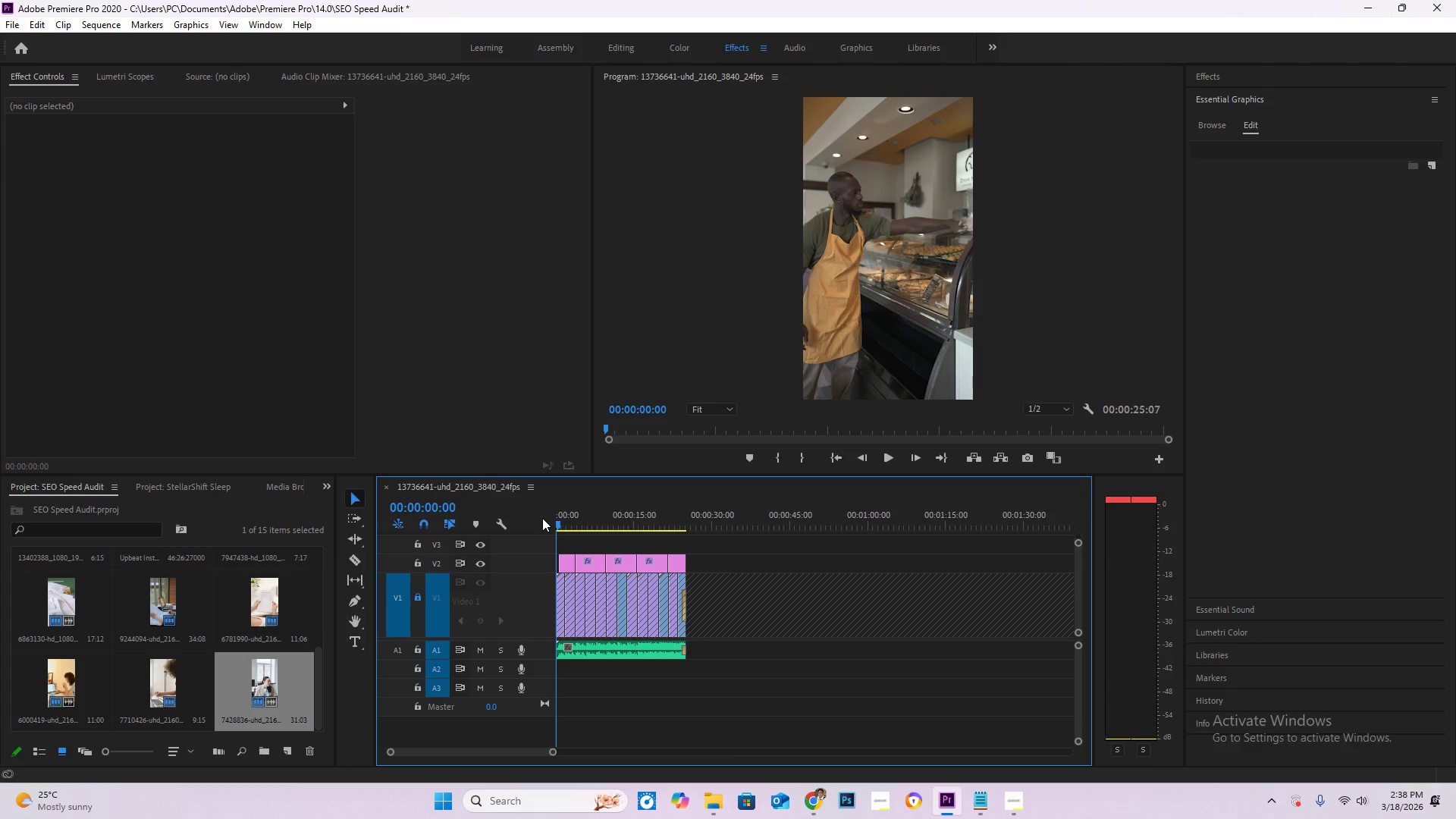 
wait(36.17)
 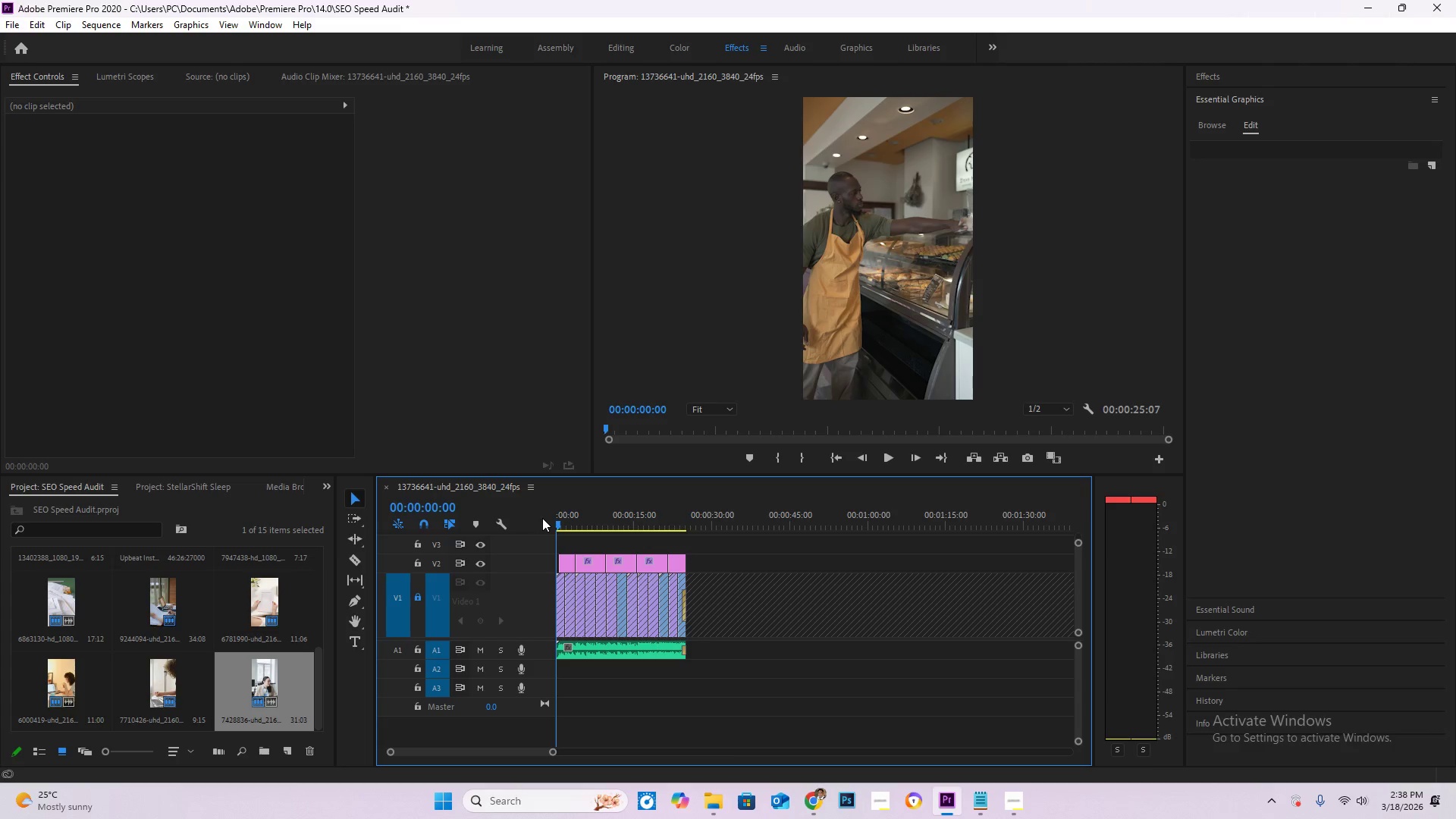 
key(Space)
 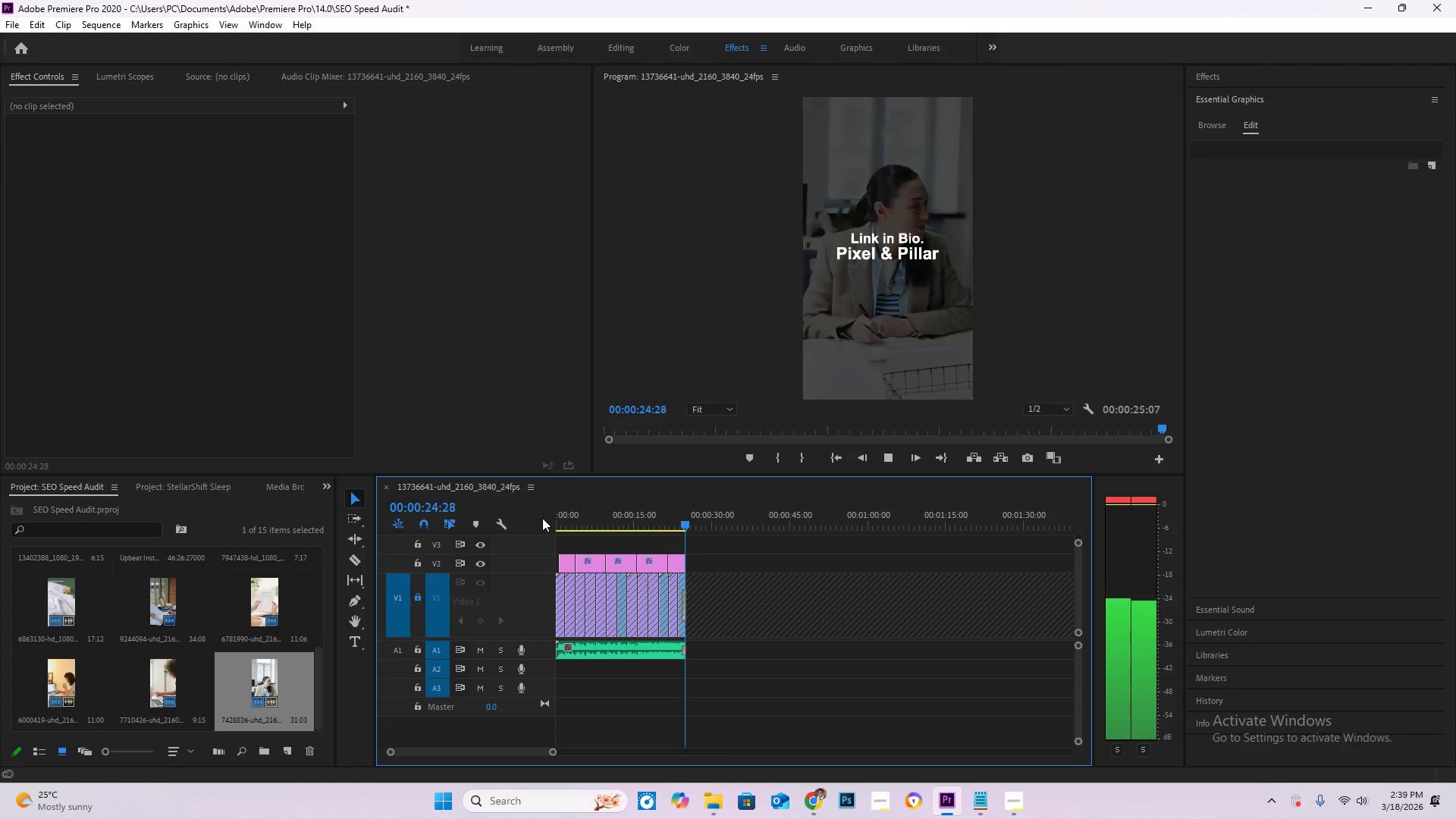 
wait(29.98)
 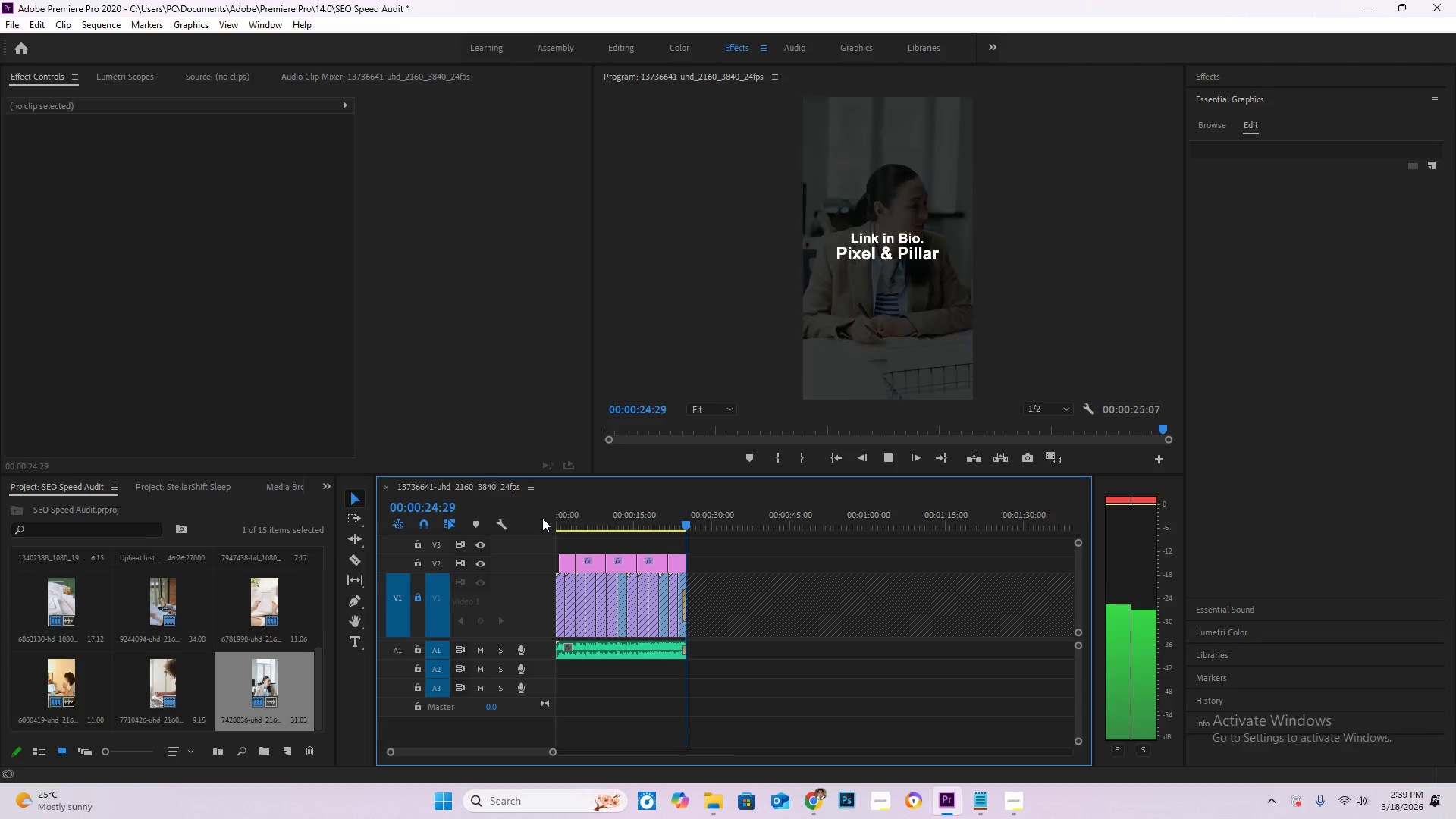 
hold_key(key=AltLeft, duration=1.5)
 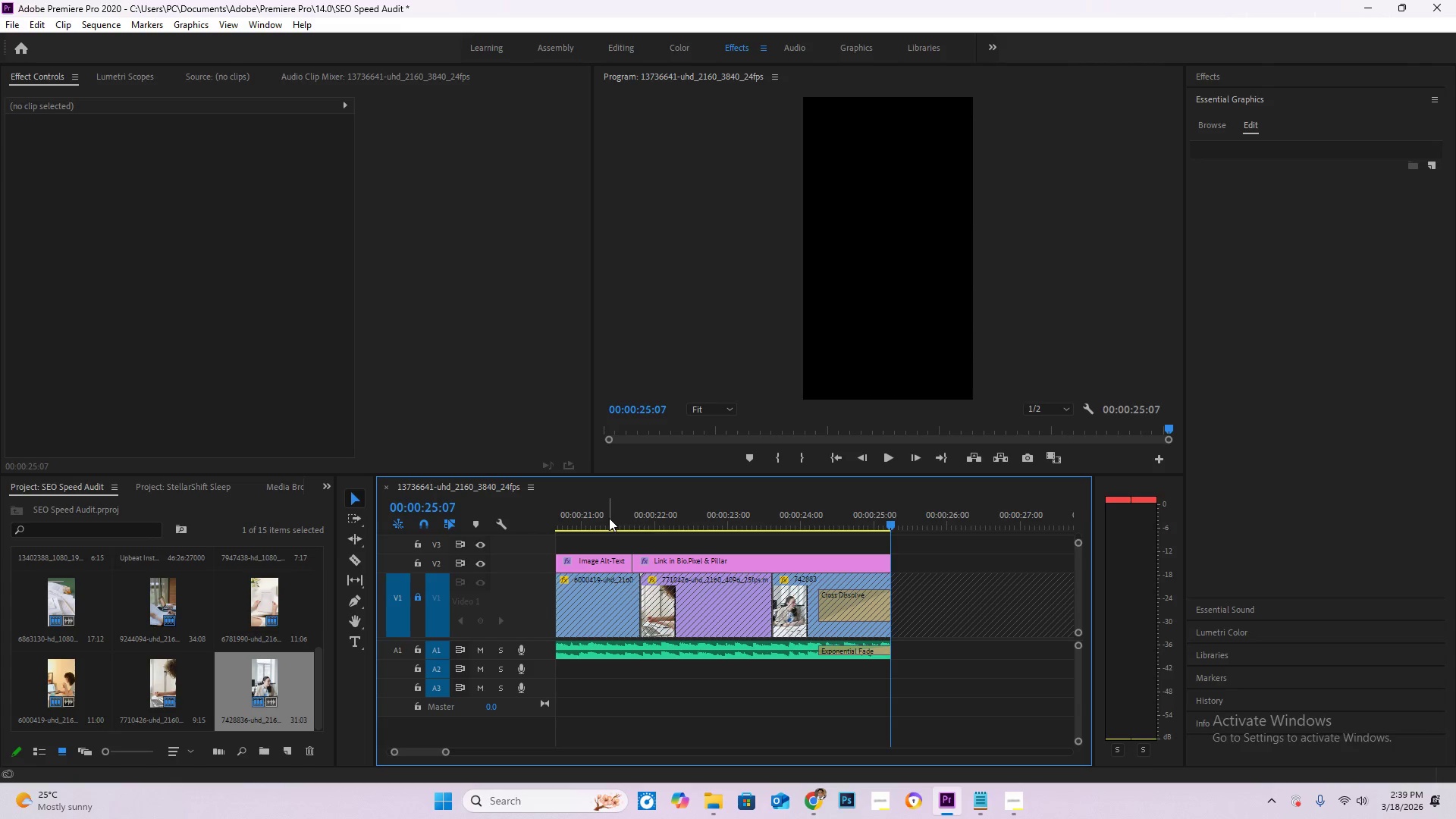 
key(Alt+AltLeft)
 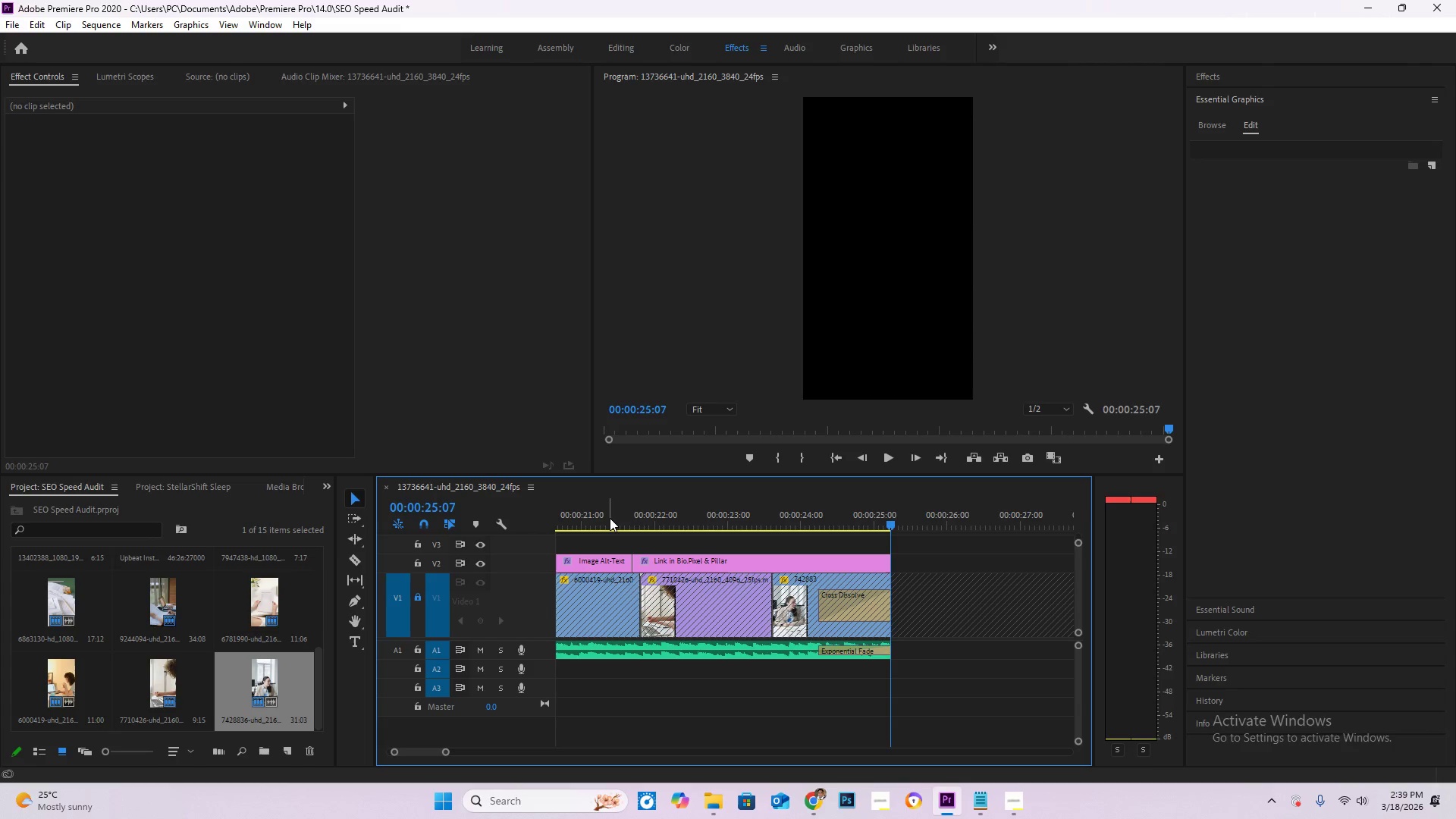 
scroll: coordinate [672, 591], scroll_direction: up, amount: 28.0
 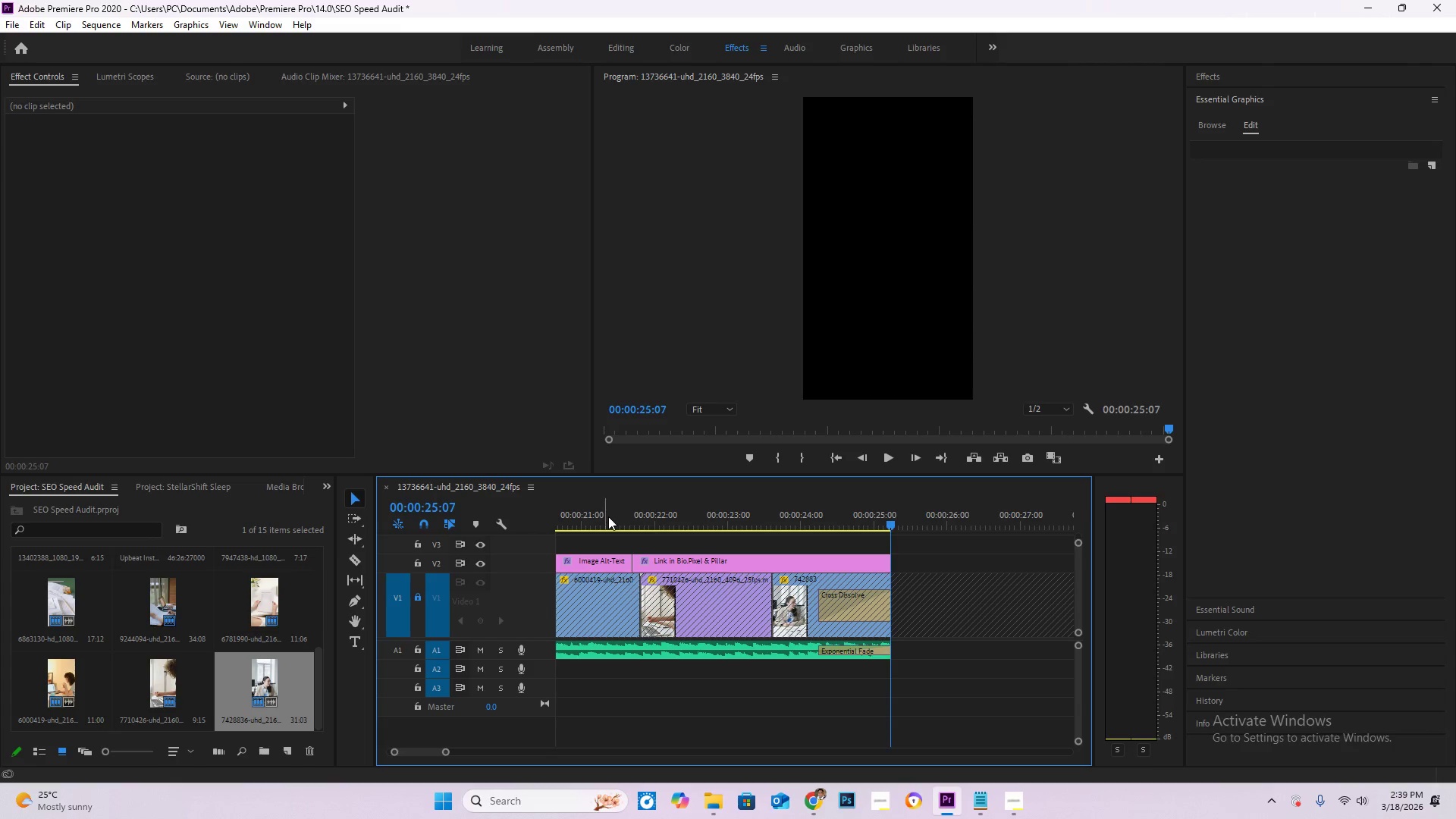 
left_click([611, 519])
 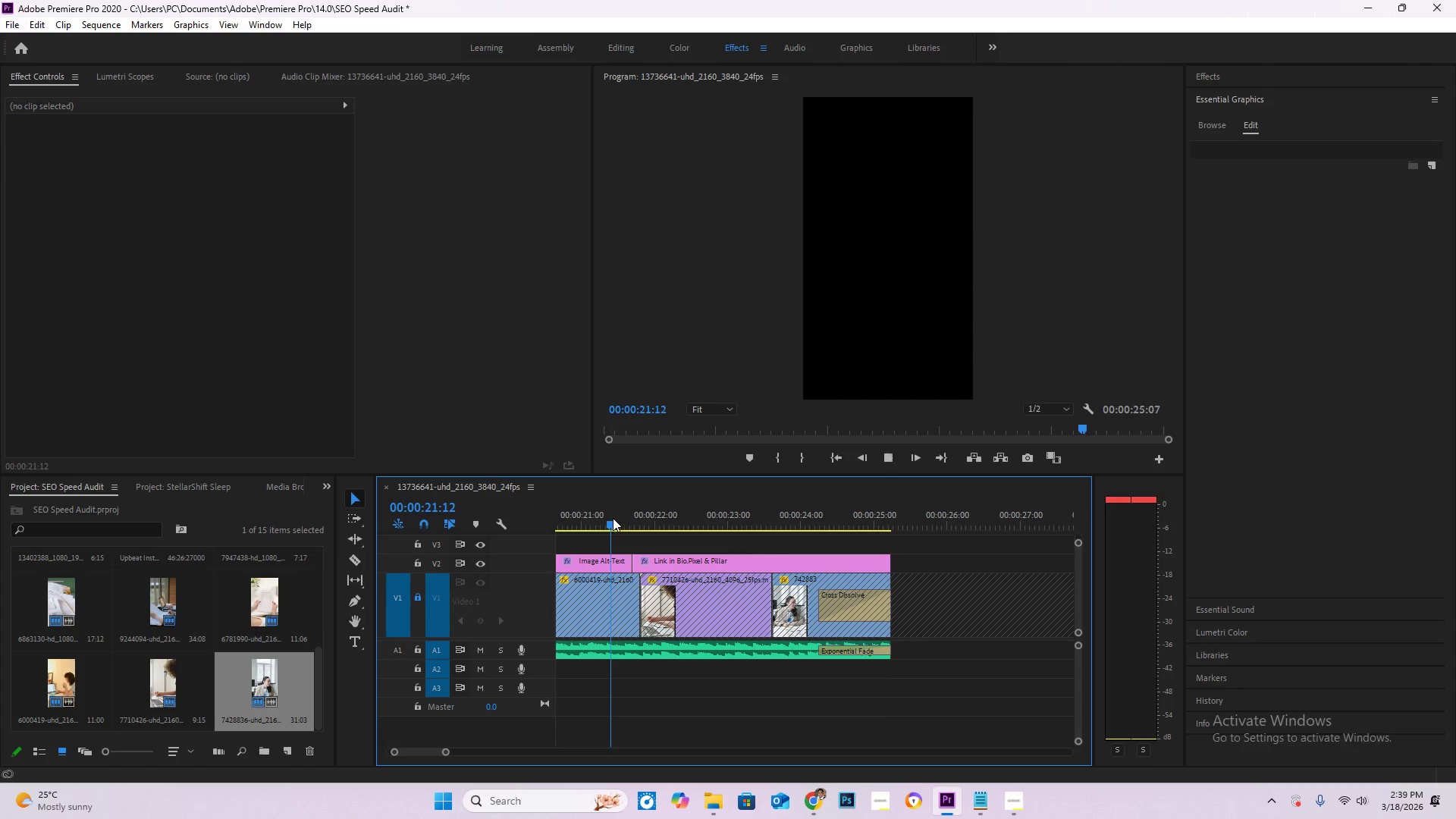 
key(Space)
 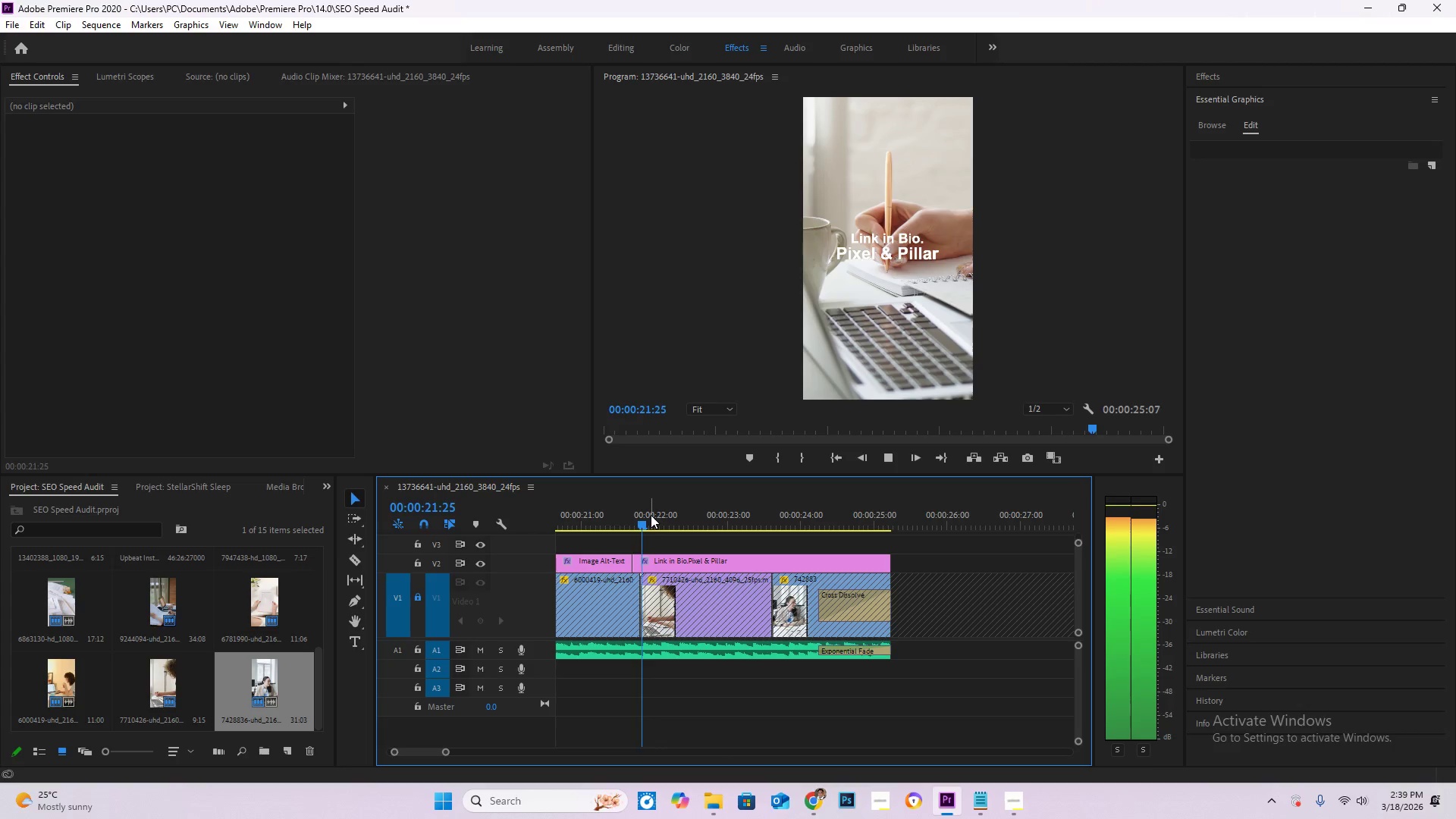 
left_click_drag(start_coordinate=[640, 519], to_coordinate=[617, 518])
 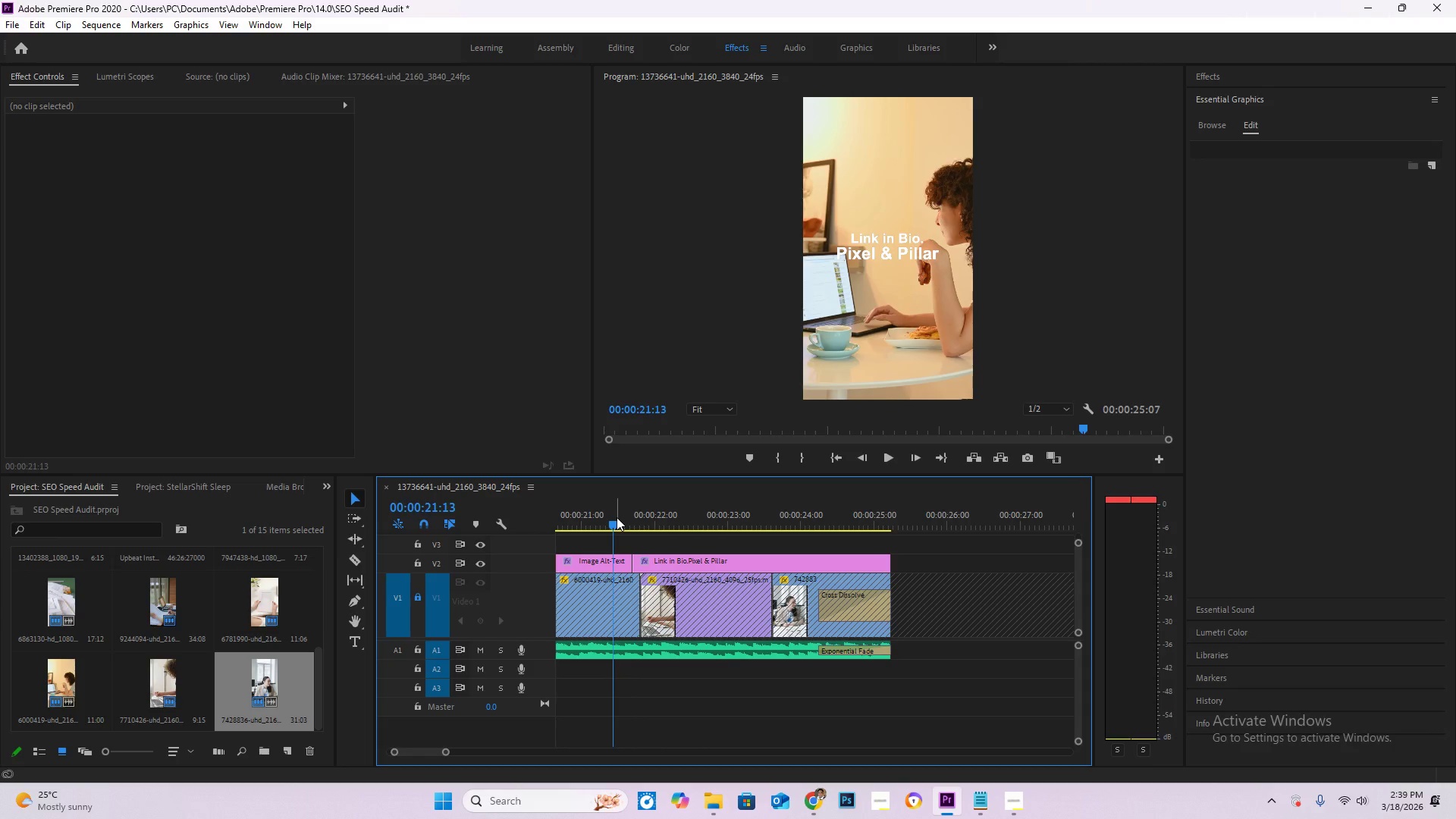 
key(Space)
 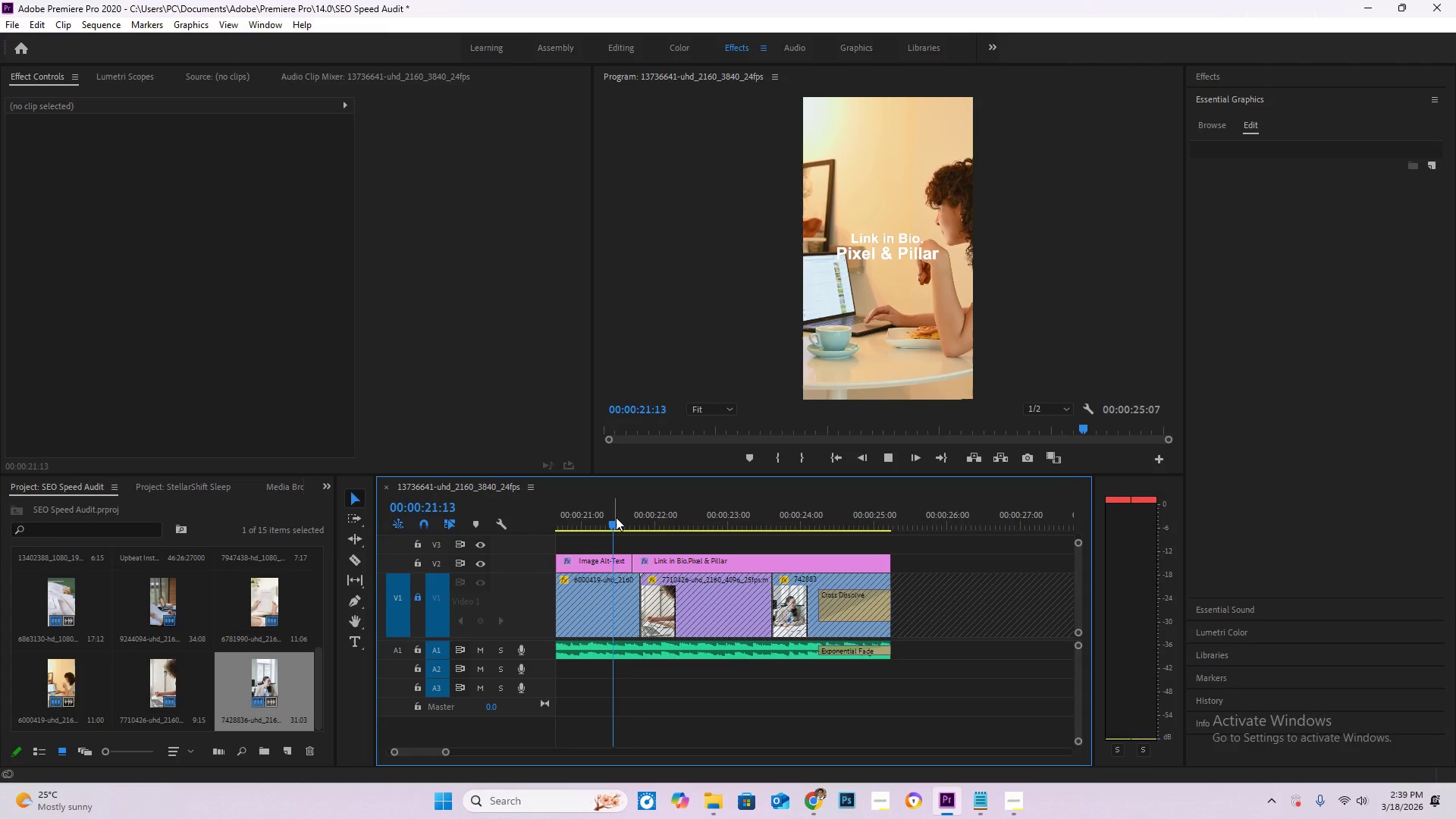 
left_click_drag(start_coordinate=[617, 517], to_coordinate=[607, 517])
 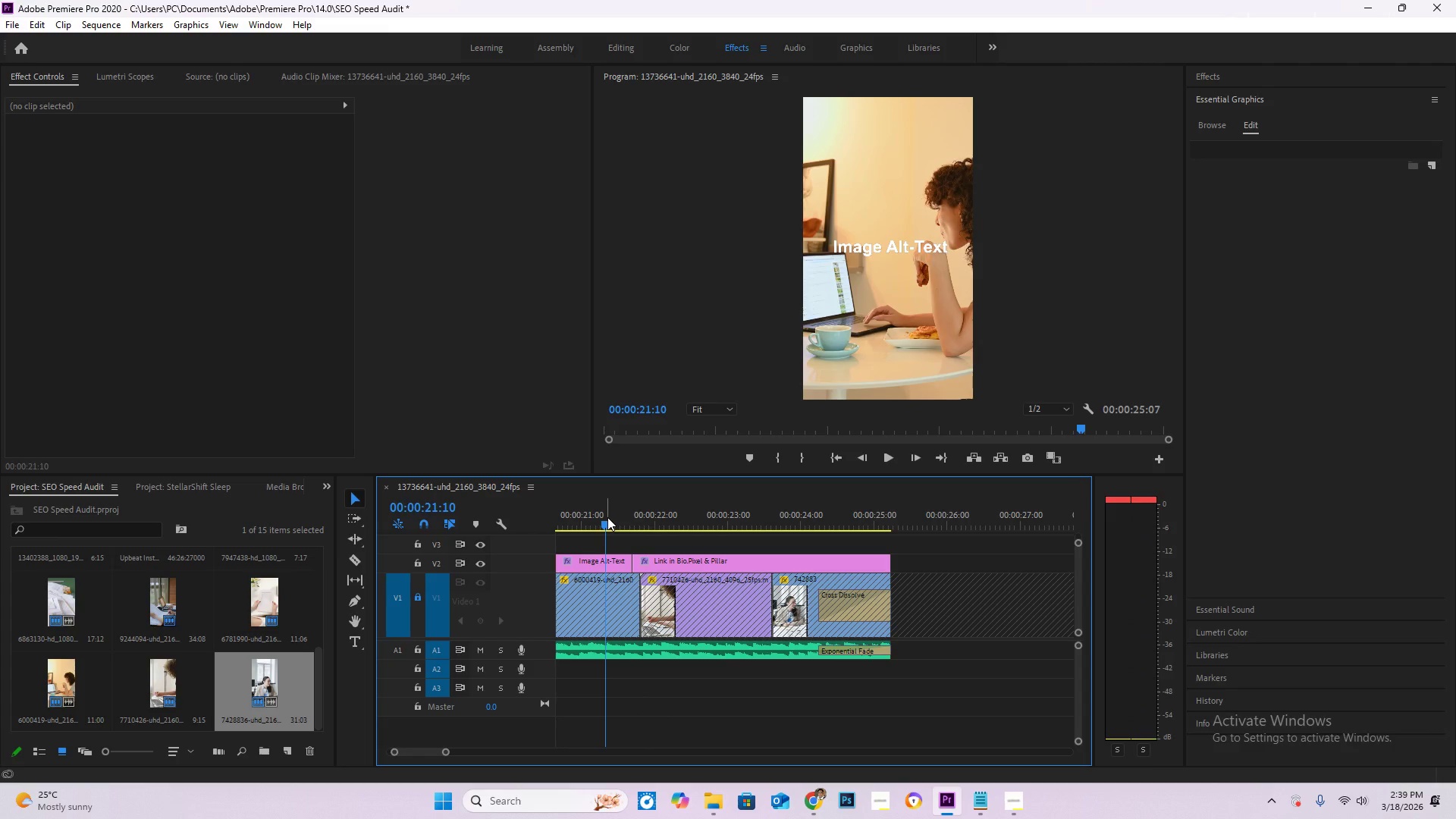 
key(Space)
 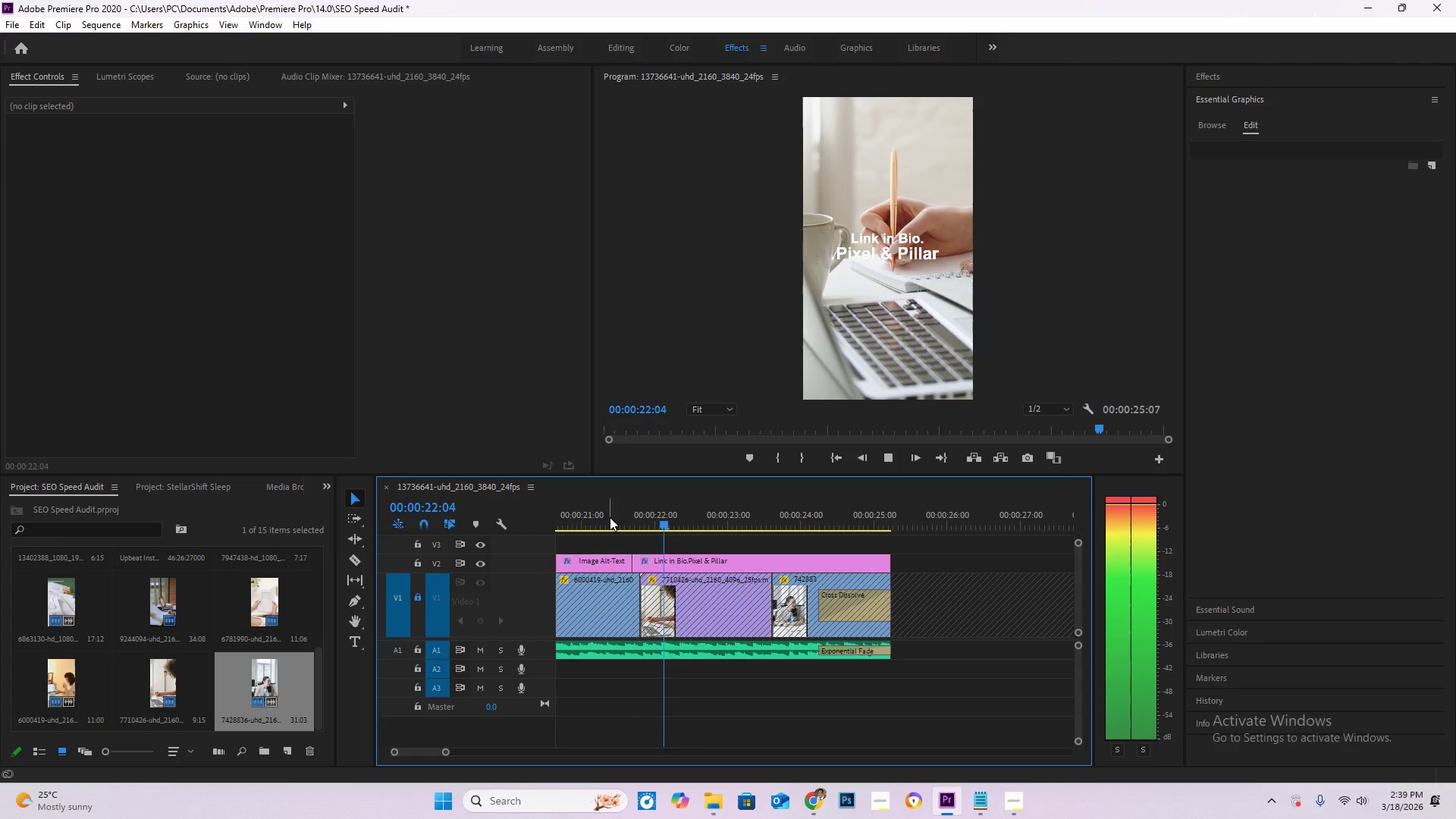 
left_click_drag(start_coordinate=[617, 518], to_coordinate=[645, 525])
 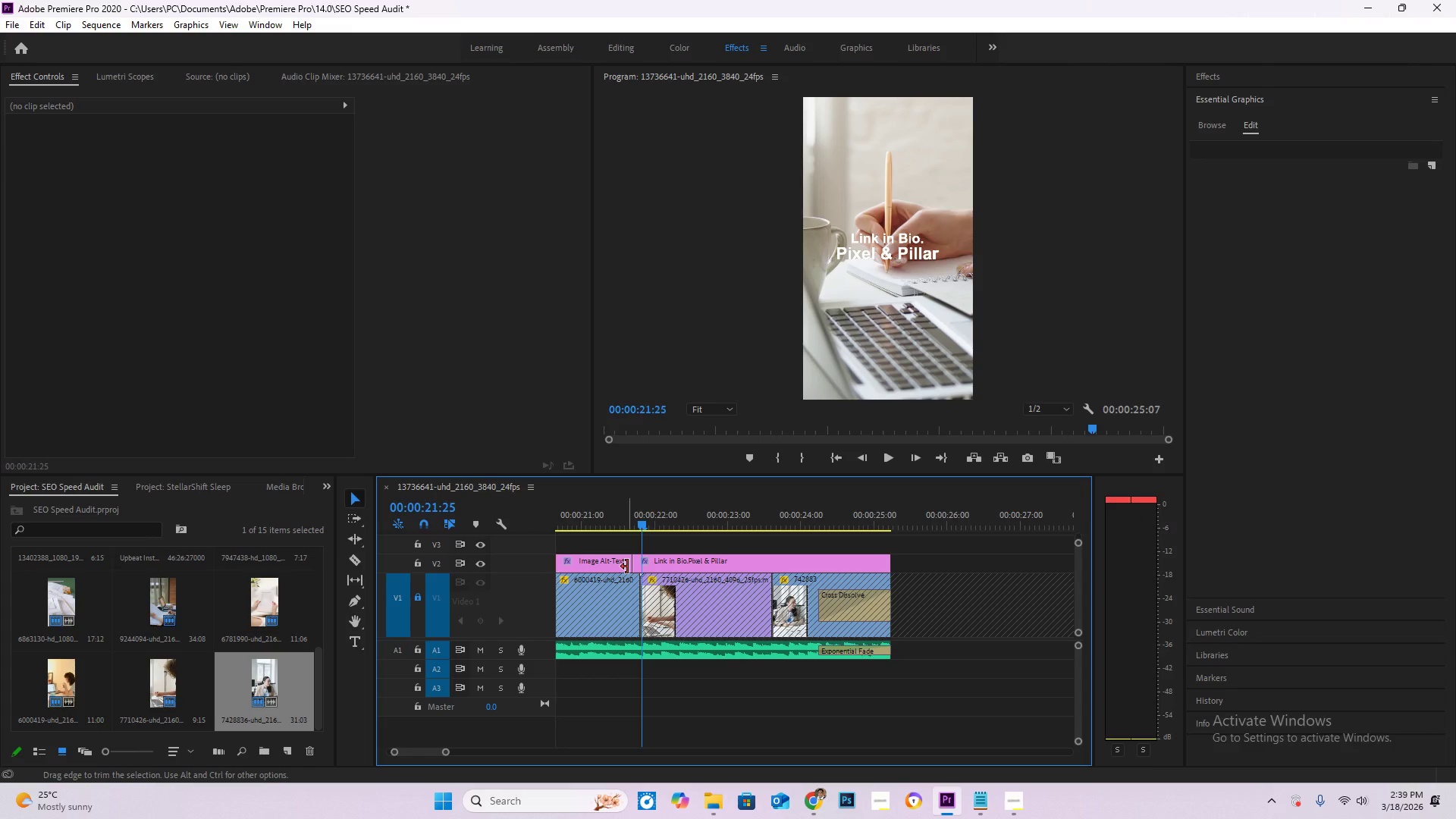 
left_click_drag(start_coordinate=[634, 565], to_coordinate=[642, 566])
 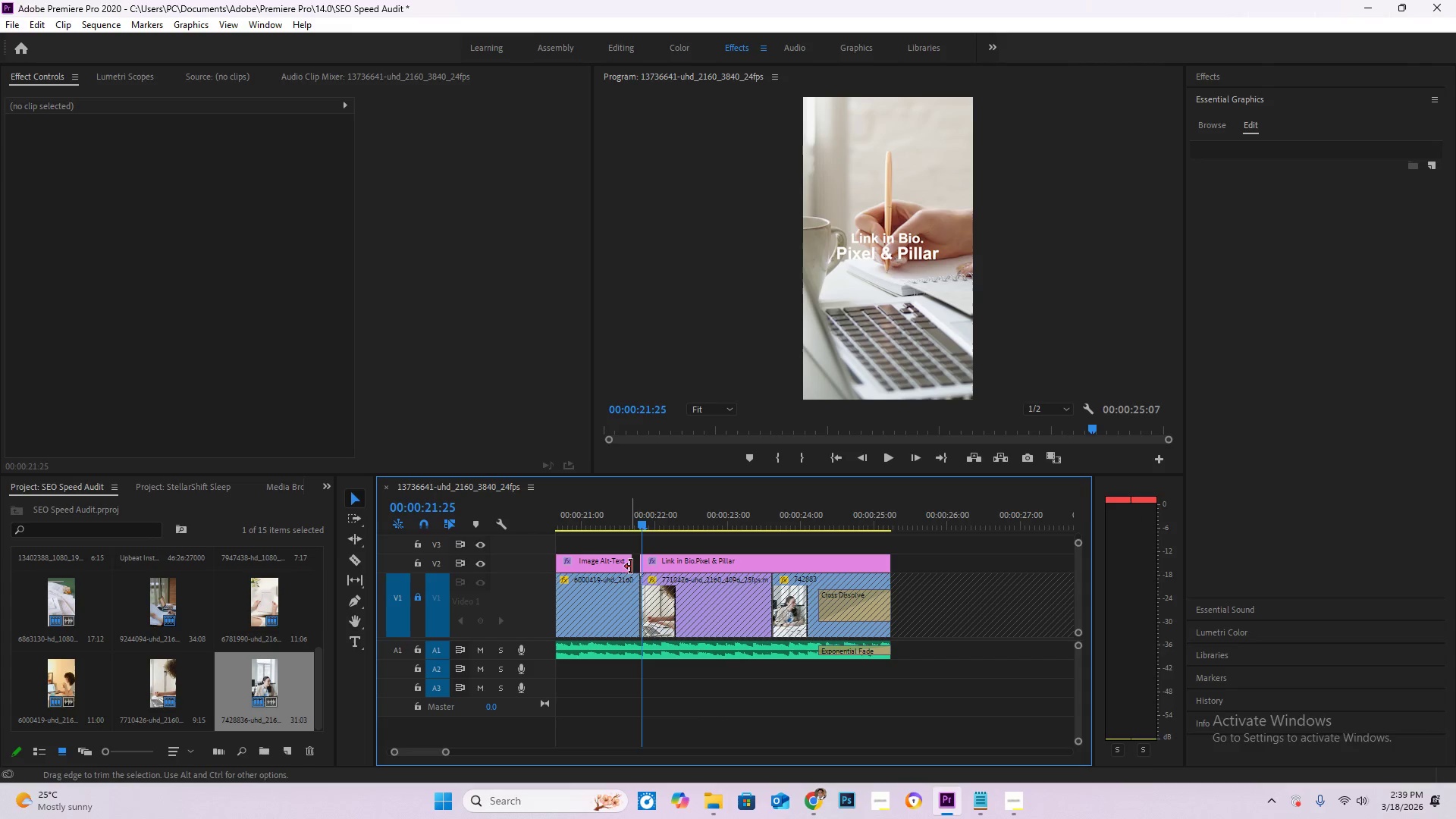 
left_click_drag(start_coordinate=[632, 566], to_coordinate=[641, 569])
 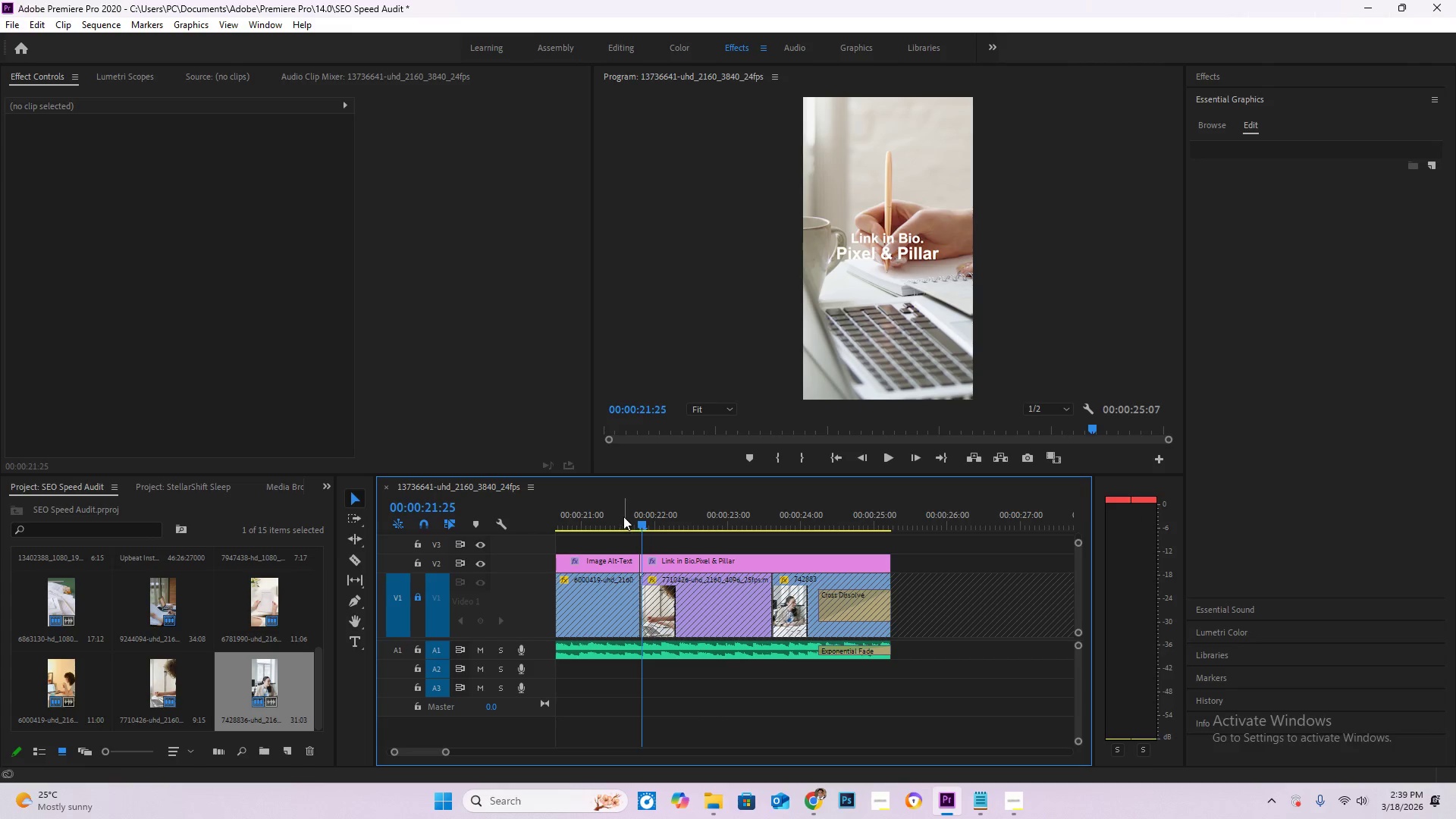 
left_click([619, 513])
 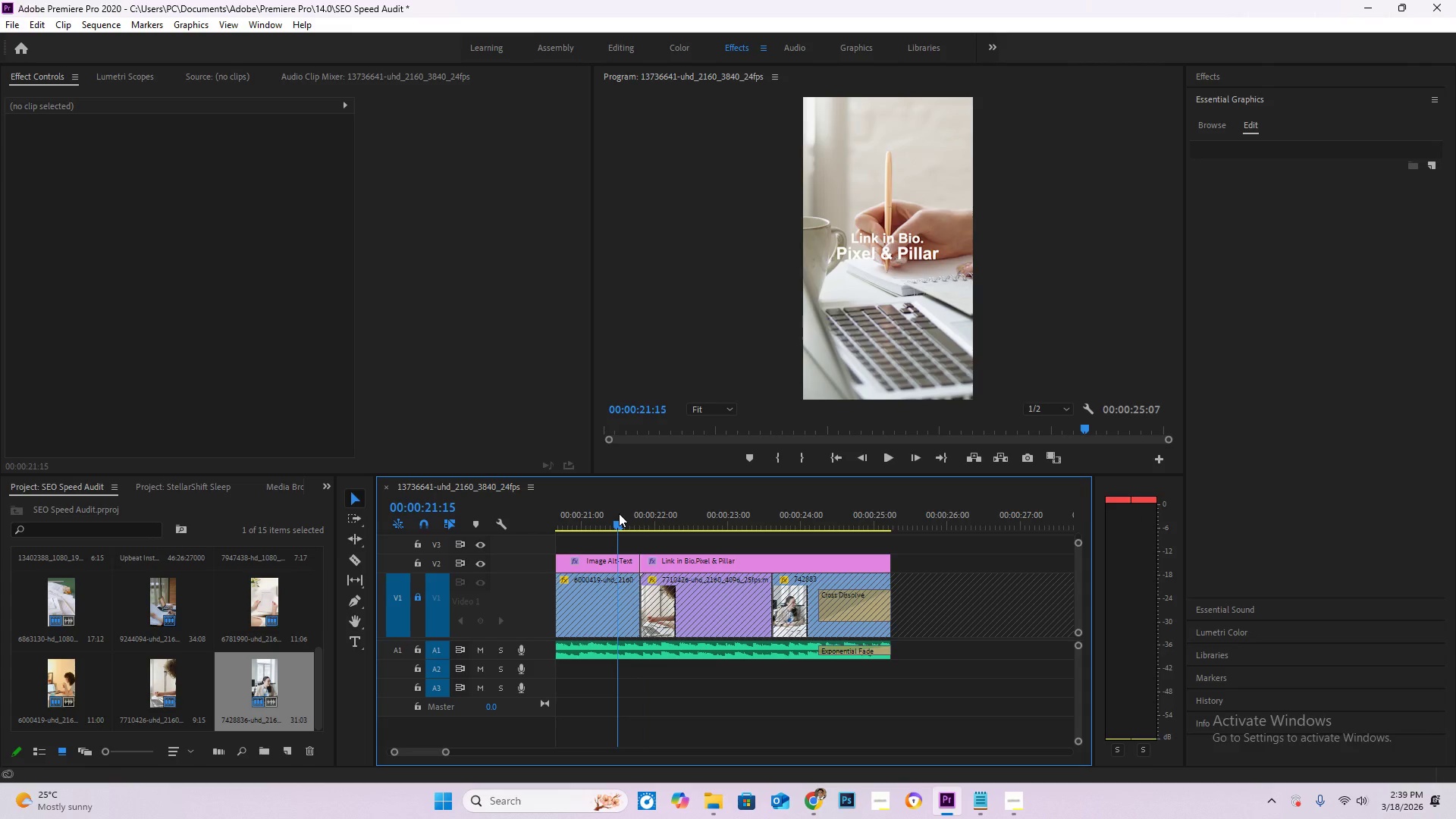 
key(Space)
 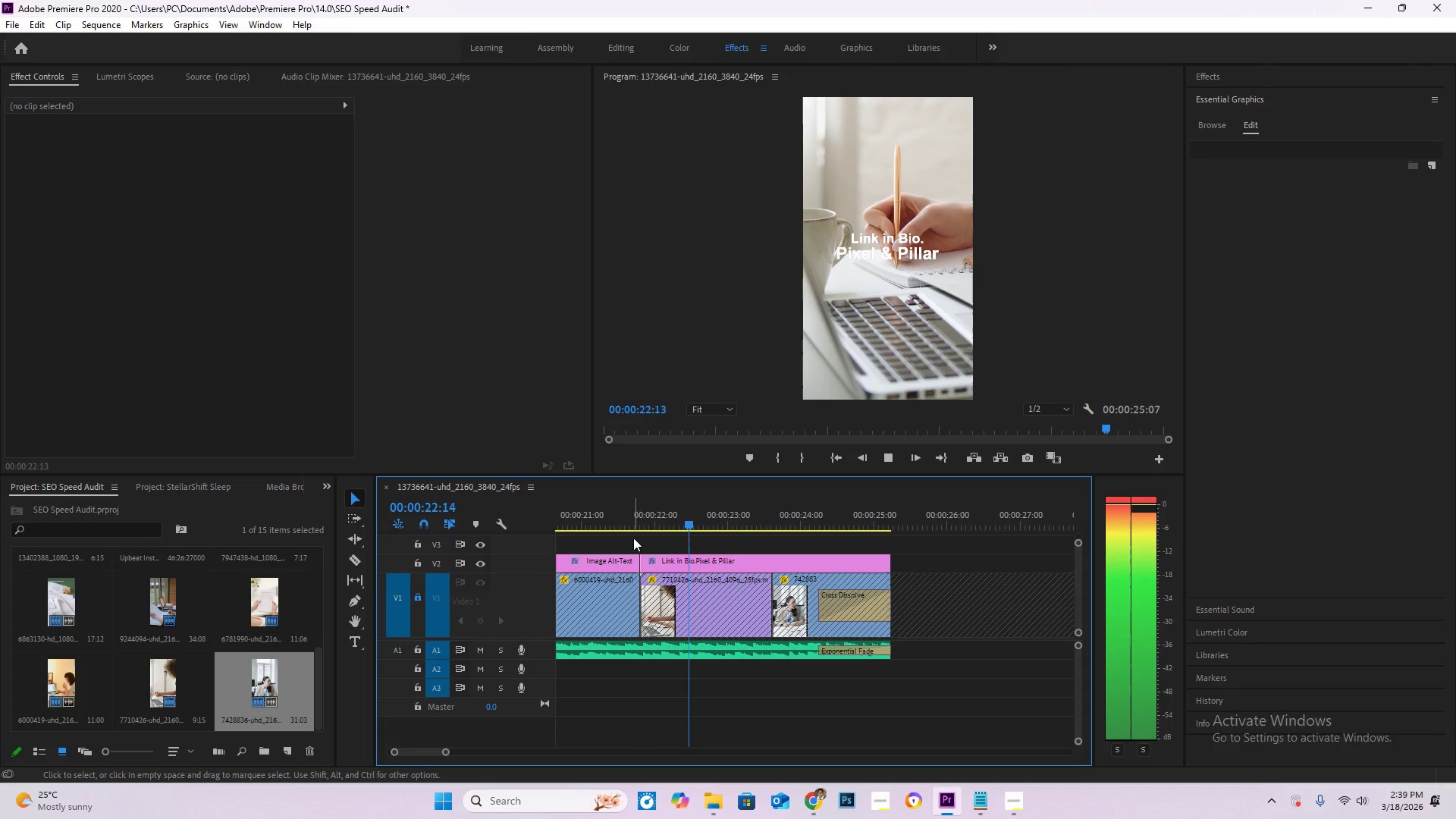 
hold_key(key=AltLeft, duration=1.03)
scroll: coordinate [683, 558], scroll_direction: down, amount: 7.0
 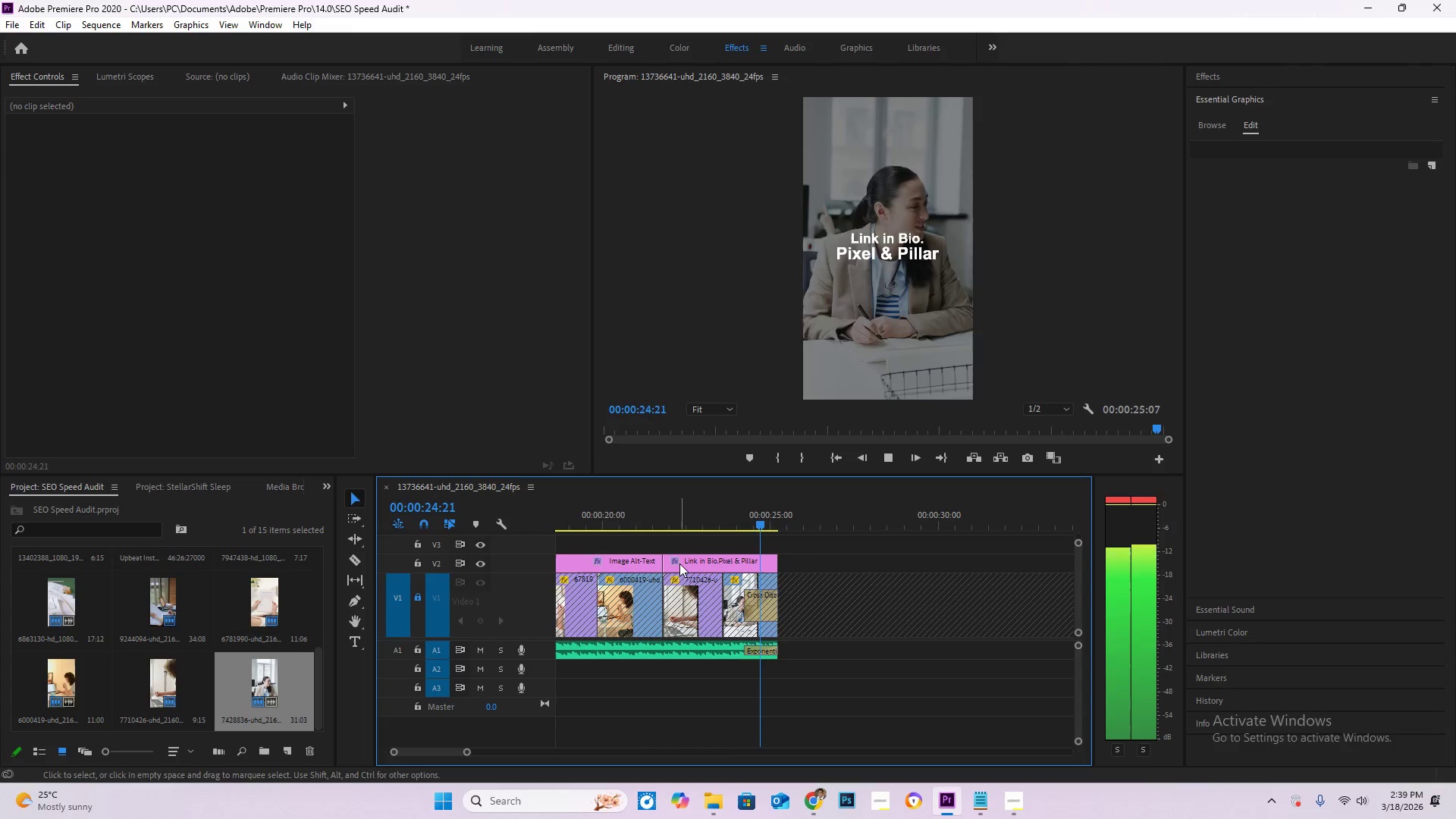 
key(Control+S)
 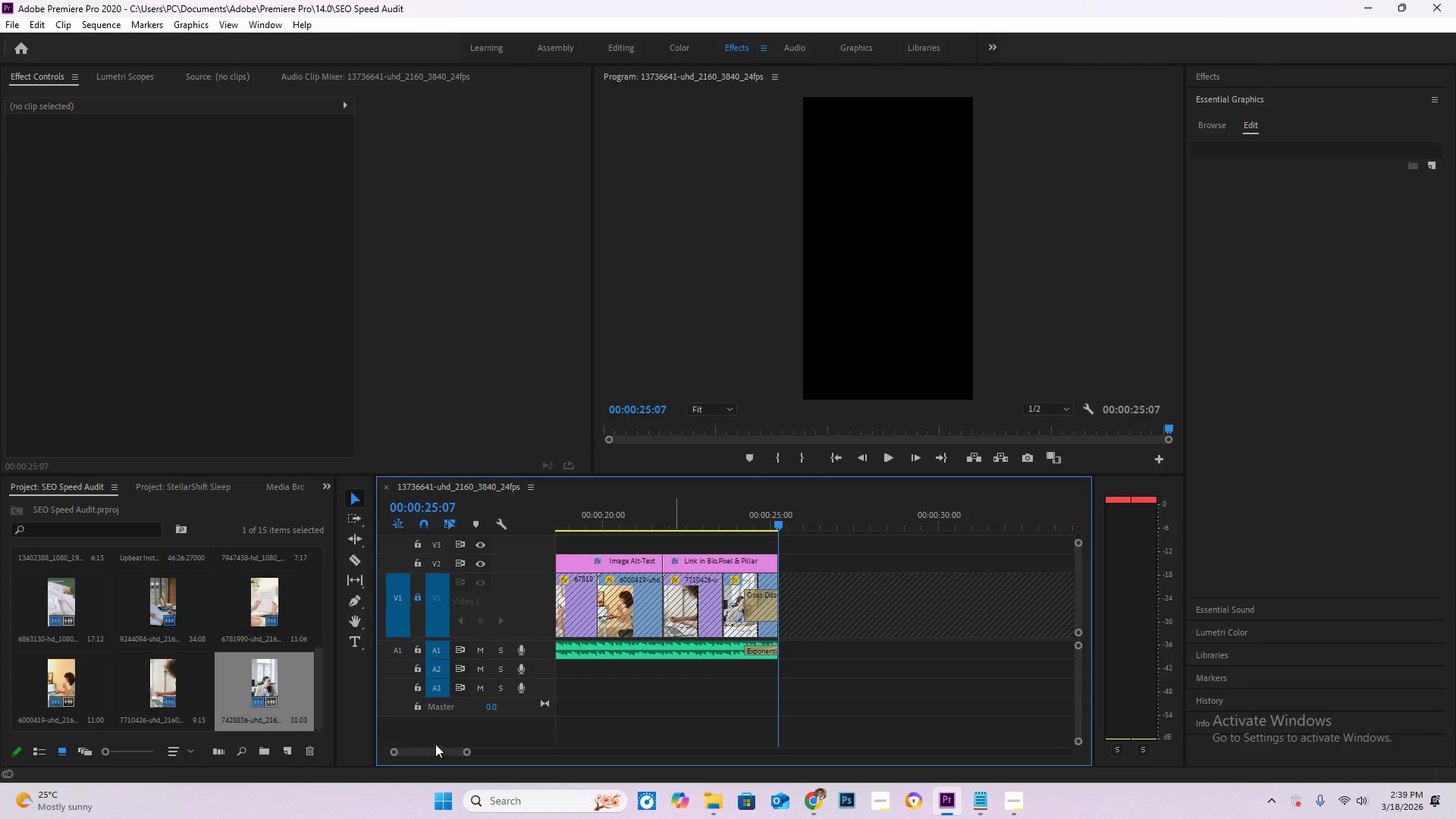 
left_click_drag(start_coordinate=[419, 752], to_coordinate=[337, 742])
 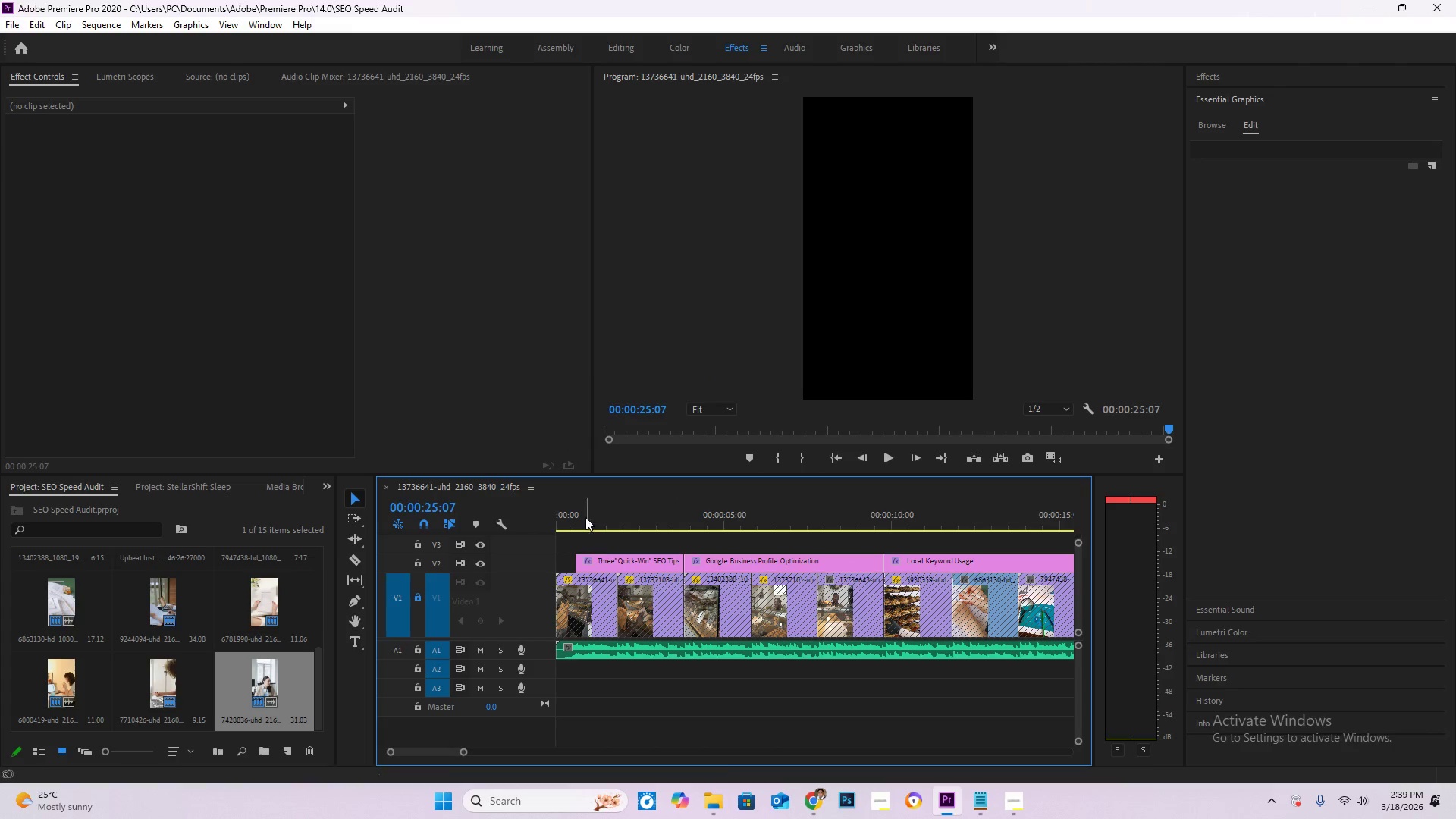 
left_click_drag(start_coordinate=[578, 514], to_coordinate=[499, 500])
 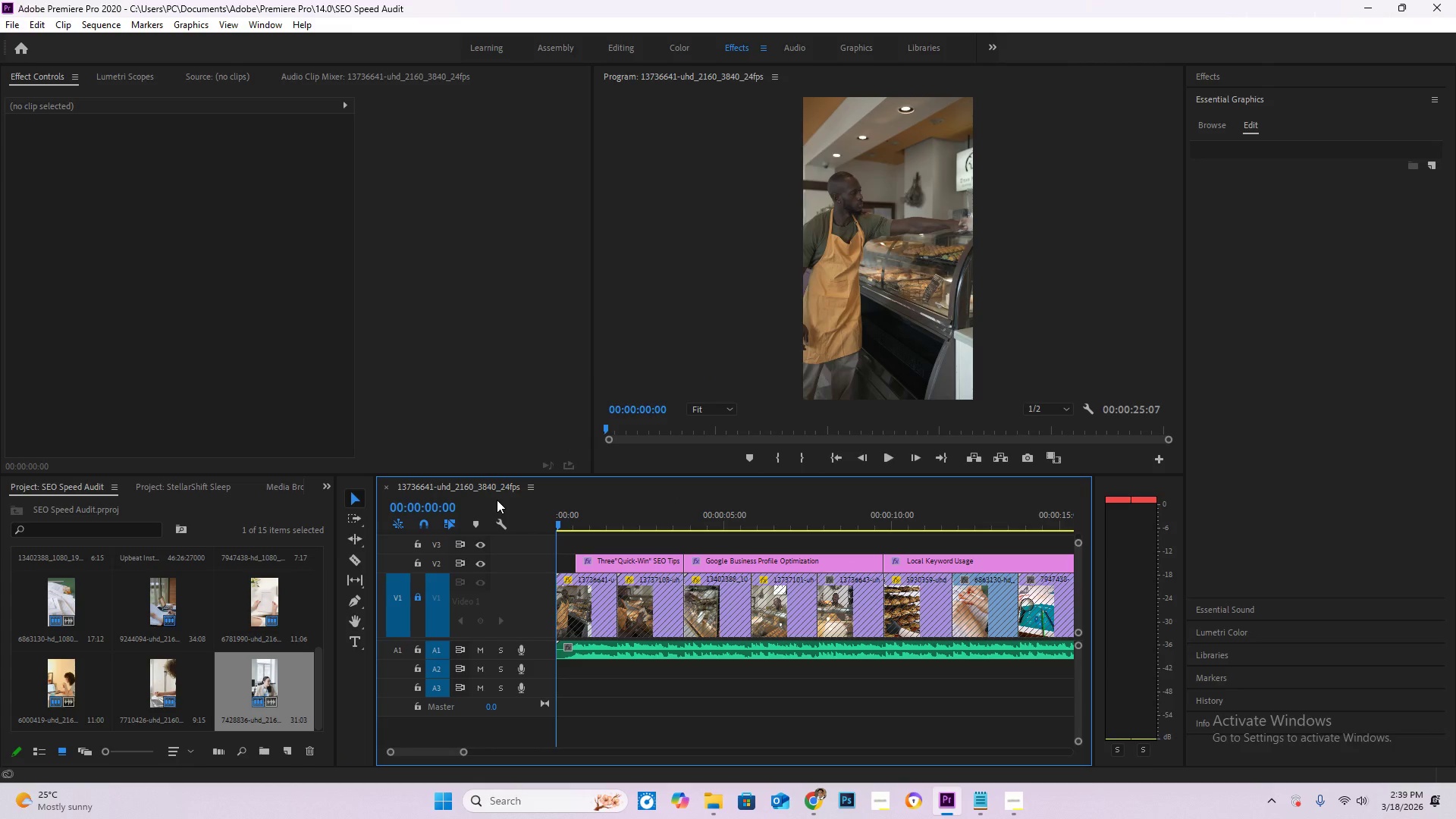 
key(Space)
 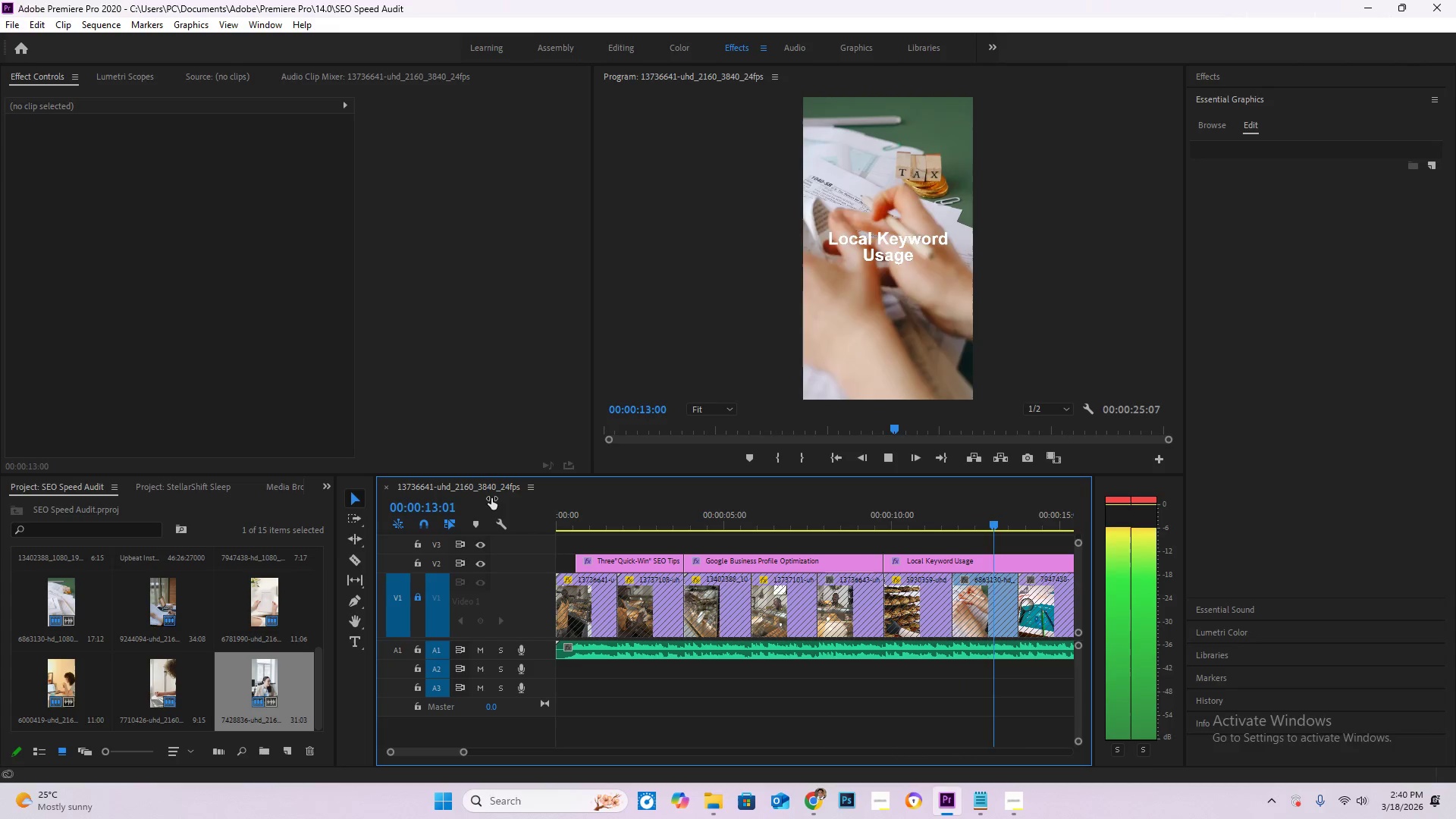 
wait(18.05)
 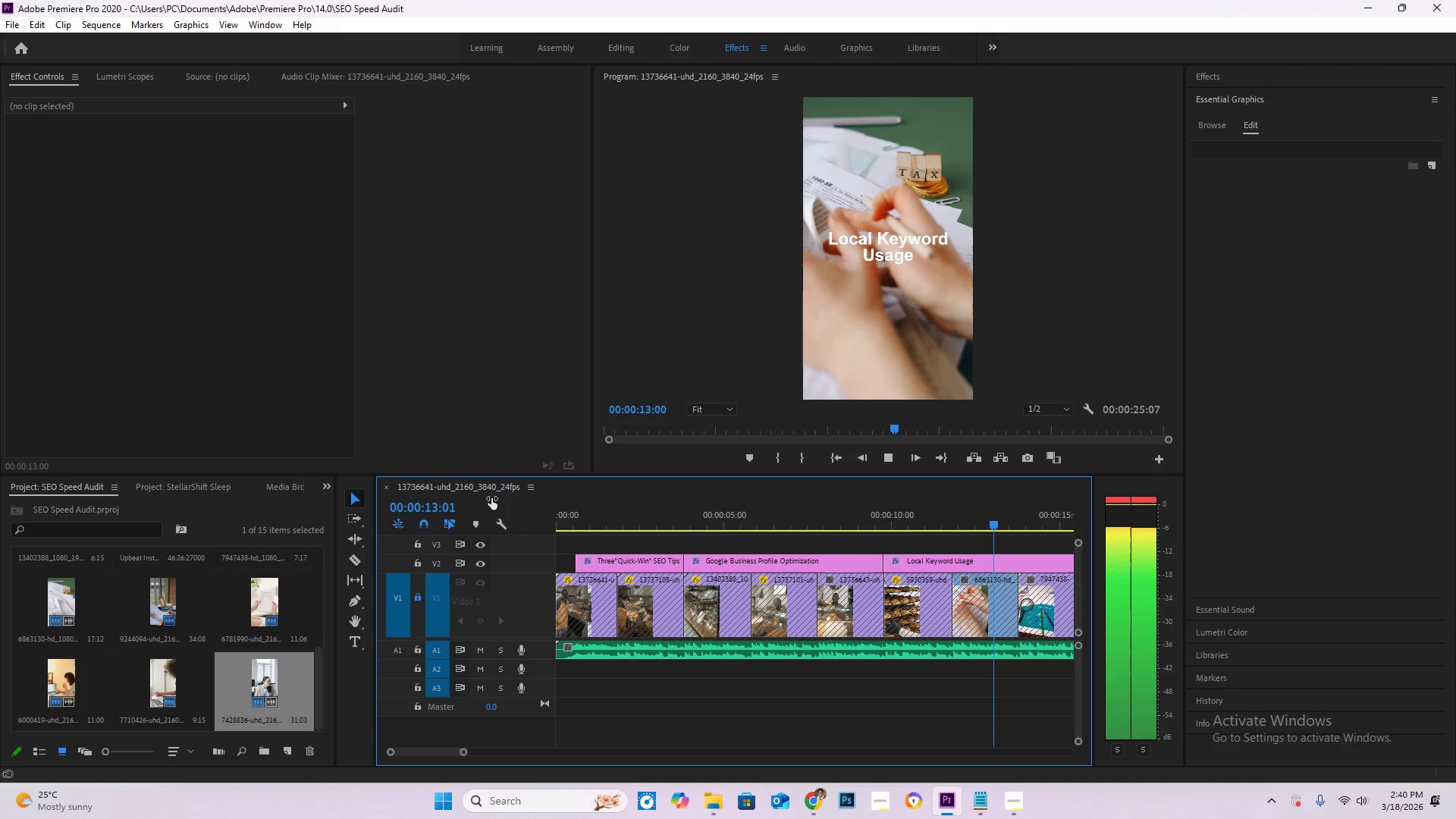 
key(Space)
 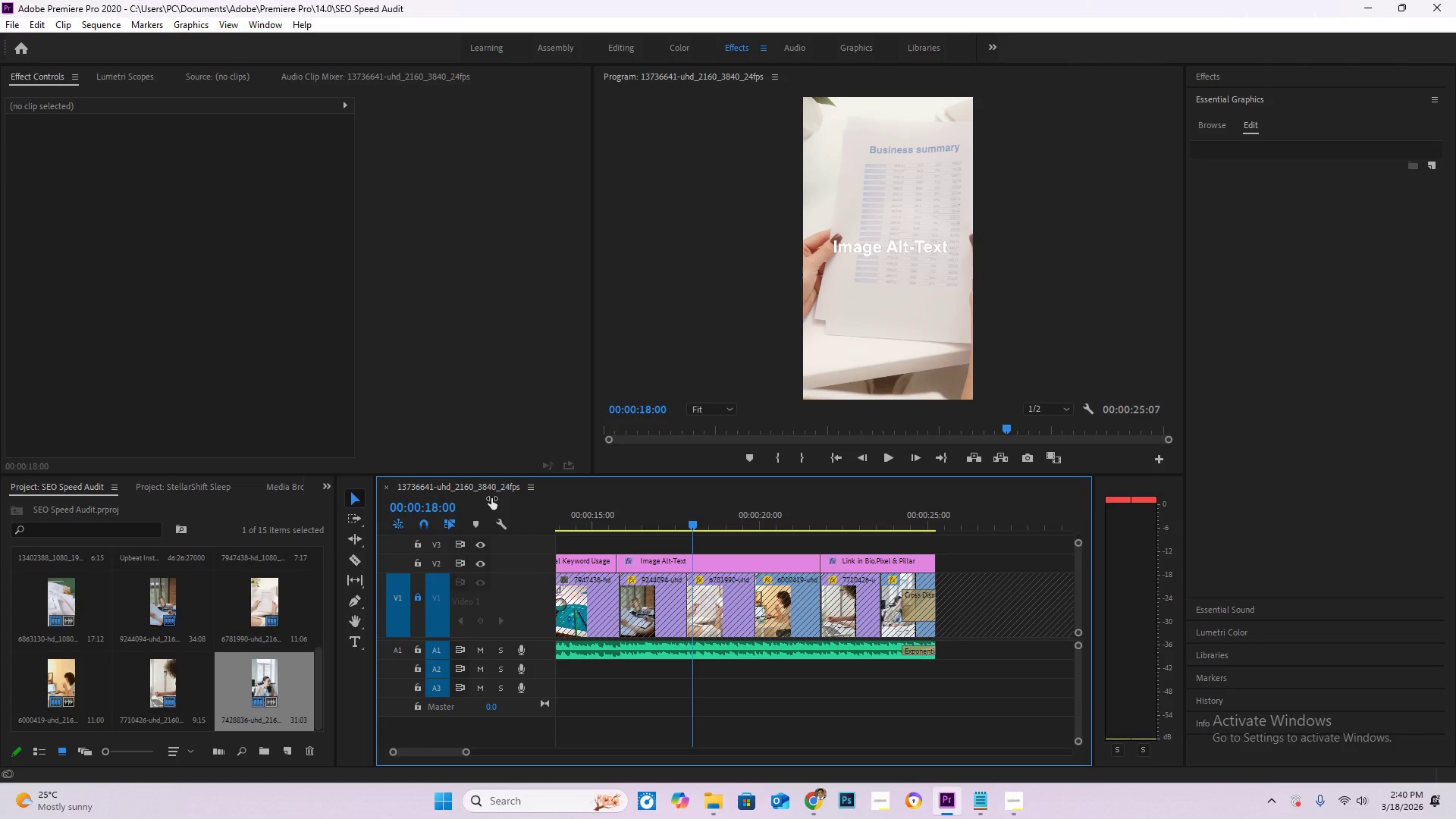 
hold_key(key=AltLeft, duration=0.66)
scroll: coordinate [607, 593], scroll_direction: up, amount: 8.0
 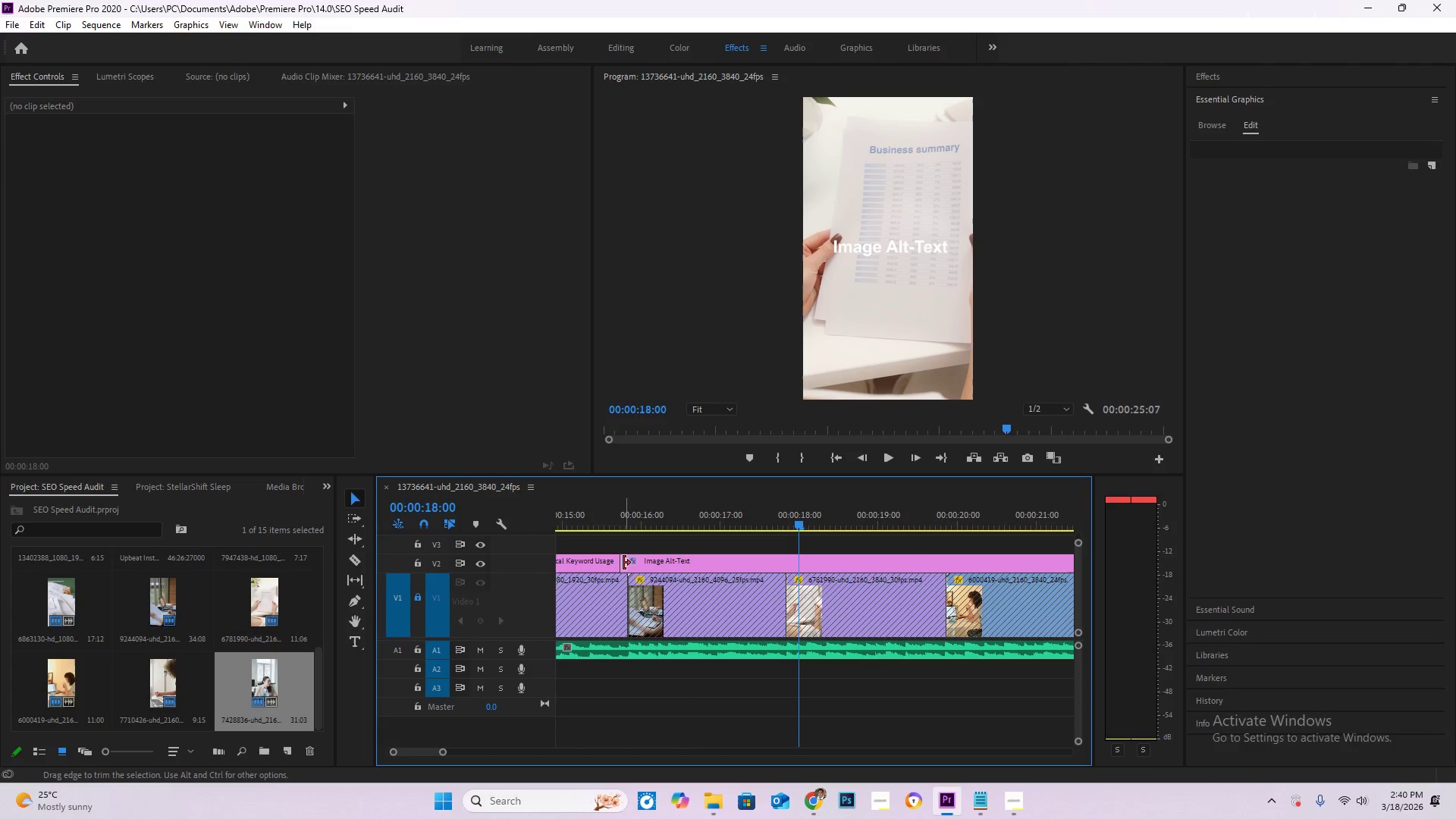 
left_click_drag(start_coordinate=[623, 563], to_coordinate=[632, 562])
 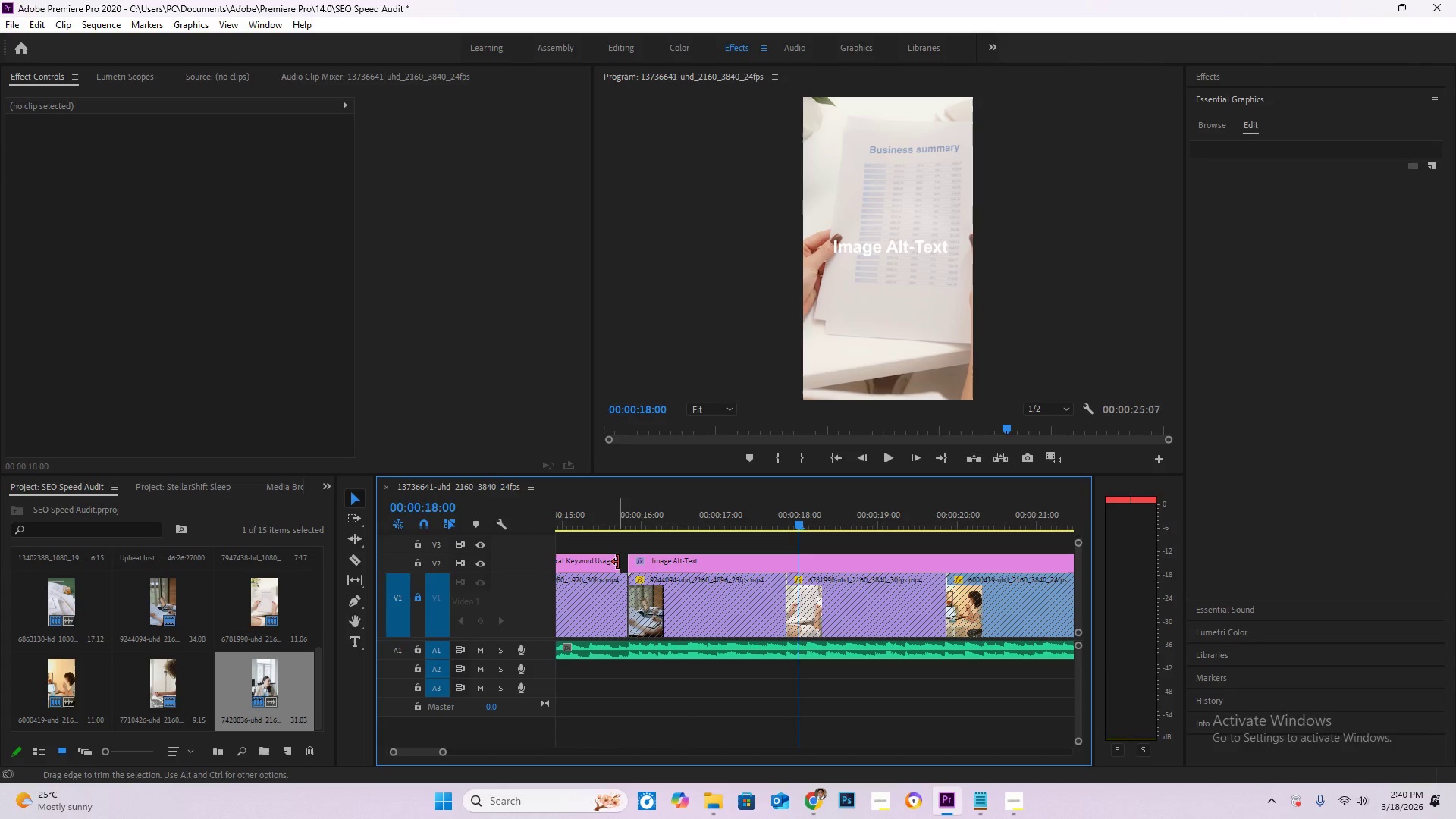 
left_click_drag(start_coordinate=[620, 562], to_coordinate=[626, 563])
 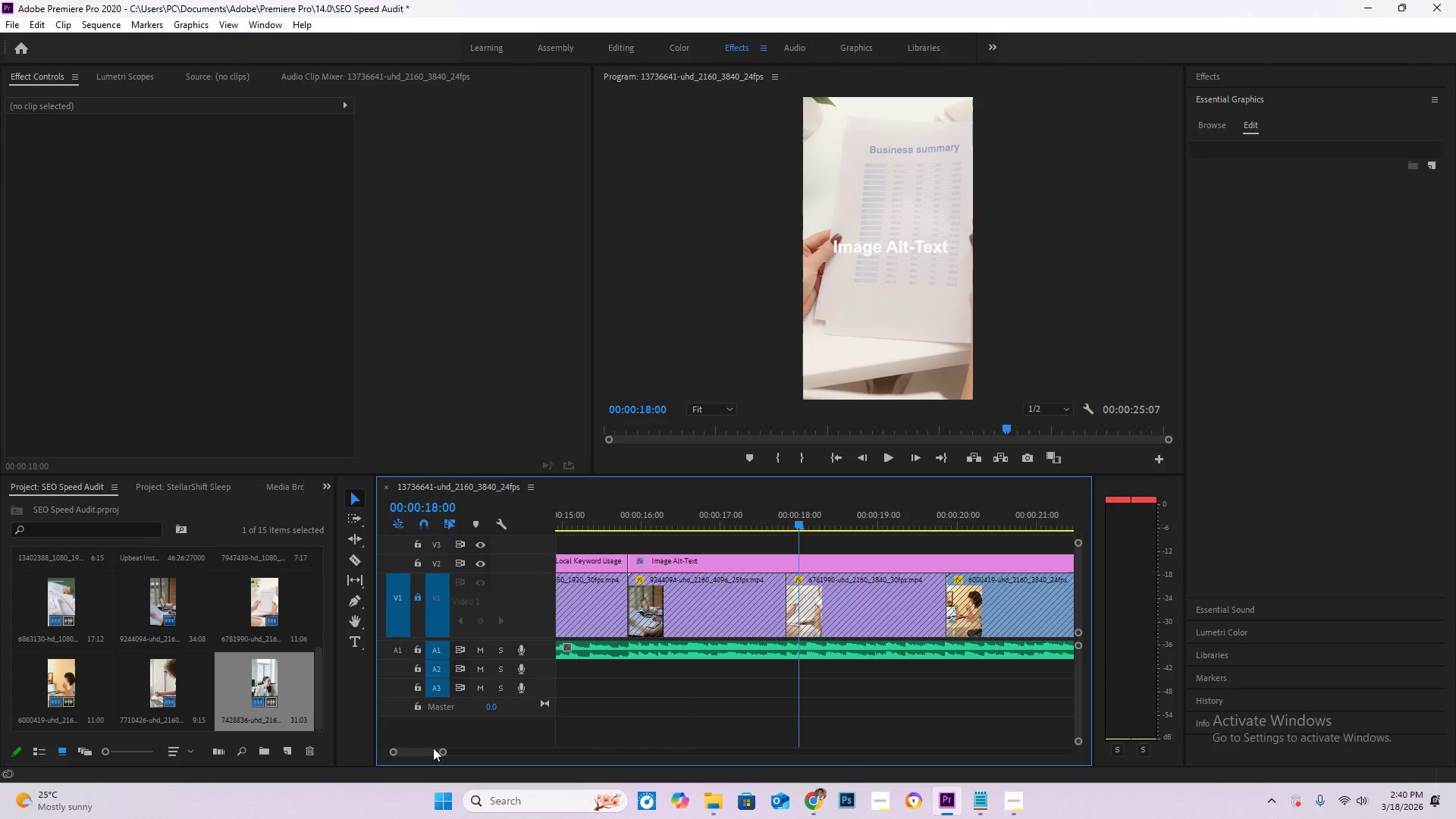 
left_click_drag(start_coordinate=[430, 751], to_coordinate=[422, 751])
 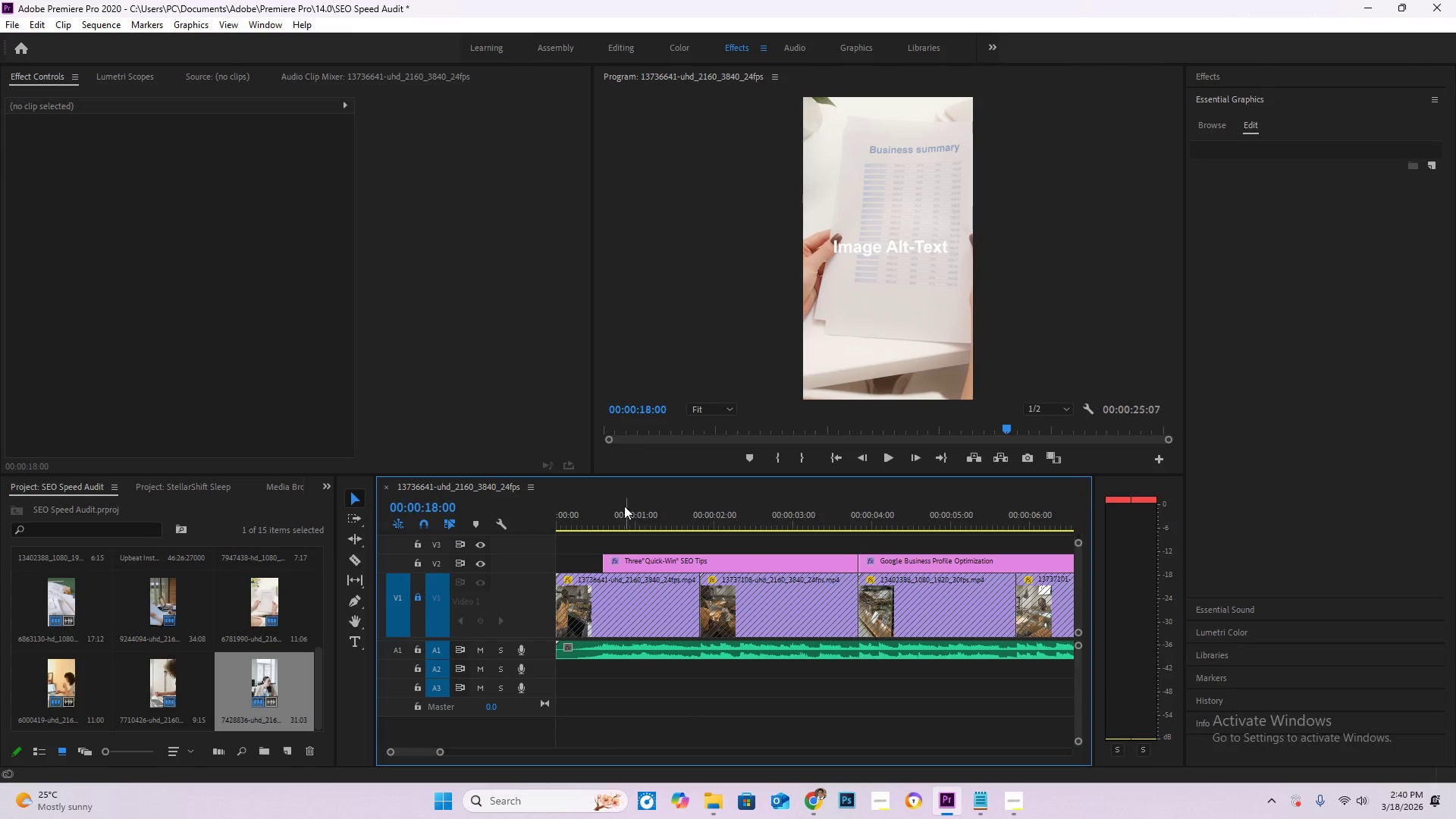 
left_click([588, 513])
 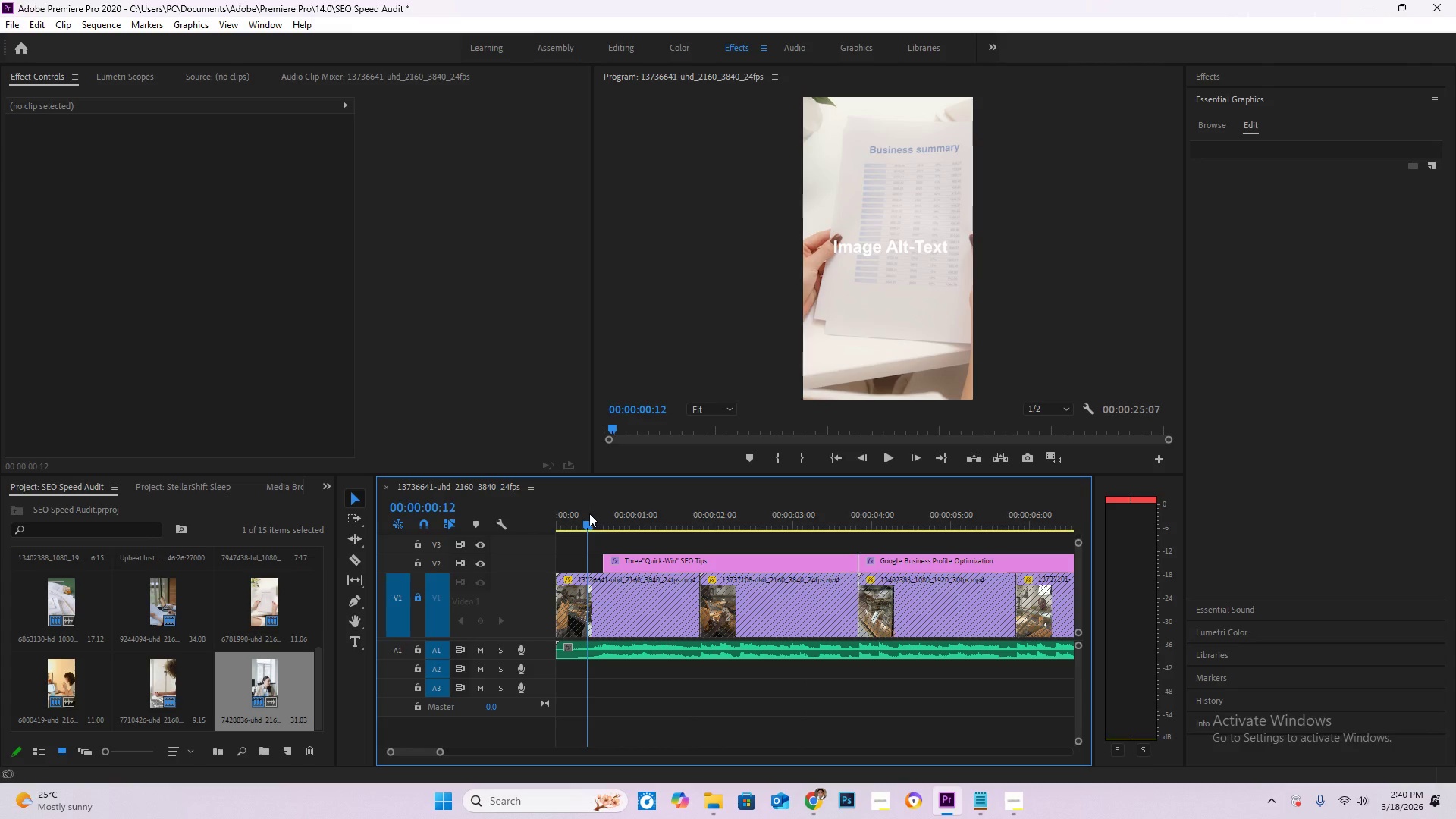 
key(Space)
 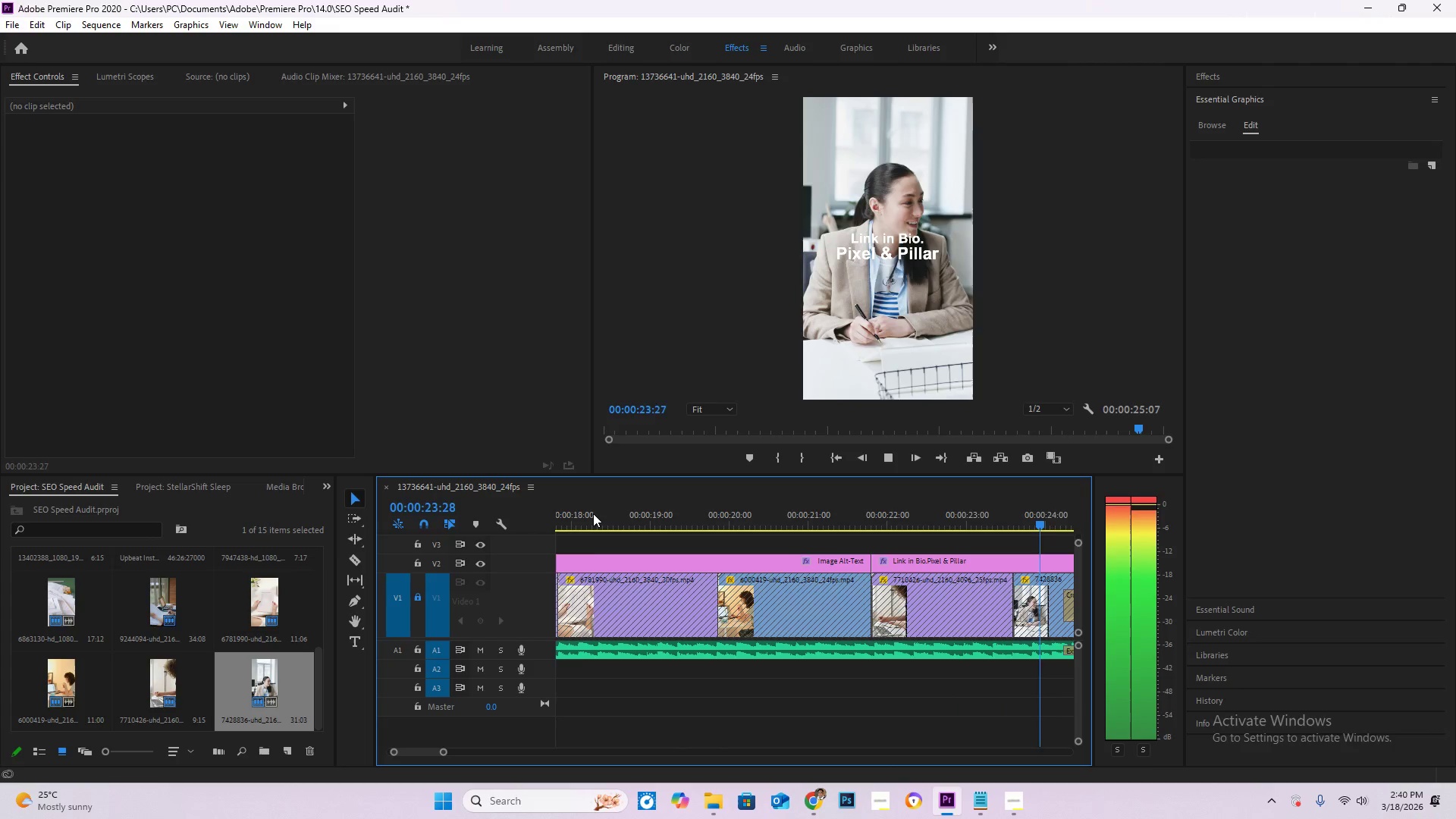 
wait(28.69)
 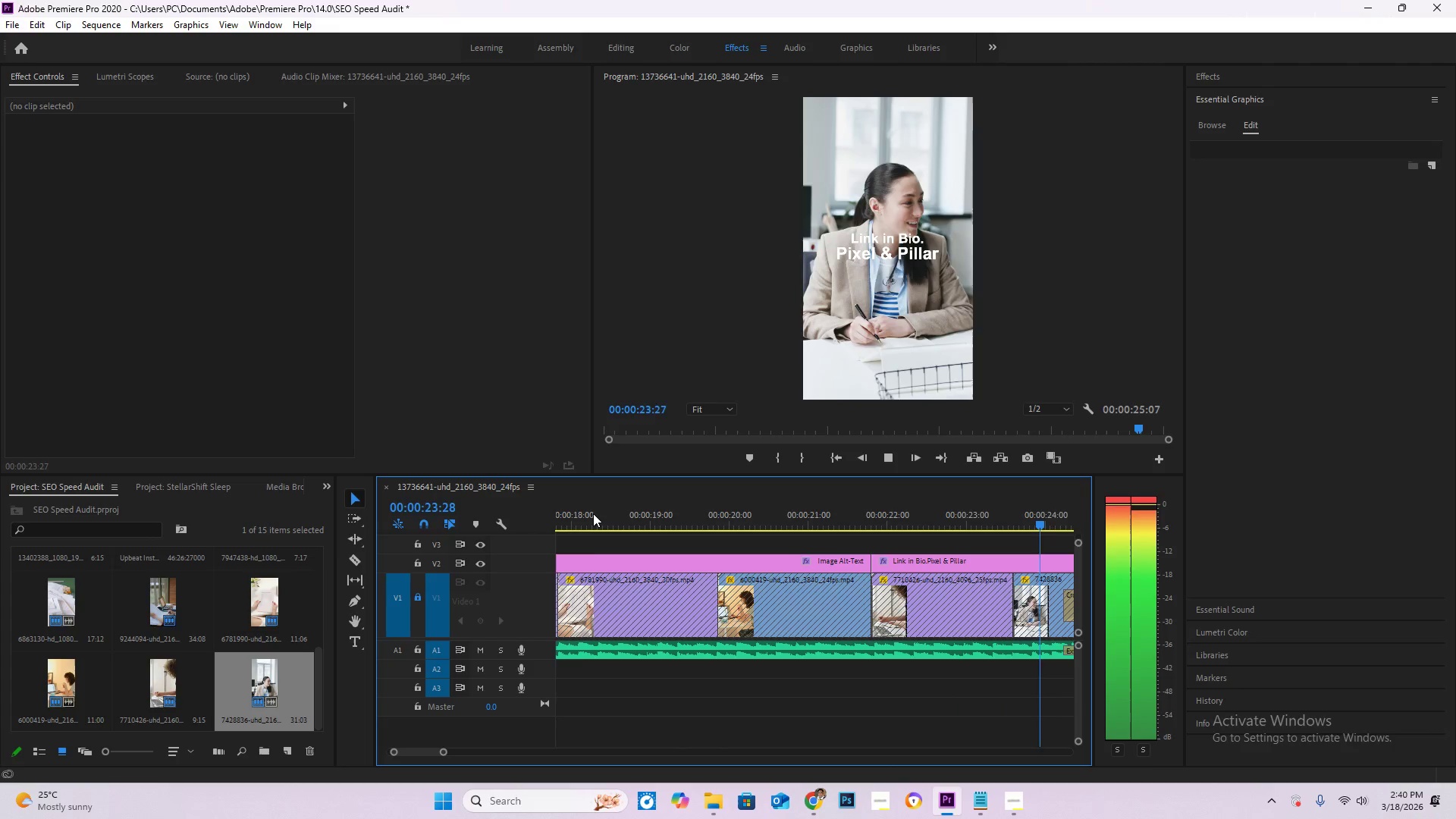 
left_click([632, 522])
 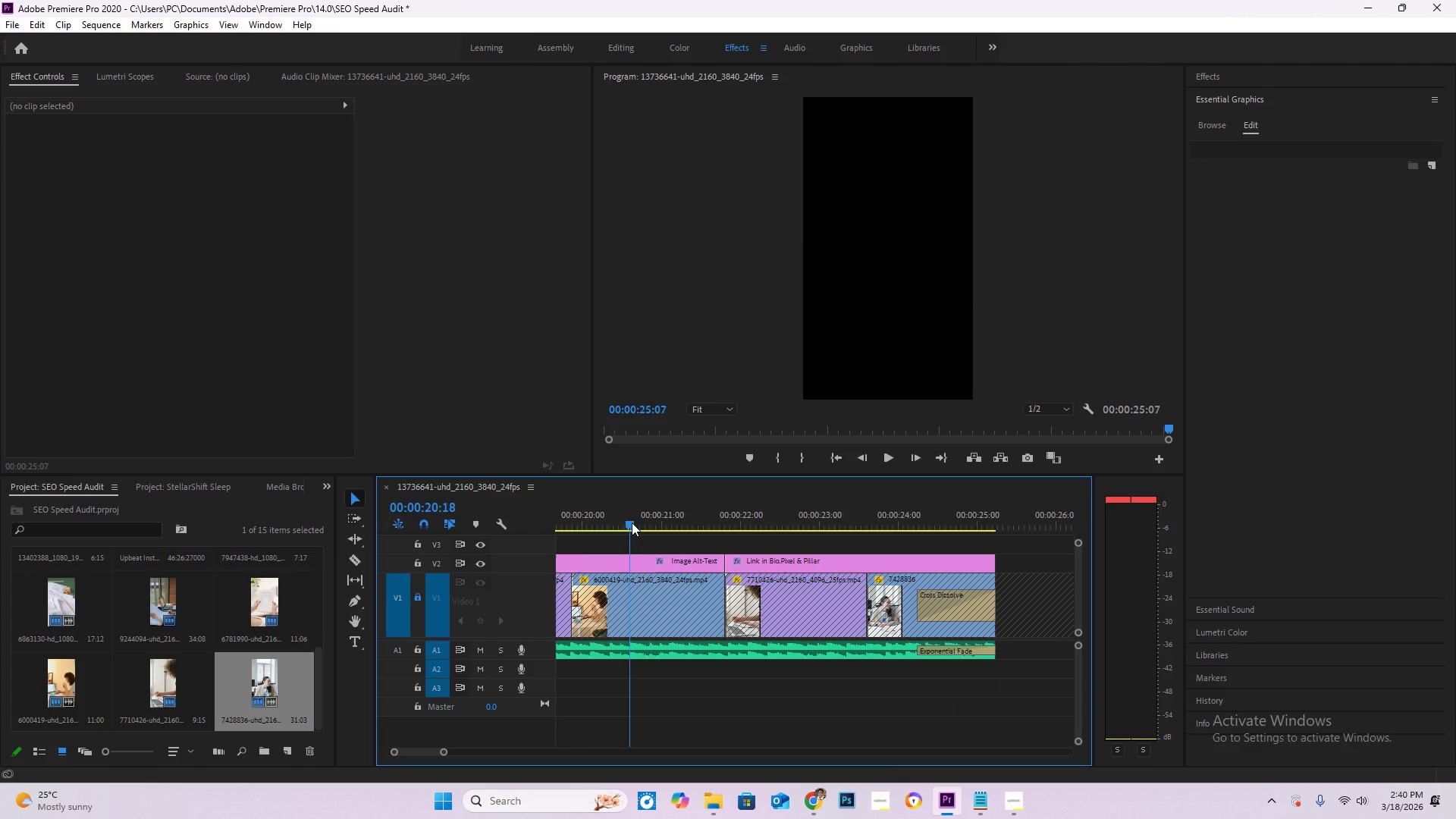 
key(Space)
 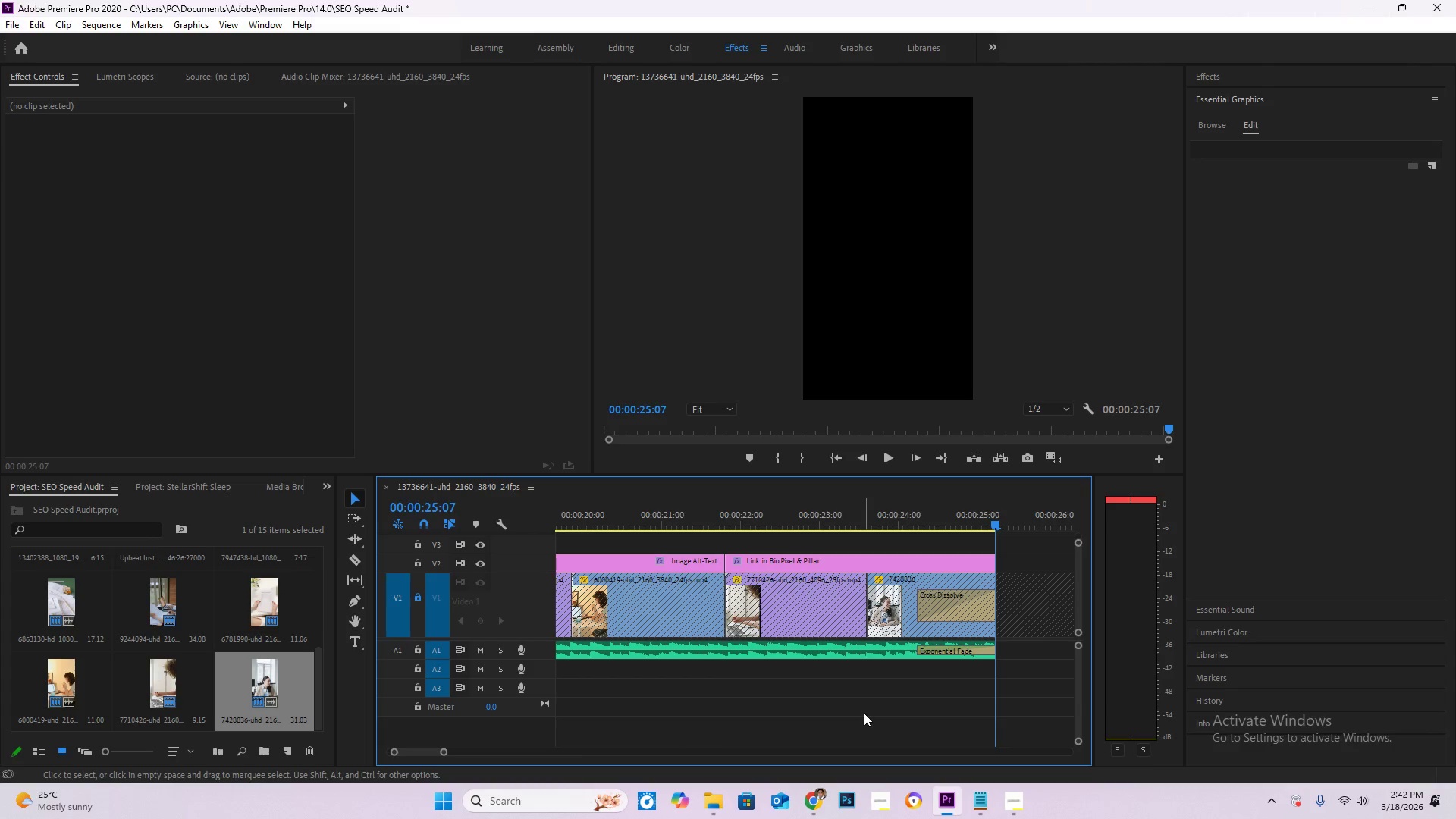 
wait(92.16)
 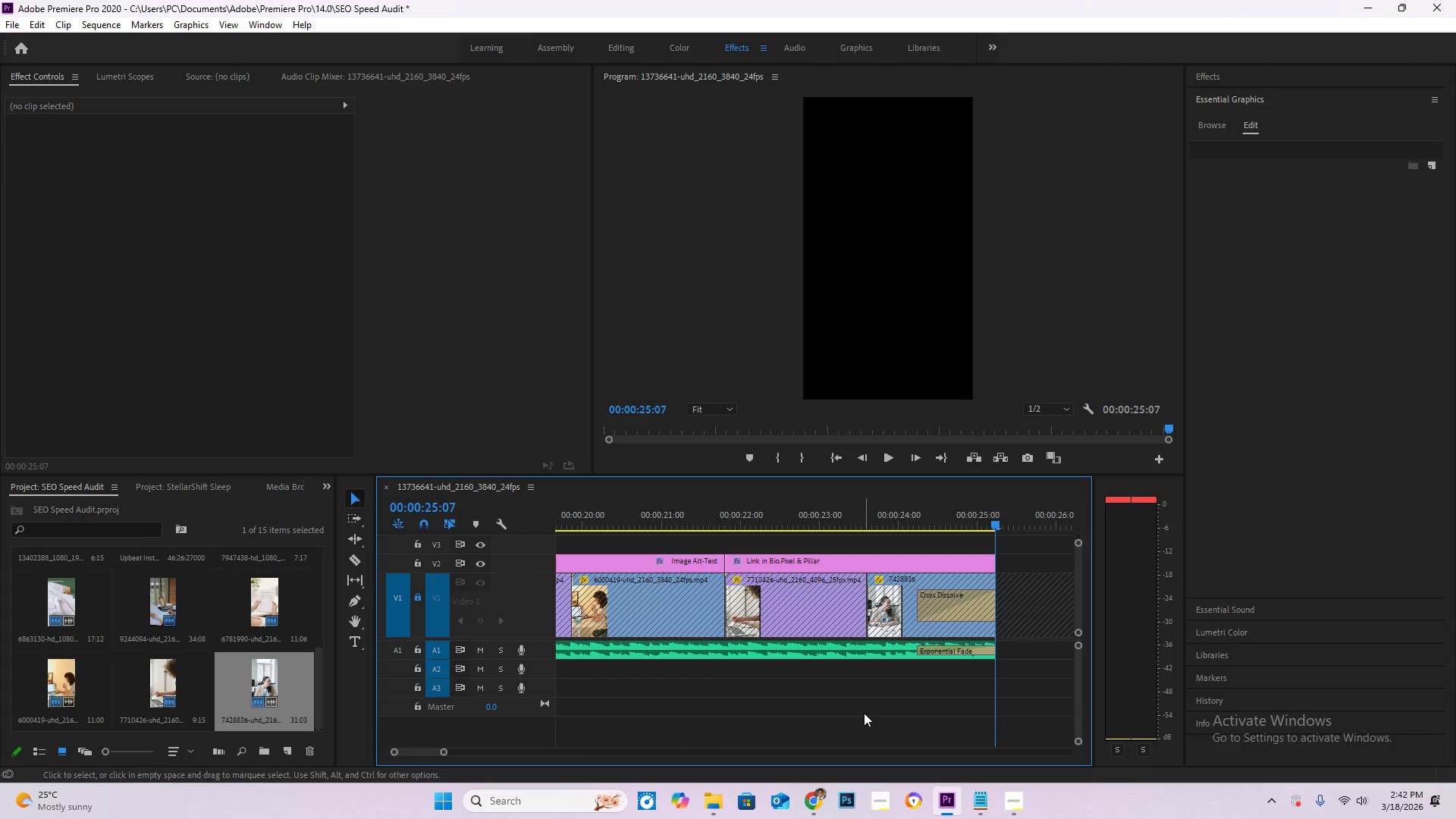 
left_click_drag(start_coordinate=[588, 517], to_coordinate=[469, 505])
 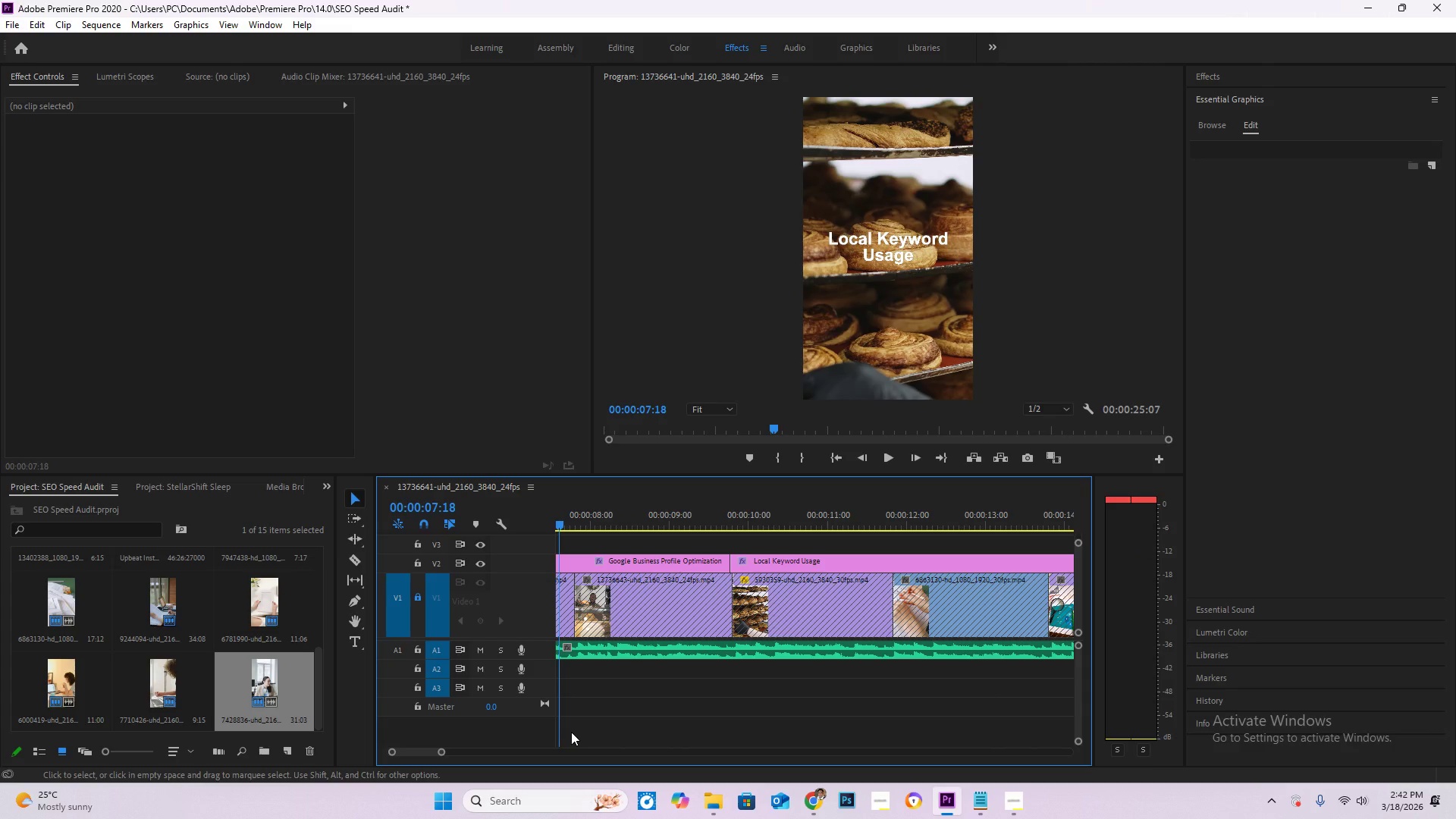 
left_click_drag(start_coordinate=[419, 752], to_coordinate=[384, 748])
 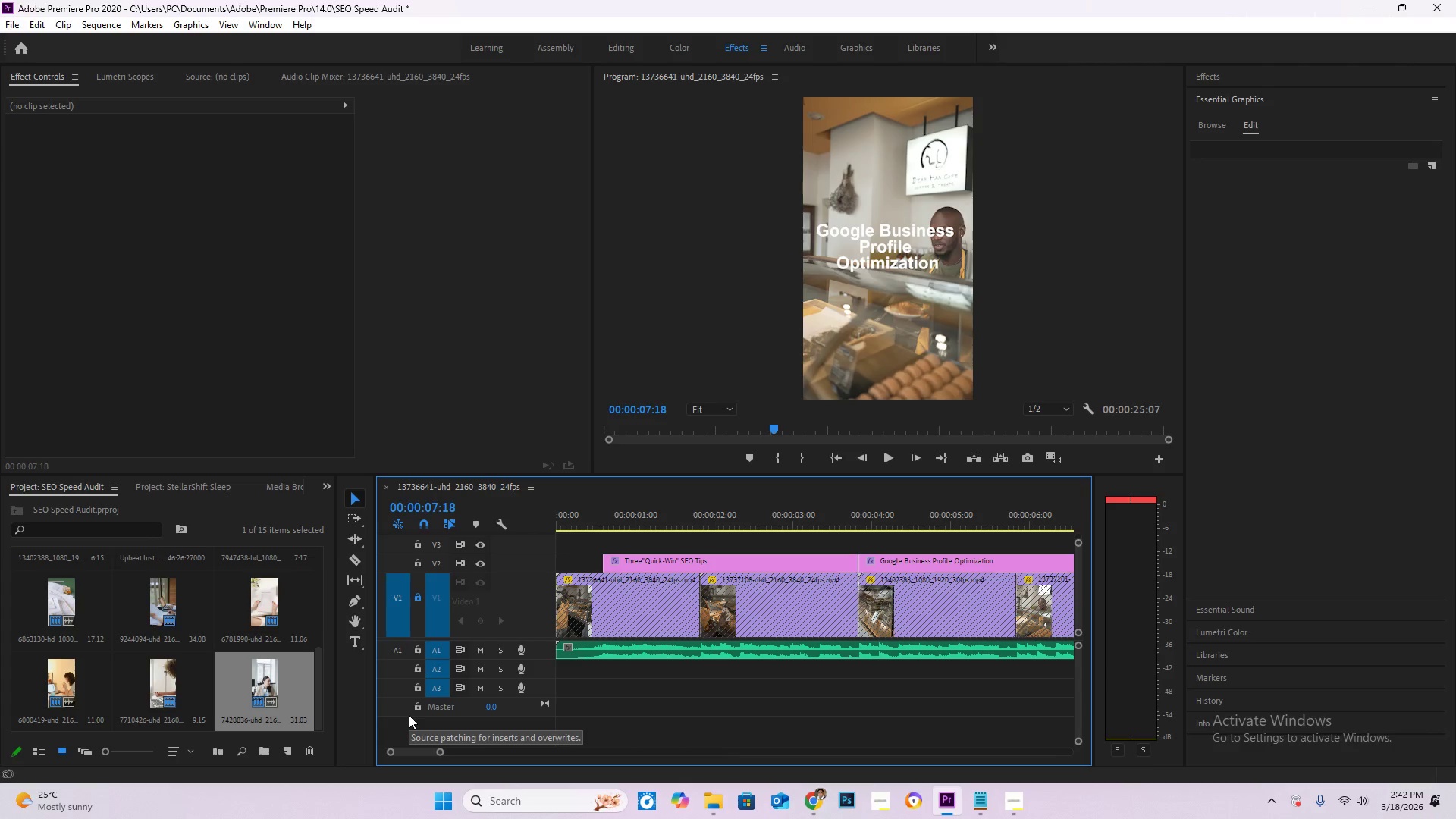 
left_click_drag(start_coordinate=[566, 520], to_coordinate=[530, 511])
 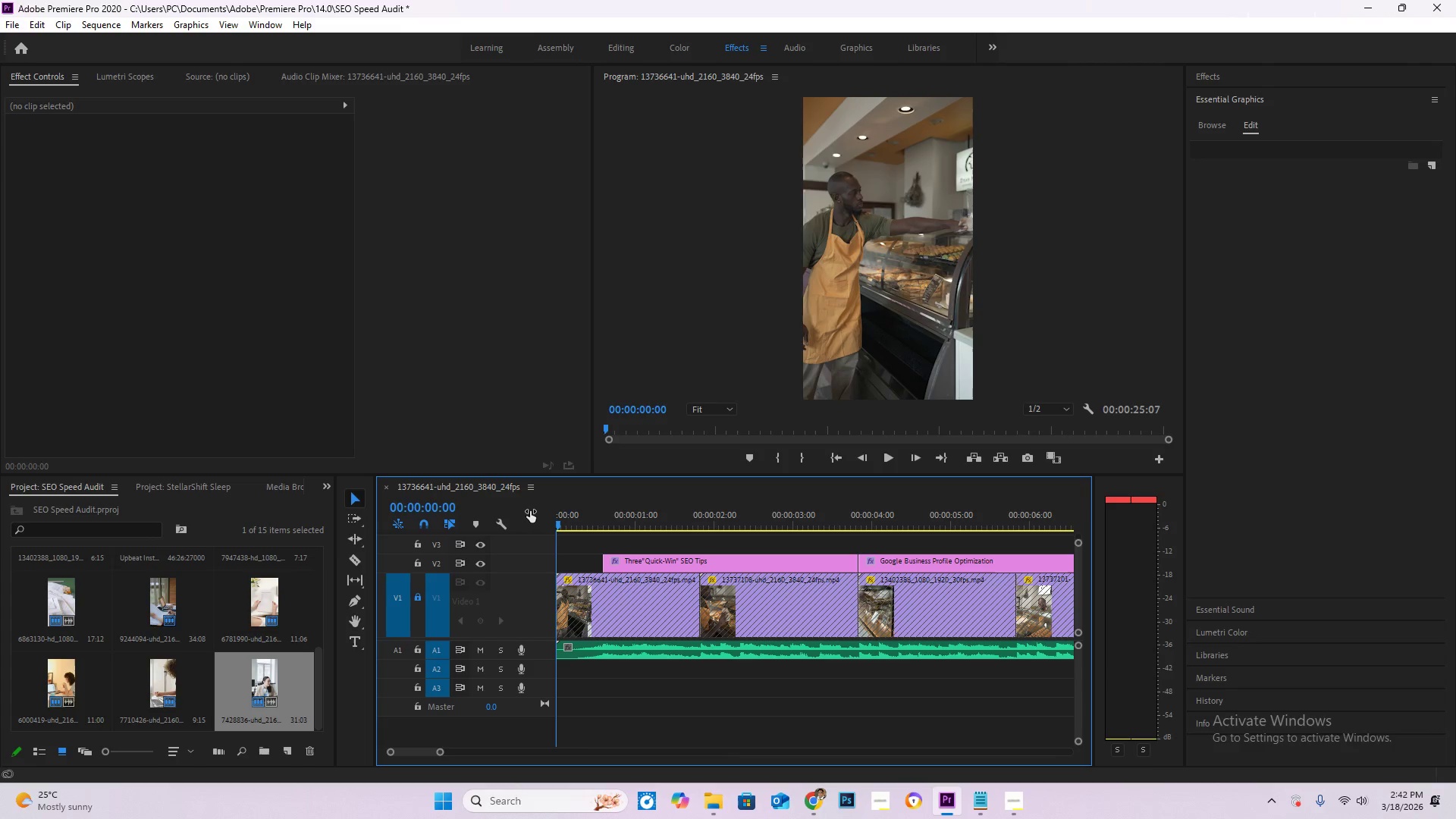 
key(Space)
 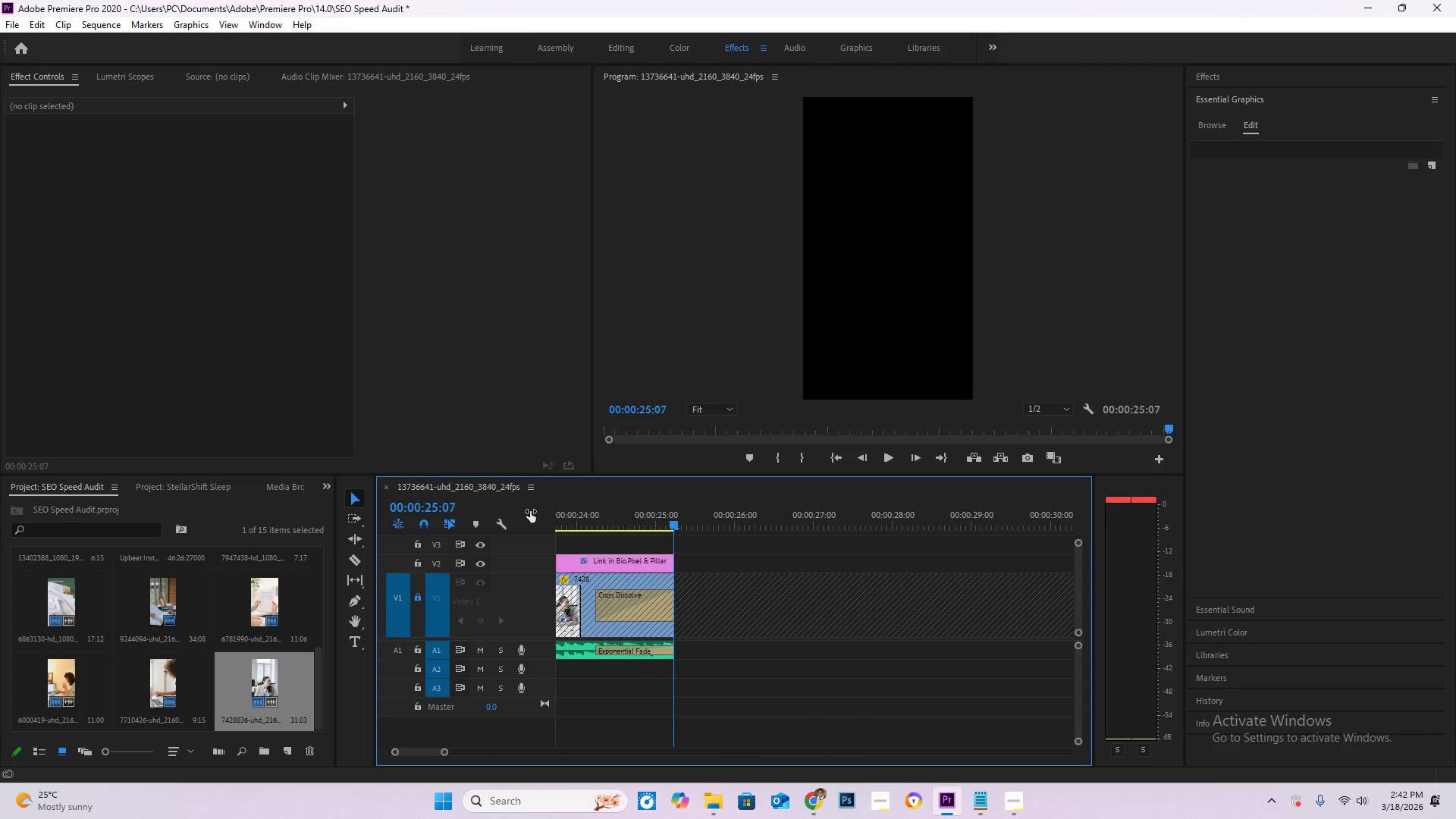 
wait(31.99)
 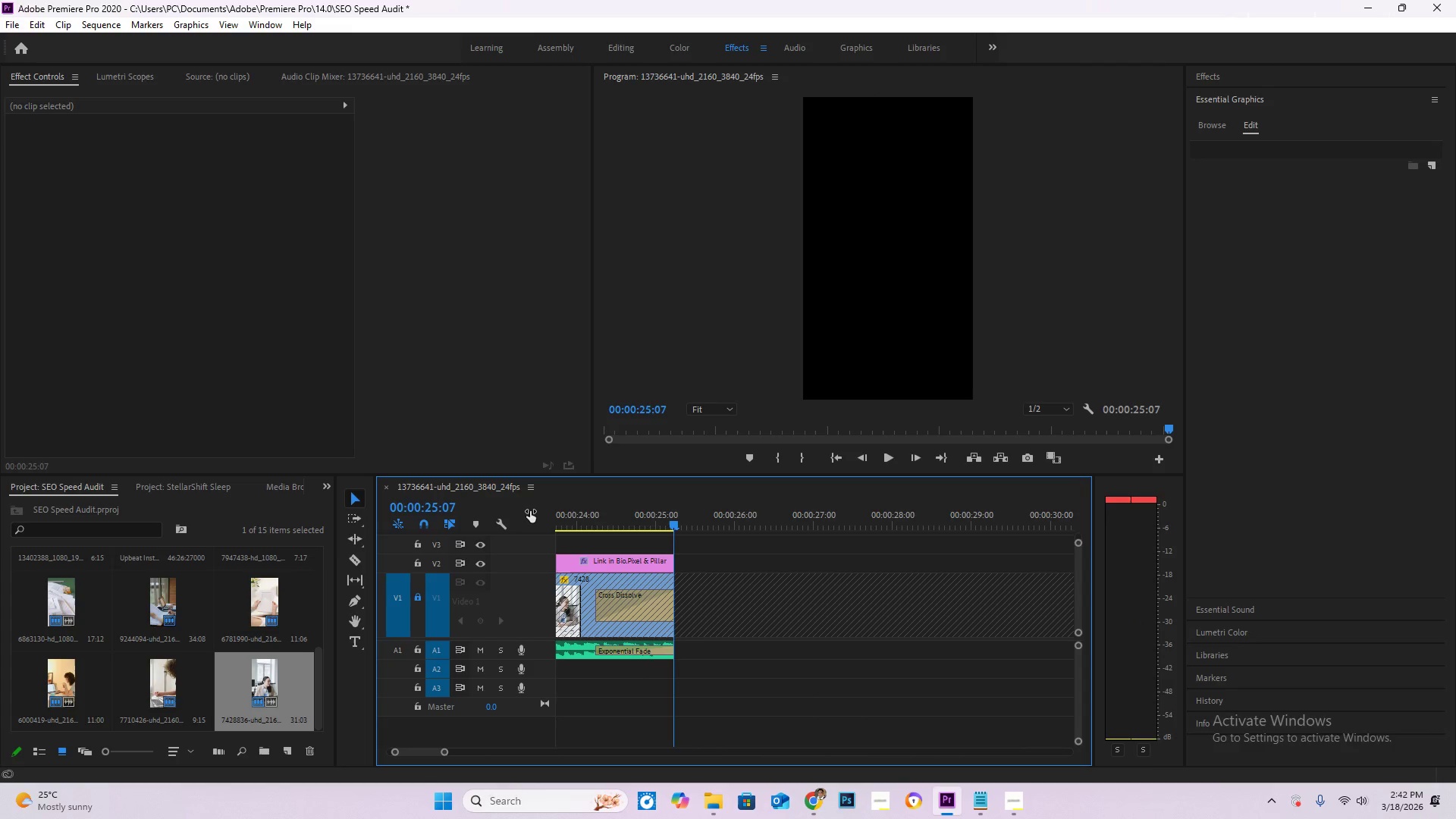 
key(Space)
 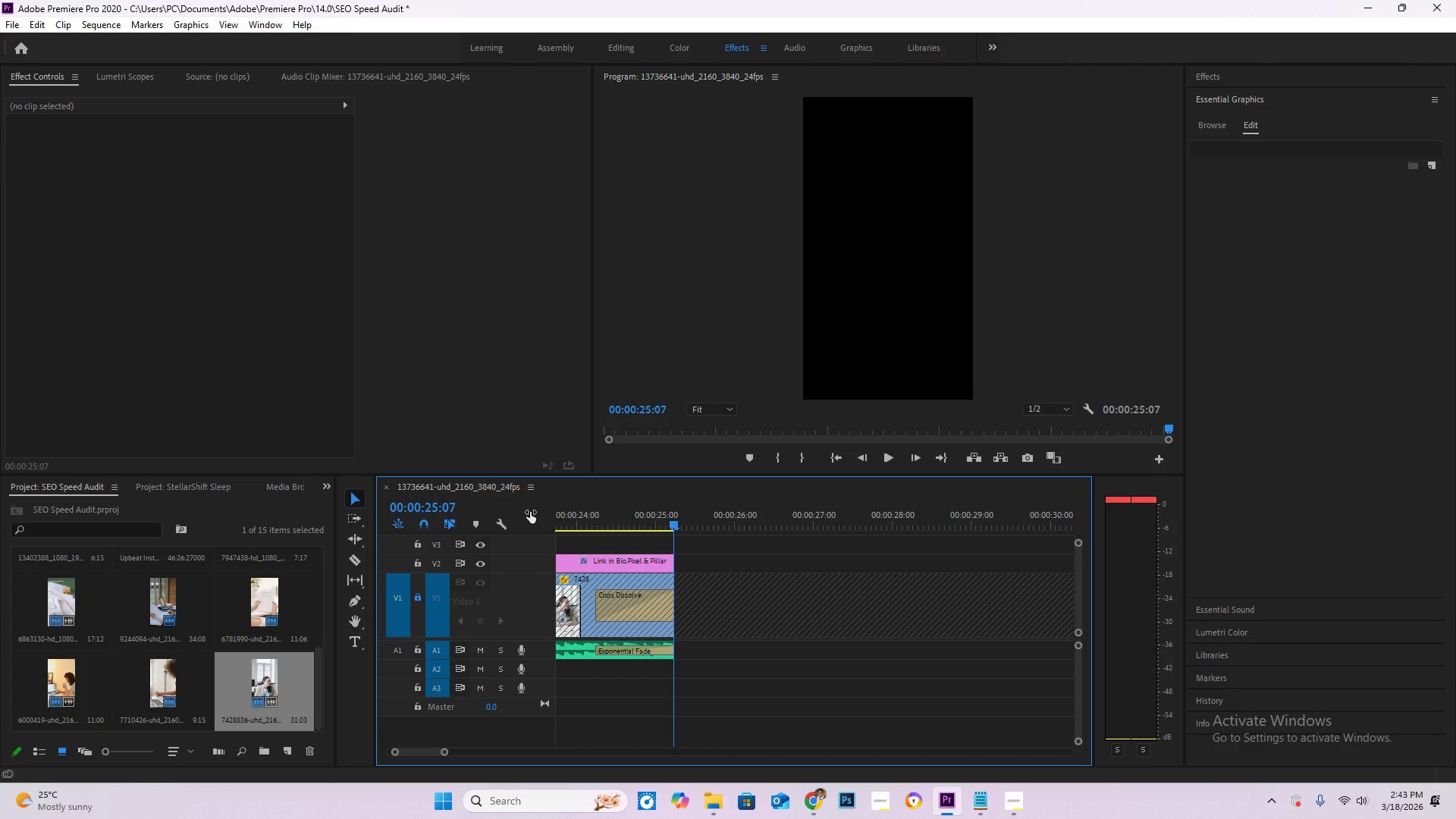 
wait(46.58)
 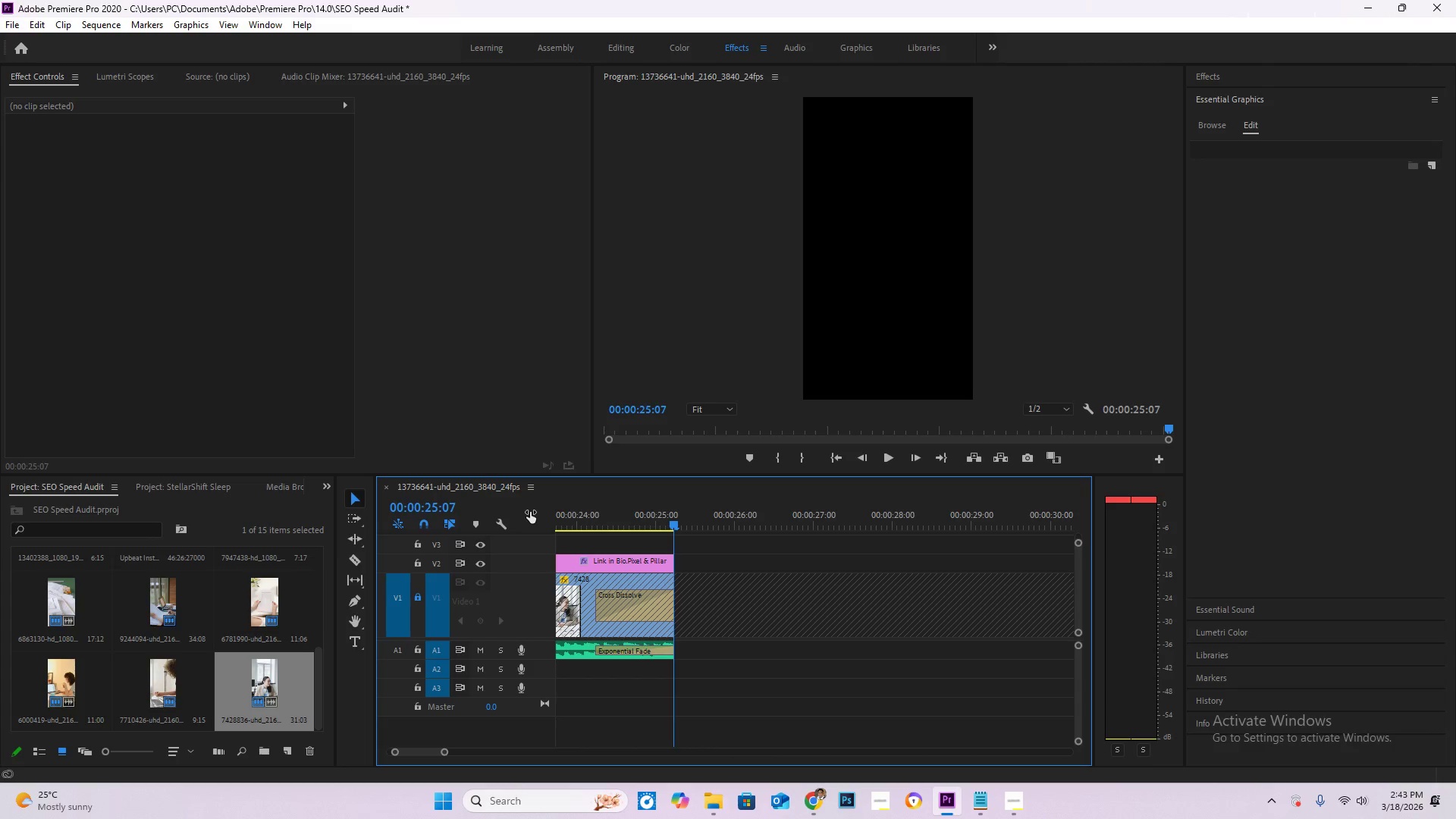 
key(Space)
 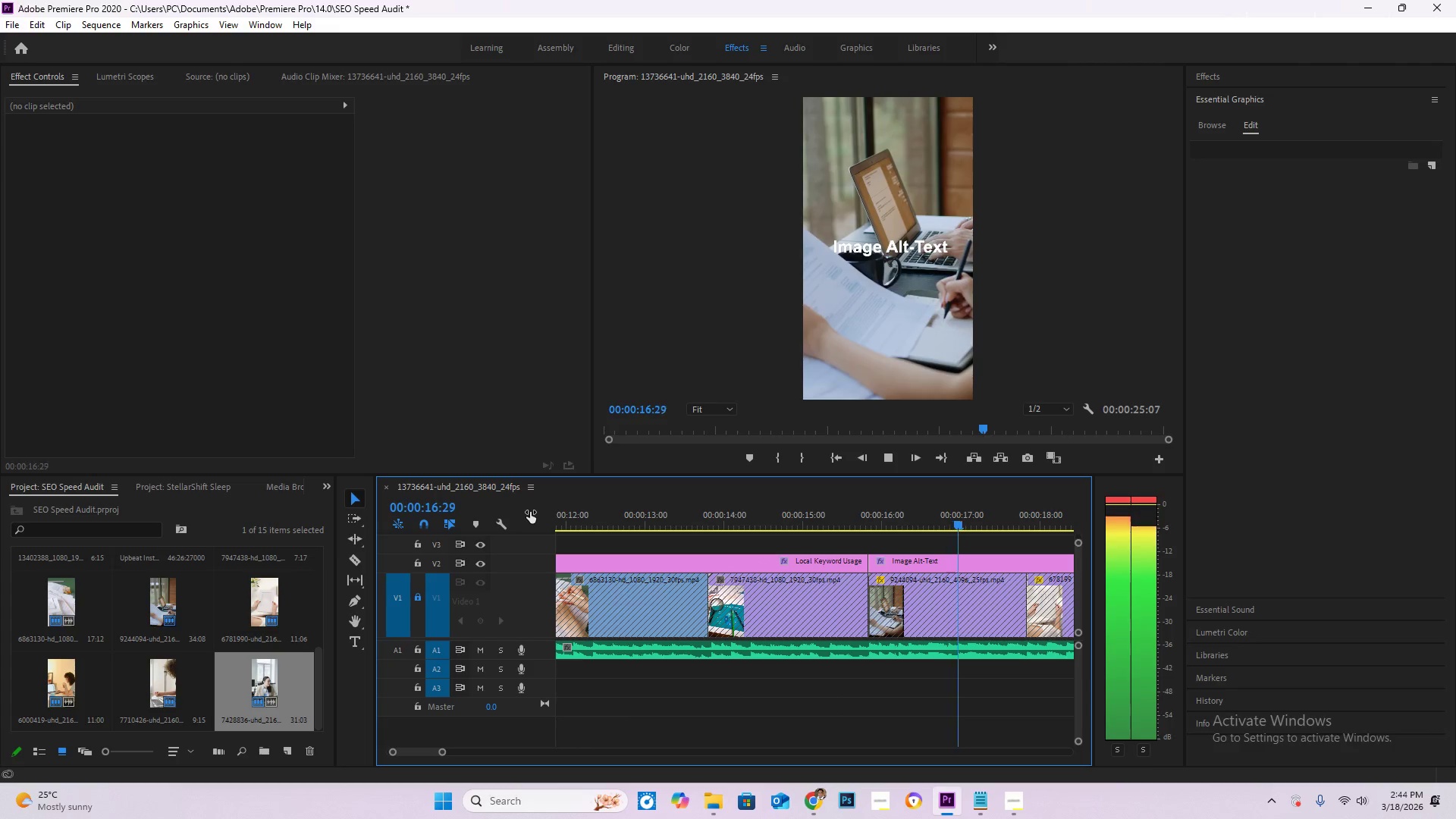 
wait(22.33)
 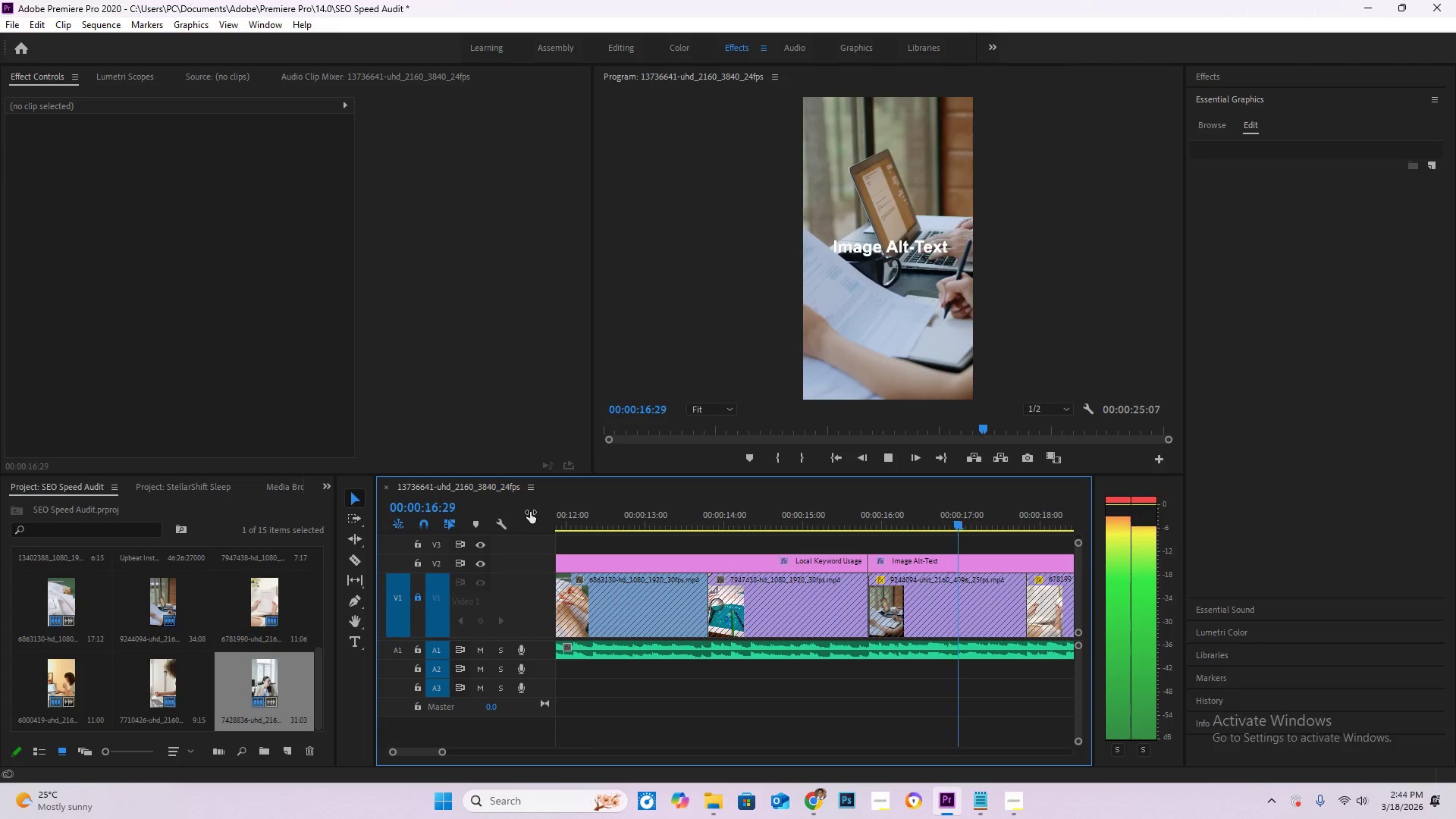 
mouse_move([664, 523])
 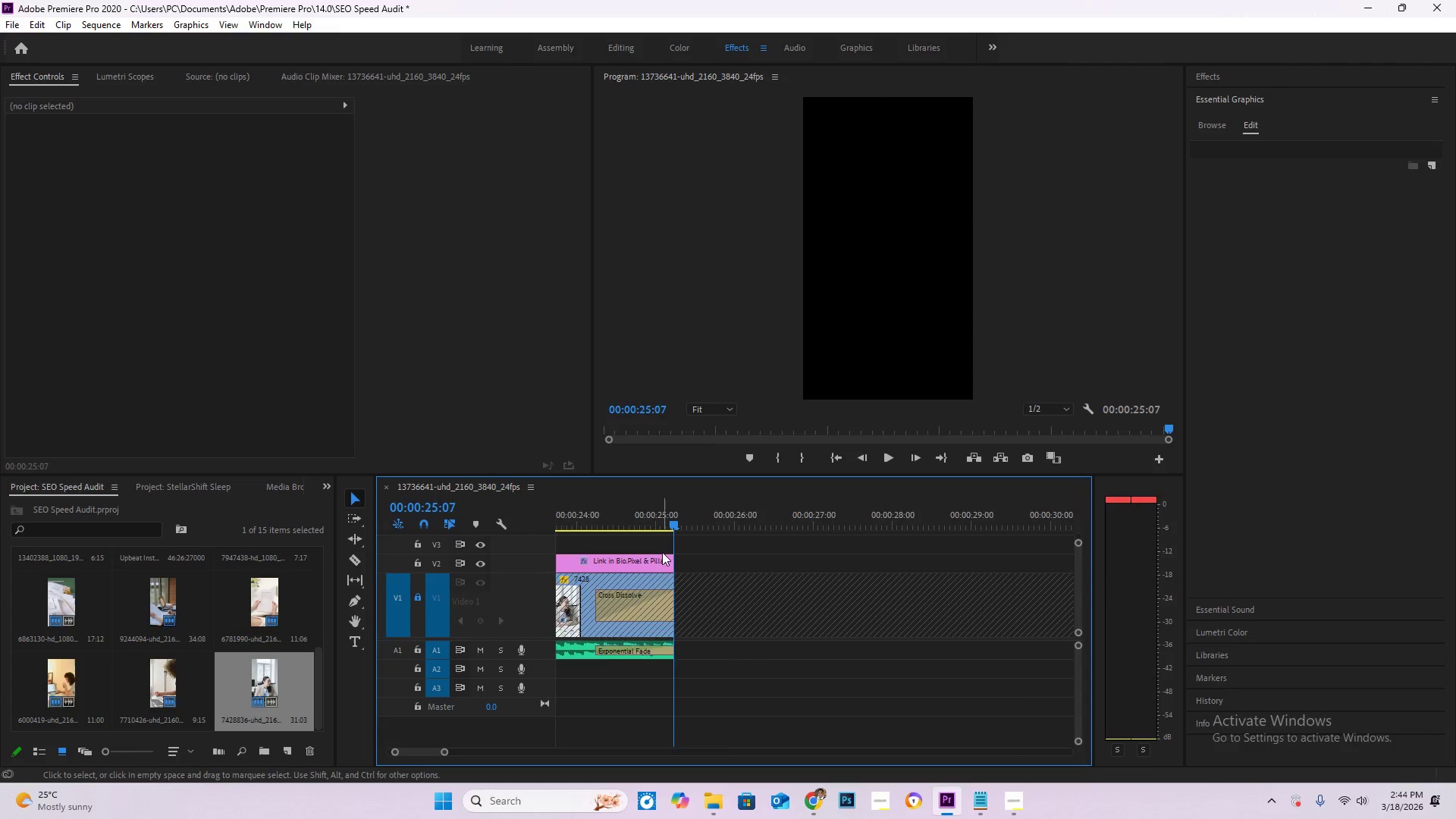 
scroll: coordinate [655, 567], scroll_direction: down, amount: 9.0
 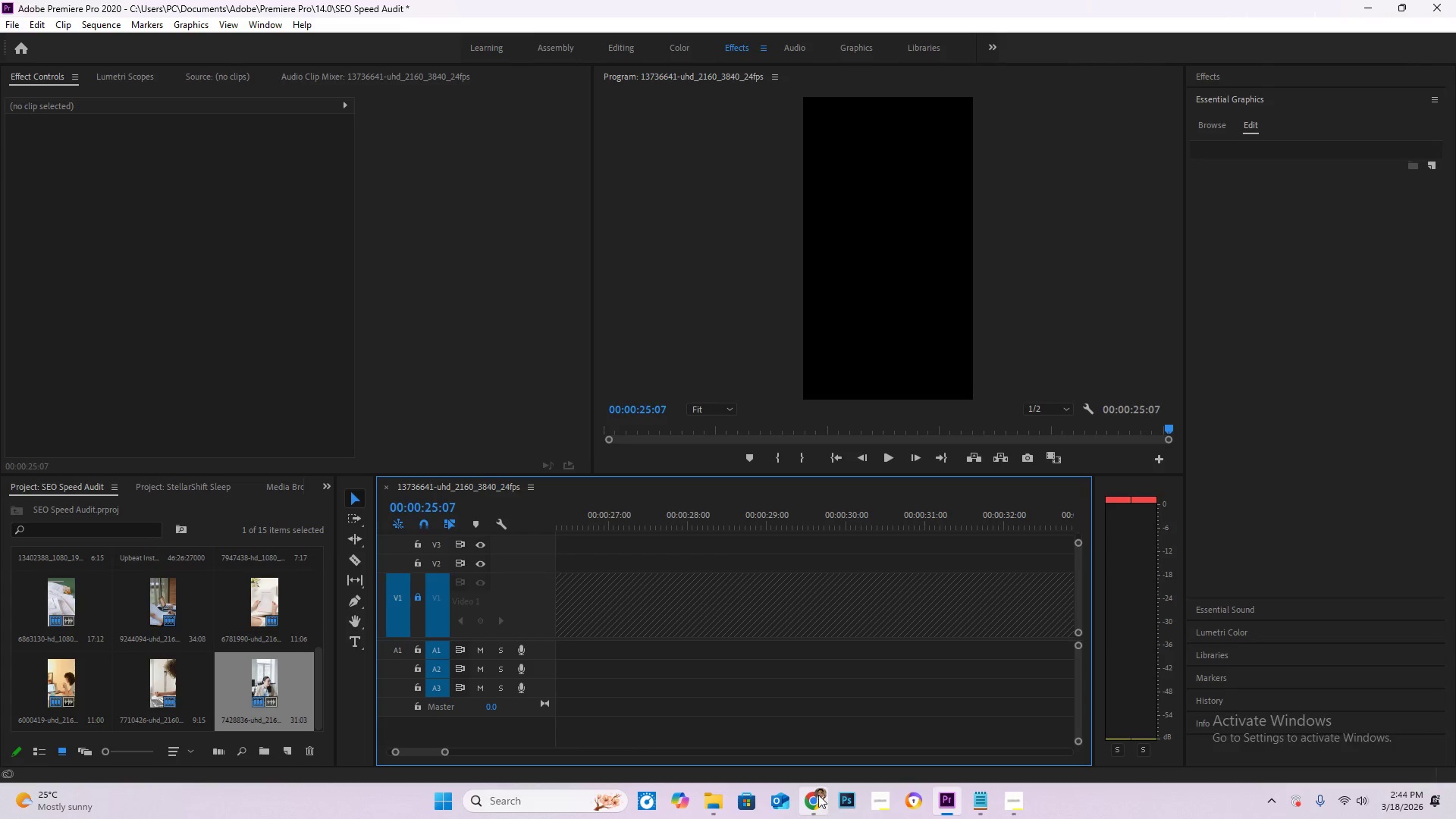 
left_click([817, 796])
 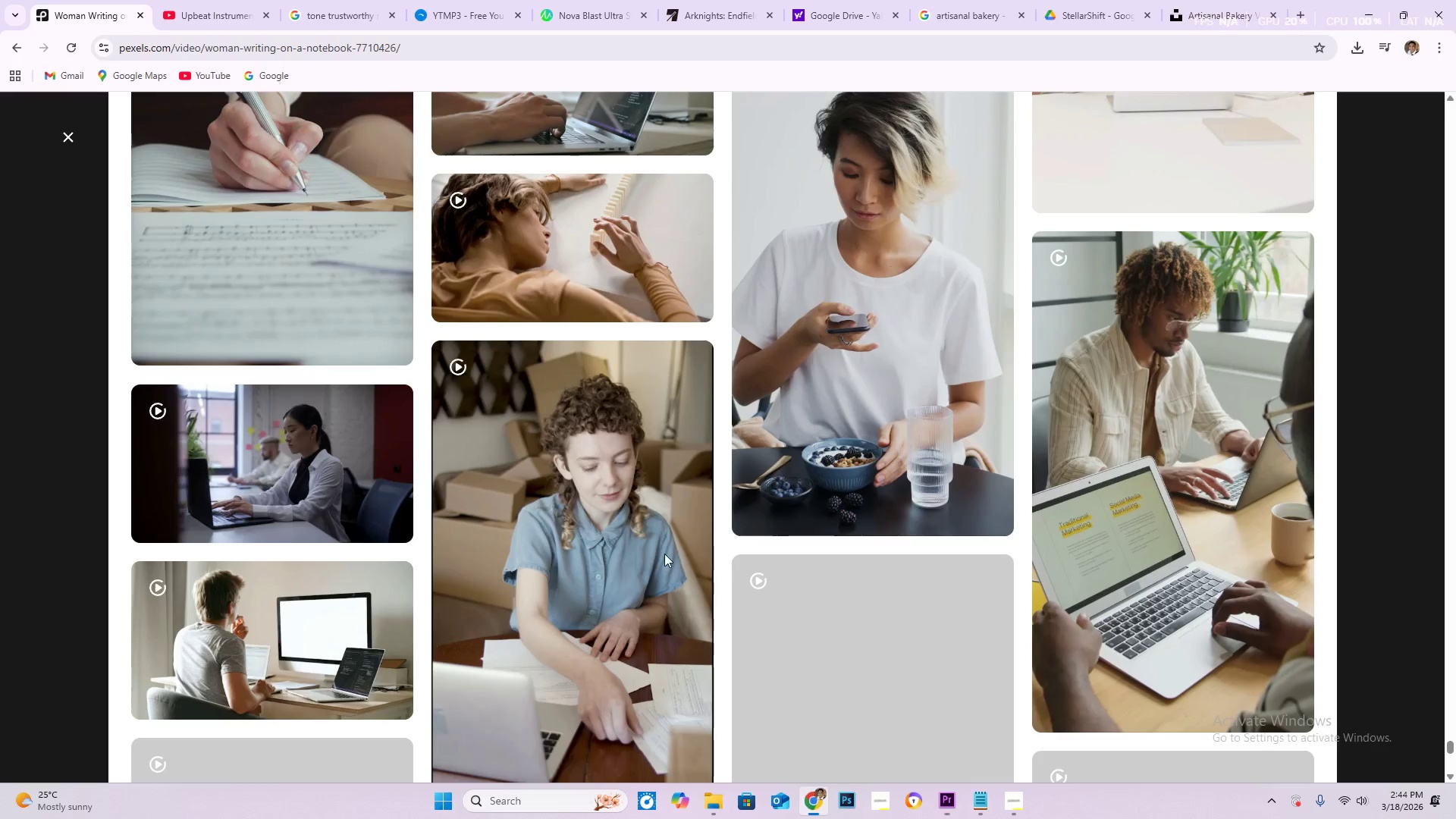 
scroll: coordinate [664, 554], scroll_direction: down, amount: 4.0
 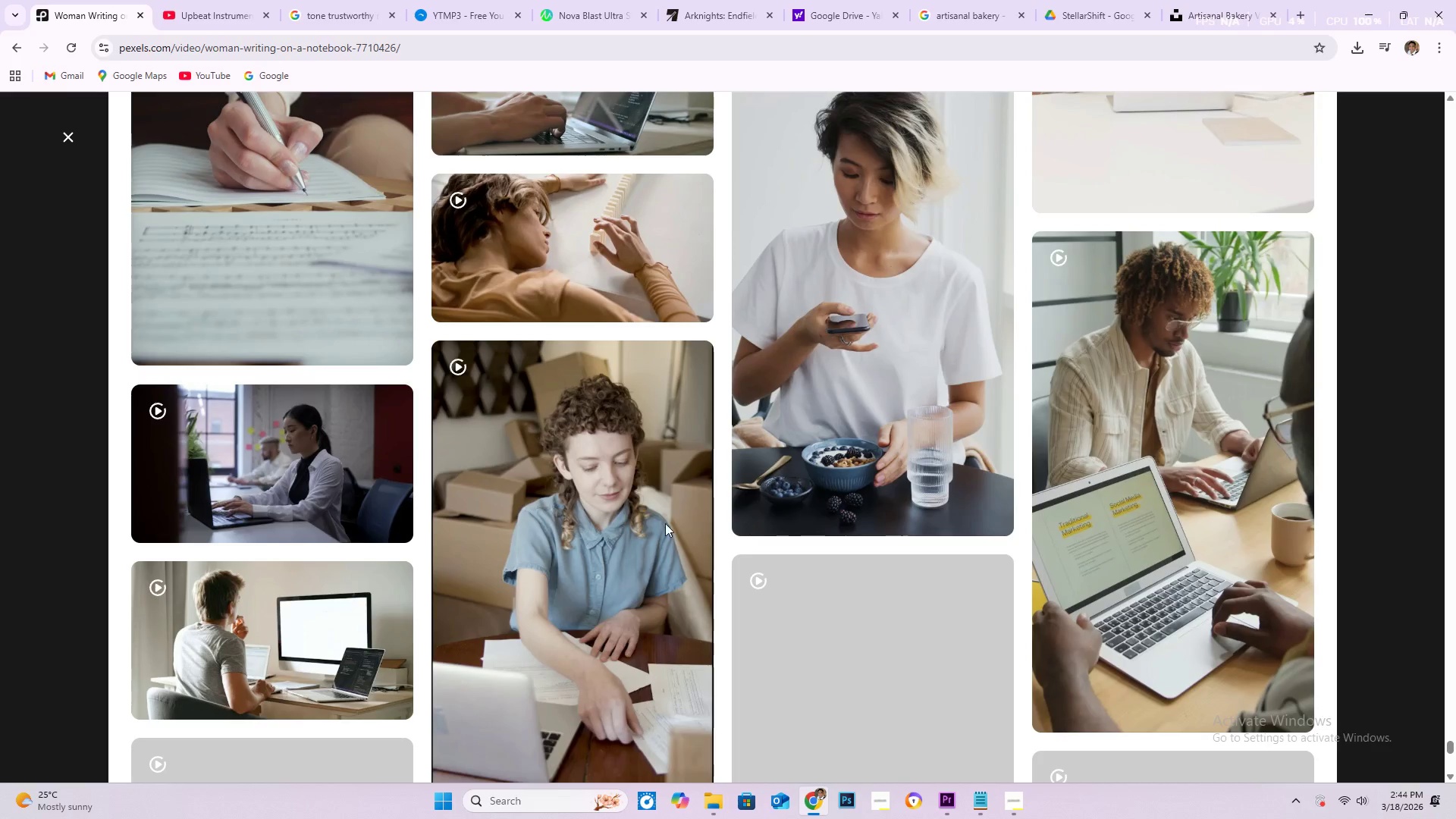 
scroll: coordinate [733, 472], scroll_direction: up, amount: 4.0
 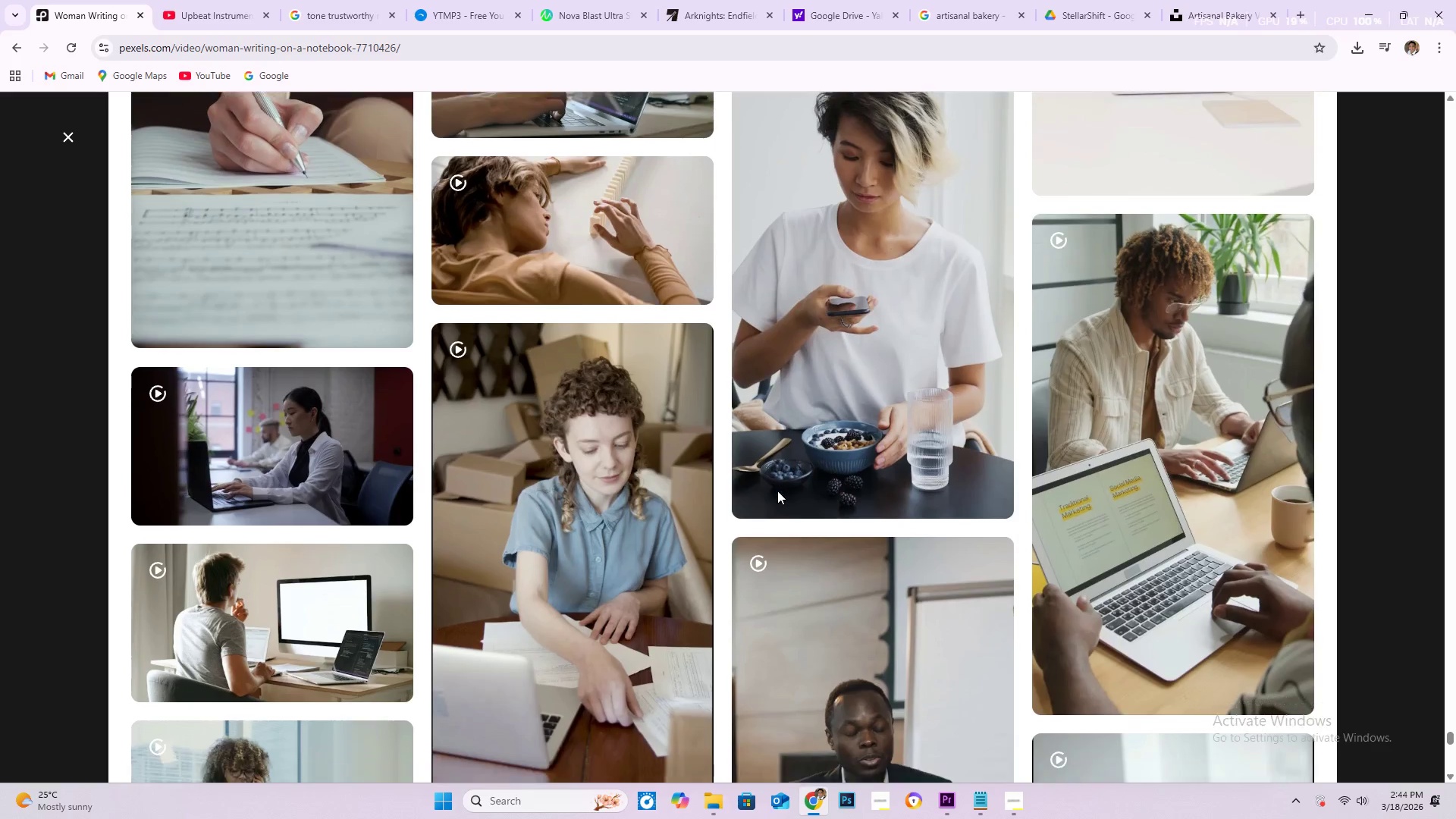 
scroll: coordinate [753, 472], scroll_direction: down, amount: 21.0
 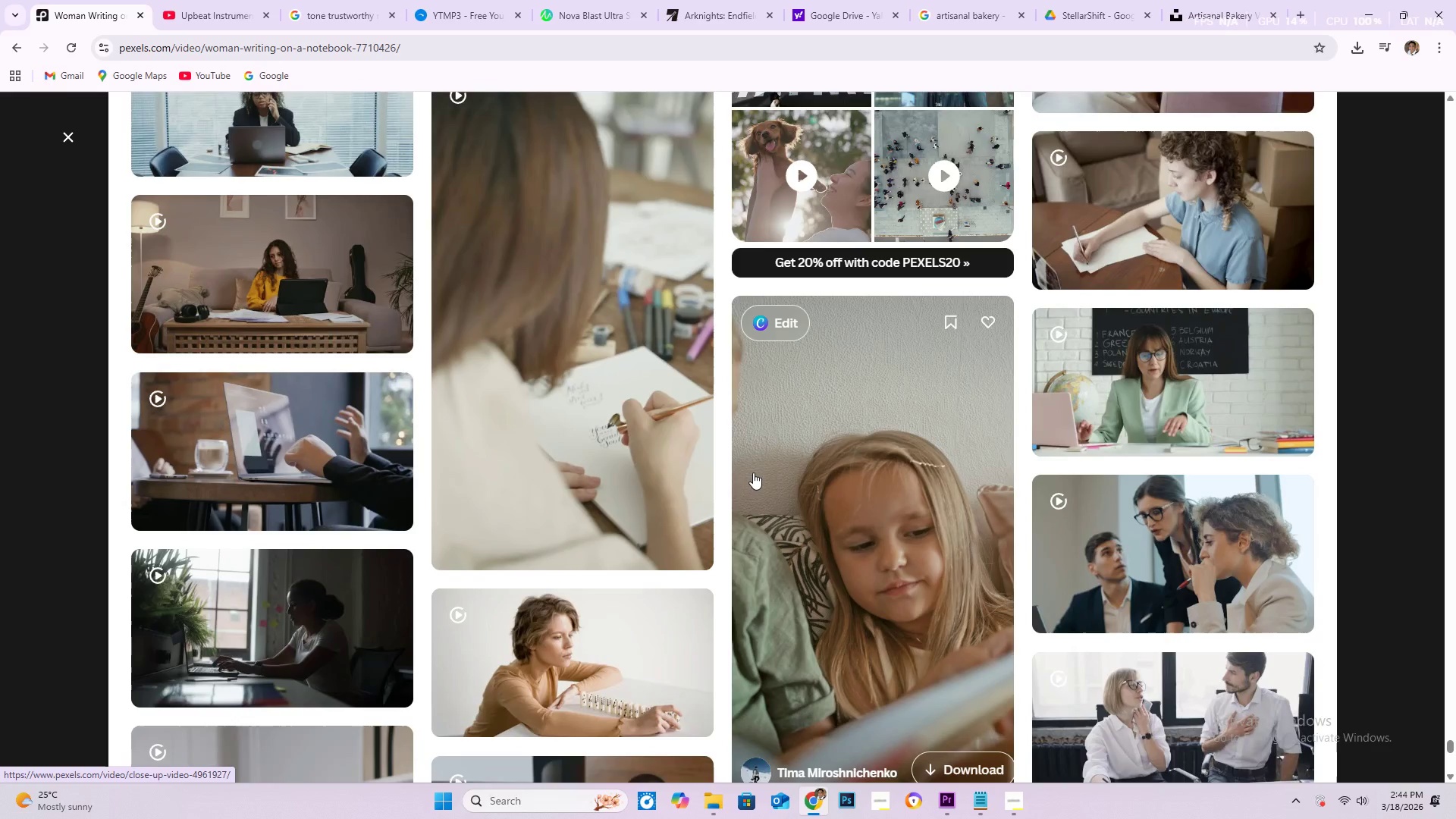 
scroll: coordinate [753, 470], scroll_direction: down, amount: 1.0
 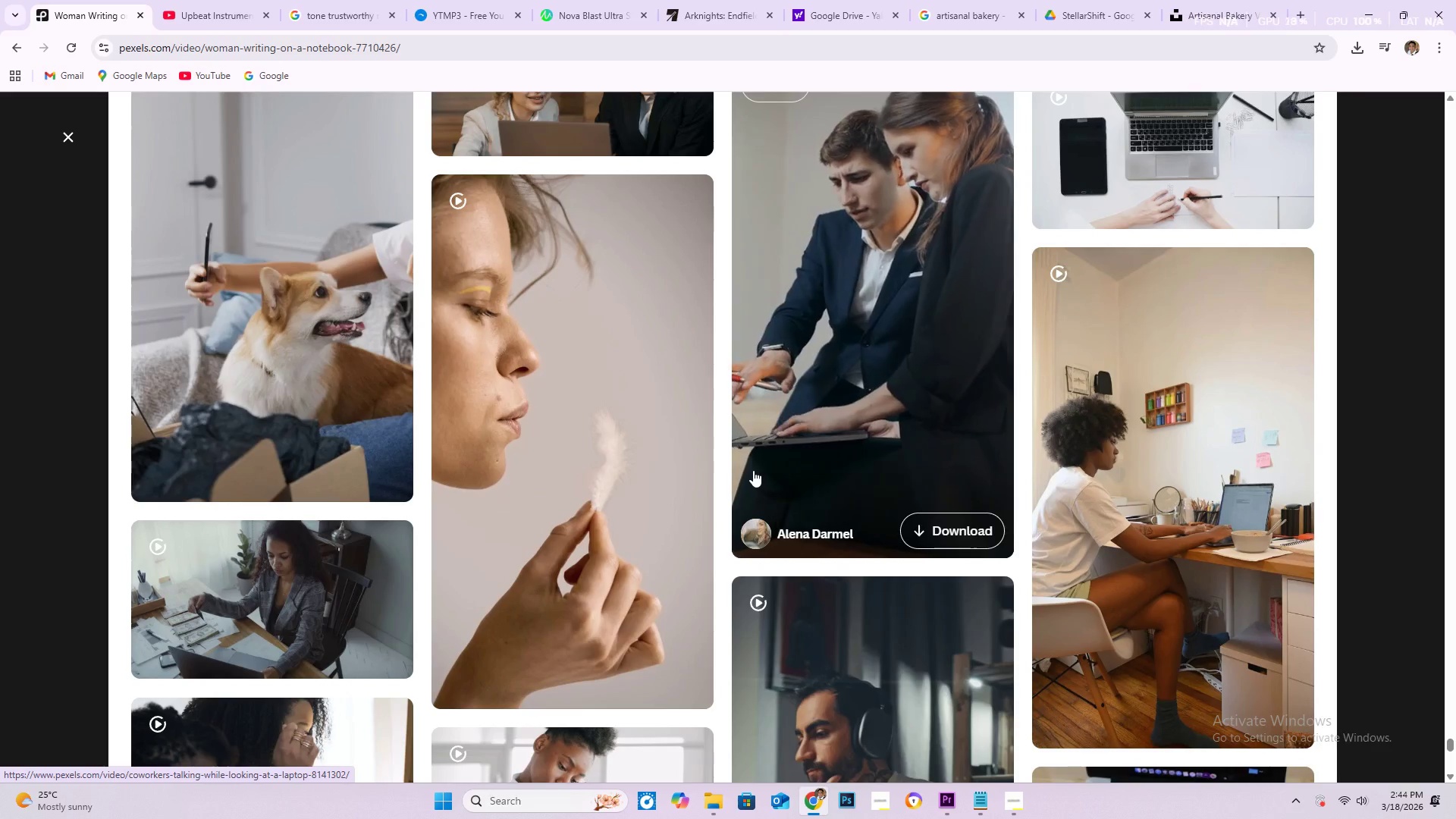 
wait(6.86)
 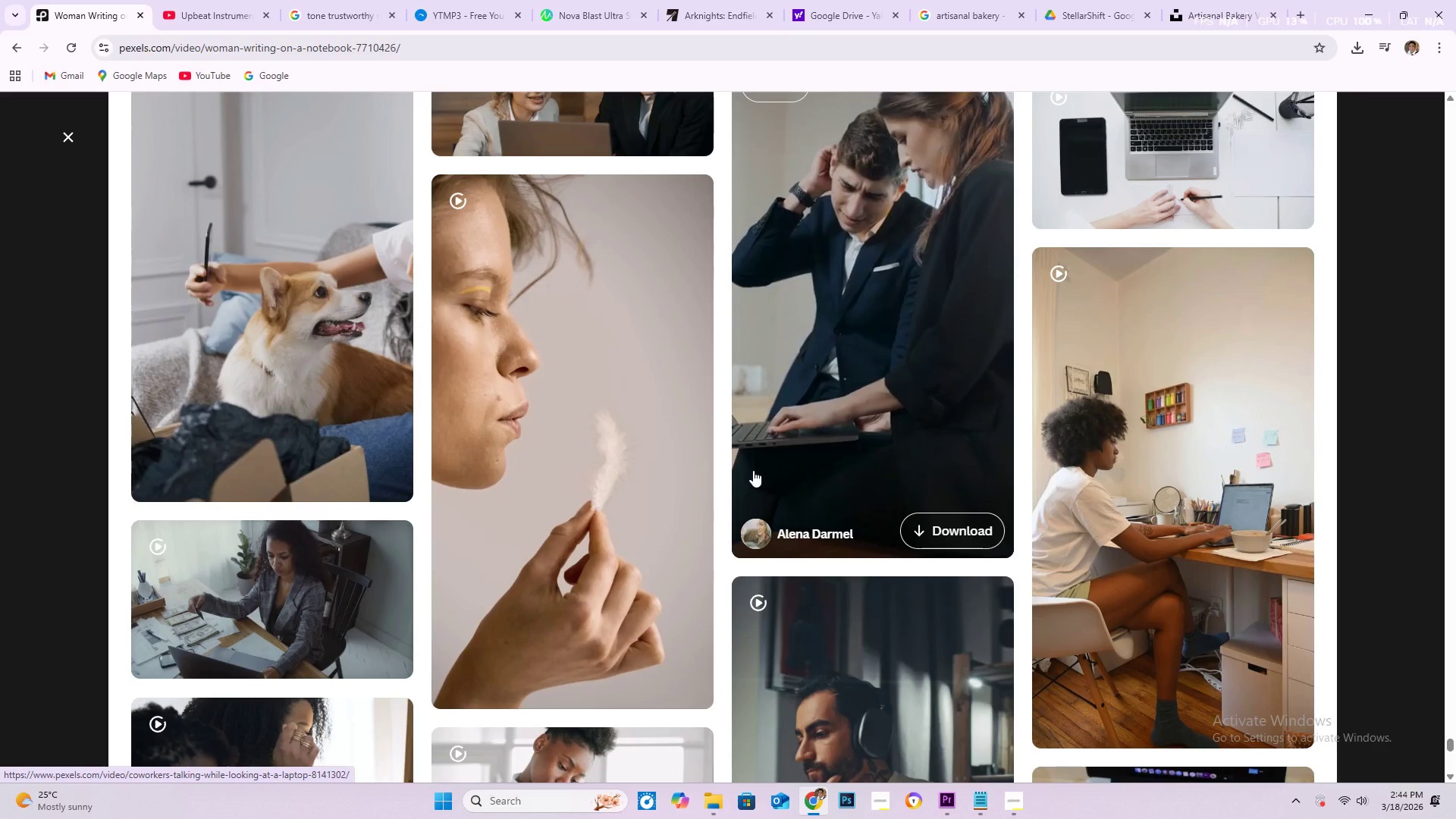 
scroll: coordinate [753, 468], scroll_direction: down, amount: 8.0
 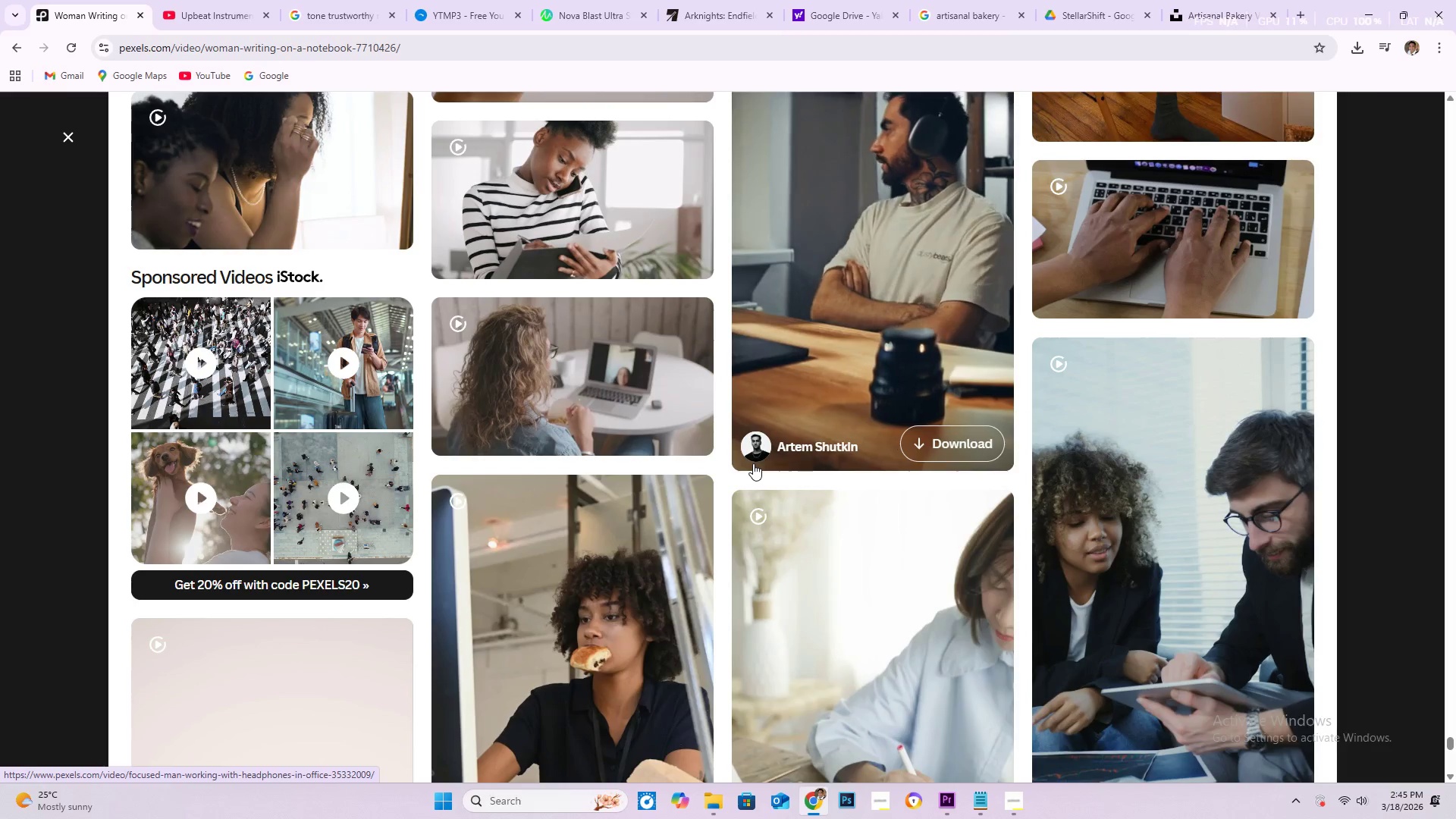 
wait(43.5)
 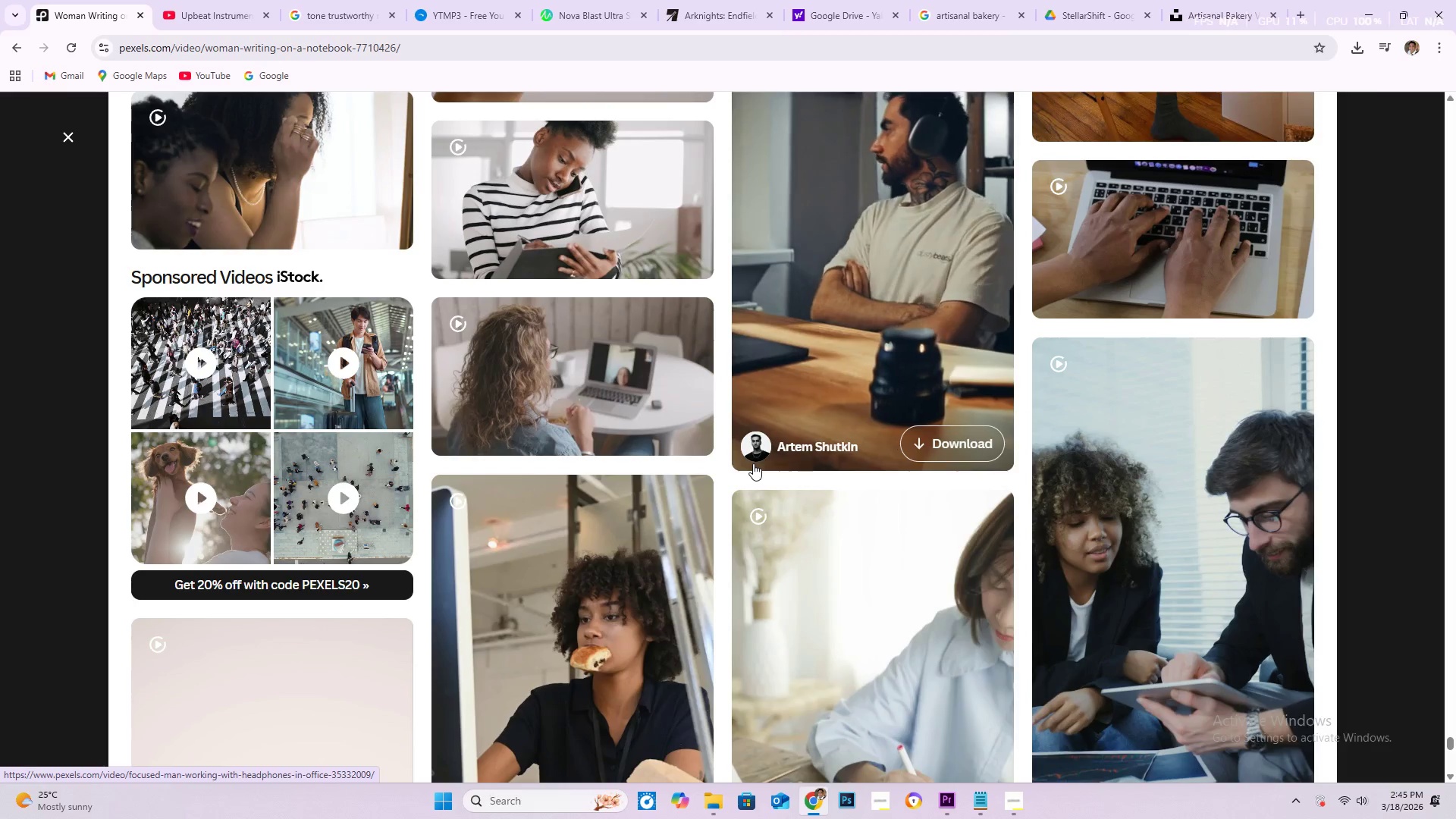 
scroll: coordinate [639, 444], scroll_direction: down, amount: 40.0
 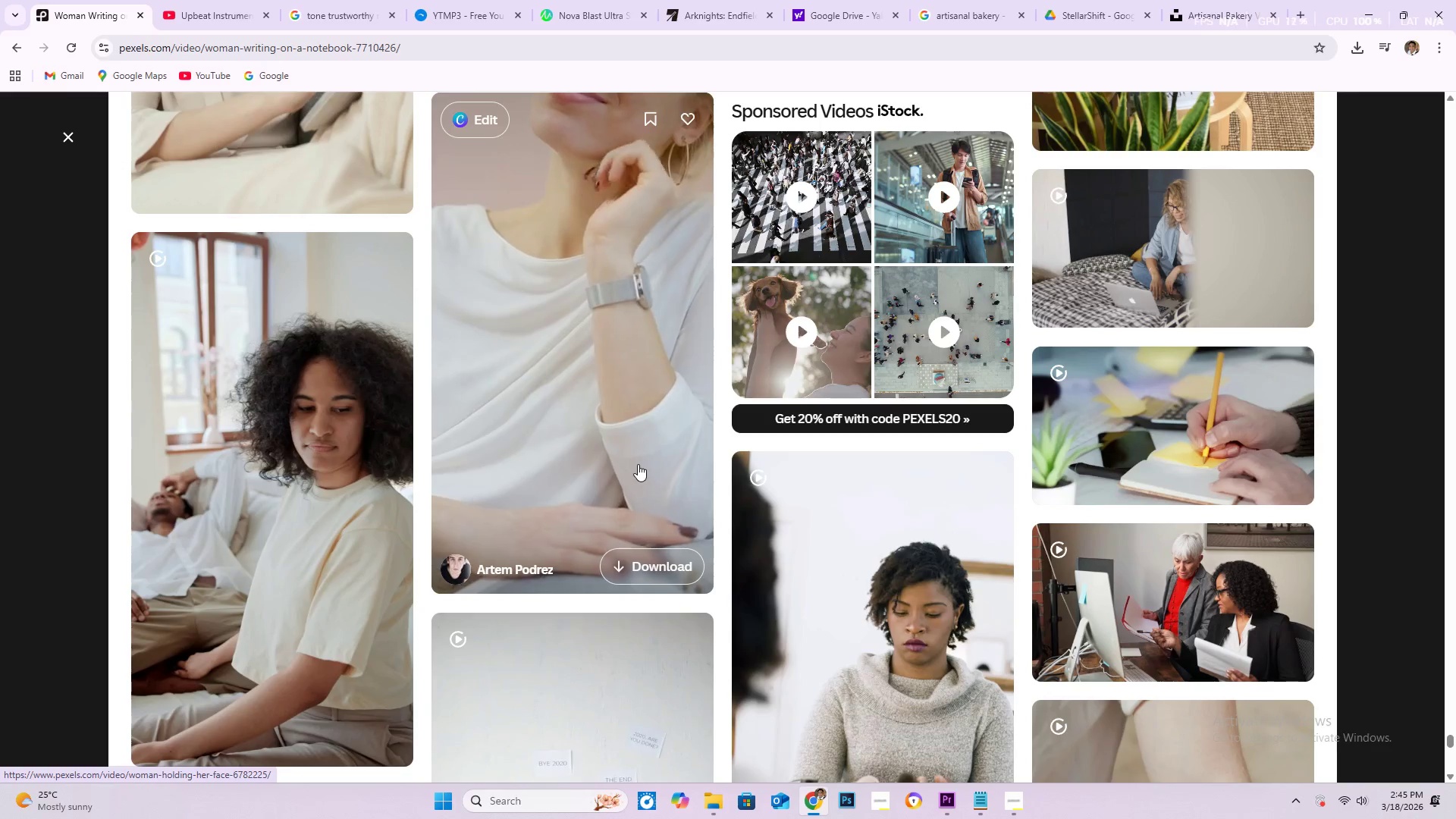 
wait(5.55)
 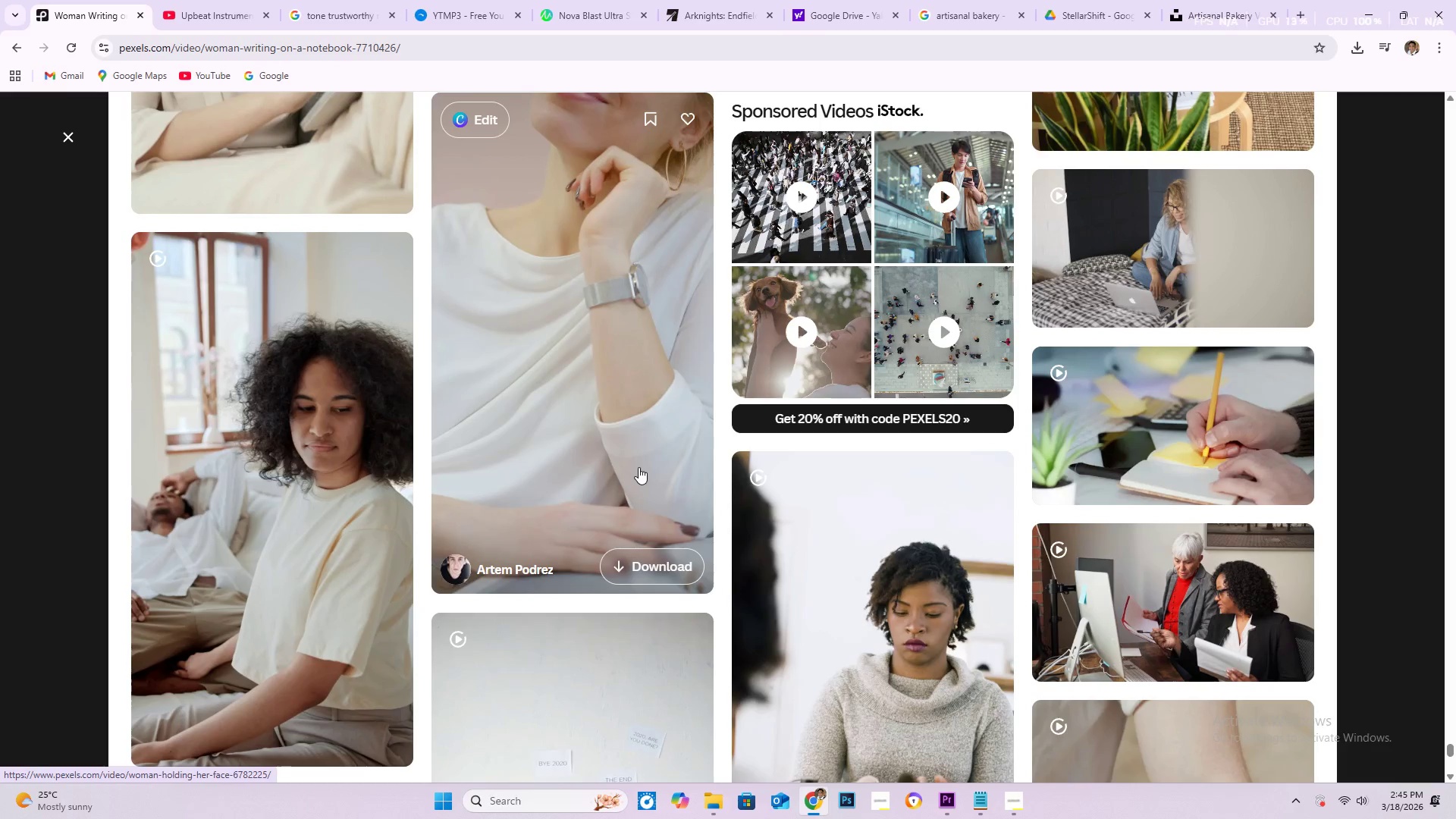 
scroll: coordinate [634, 463], scroll_direction: down, amount: 5.0
 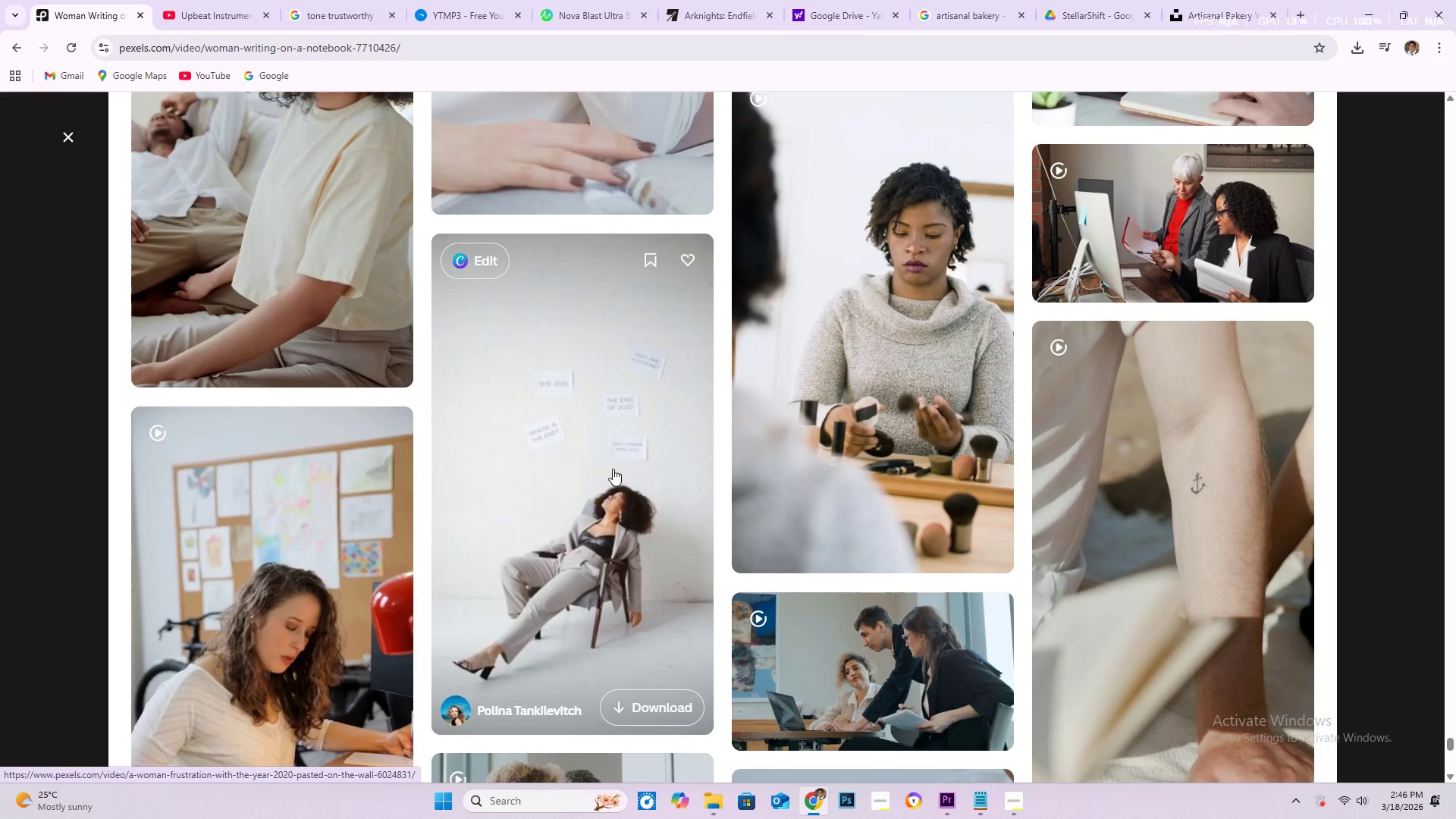 
wait(19.37)
 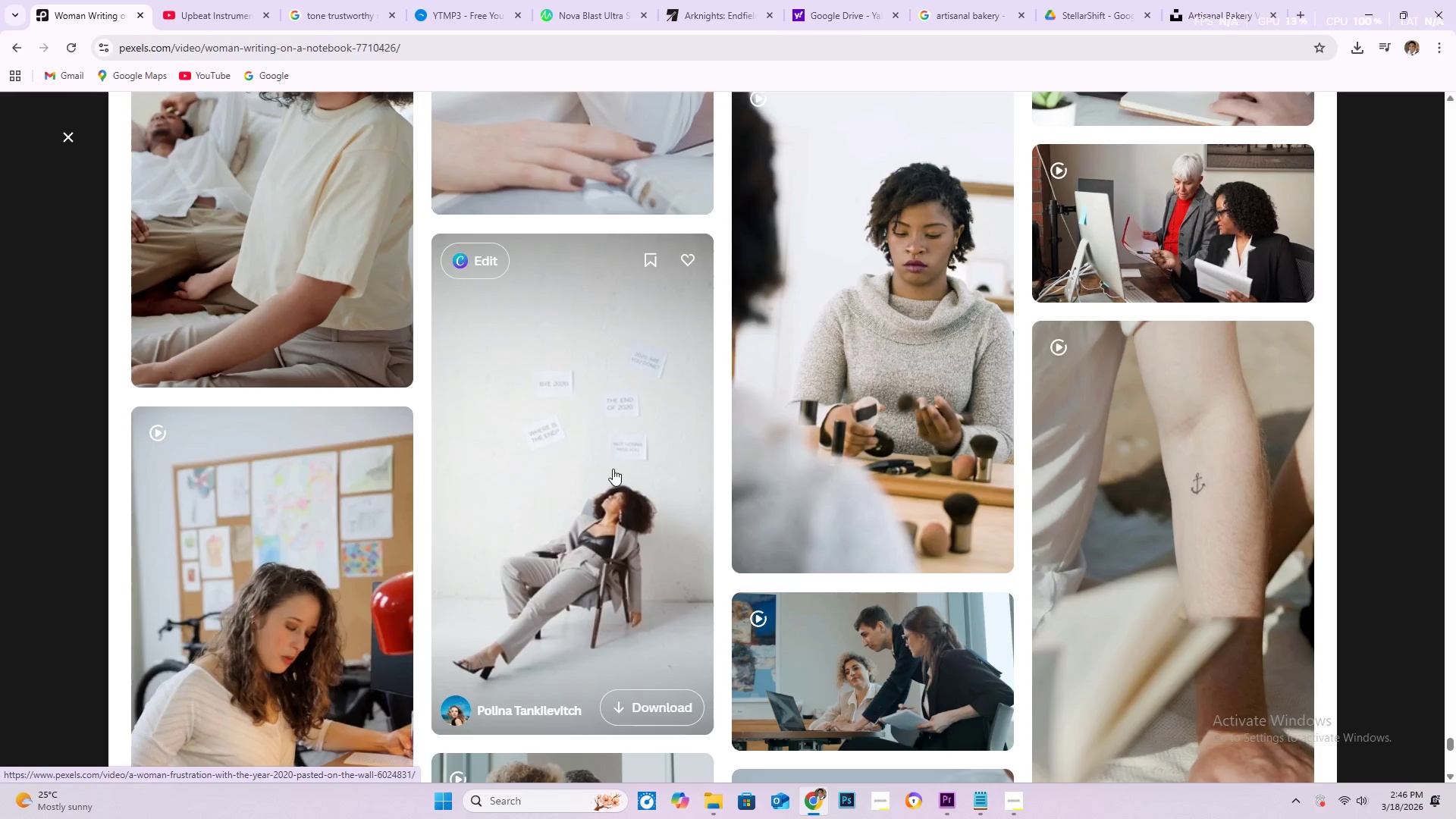 
scroll: coordinate [613, 469], scroll_direction: down, amount: 1.0
 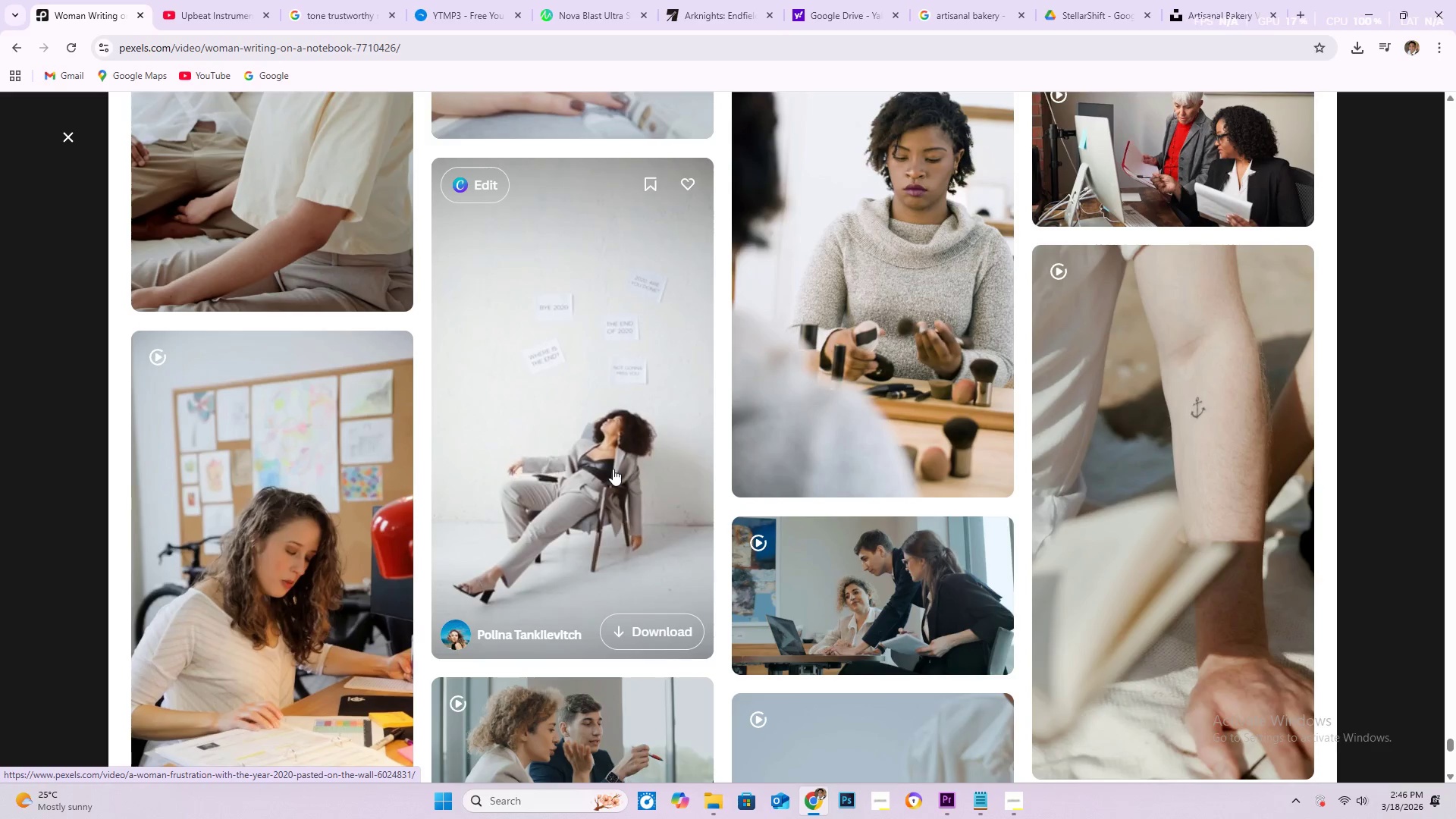 
wait(7.97)
 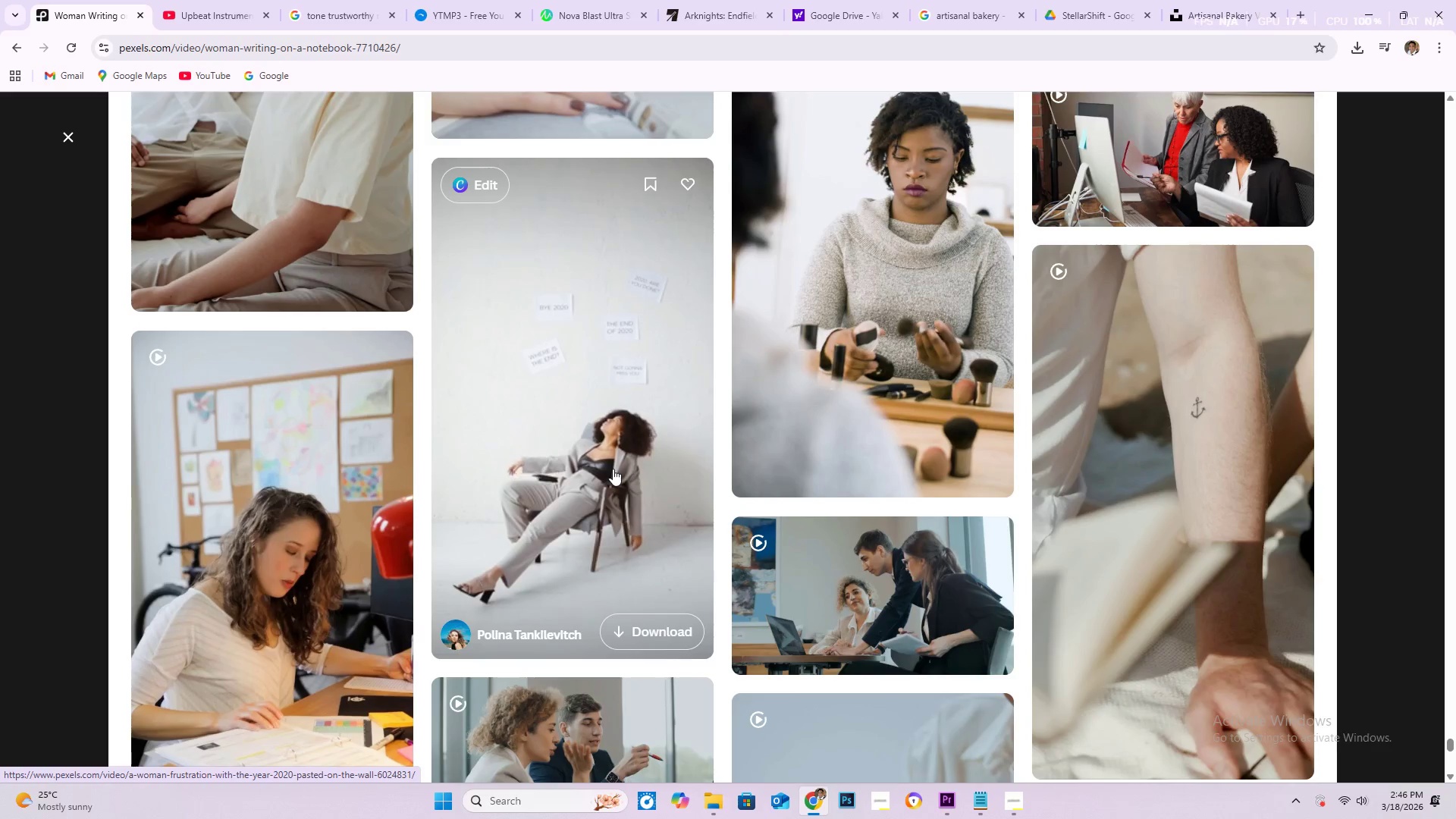 
scroll: coordinate [610, 469], scroll_direction: down, amount: 5.0
 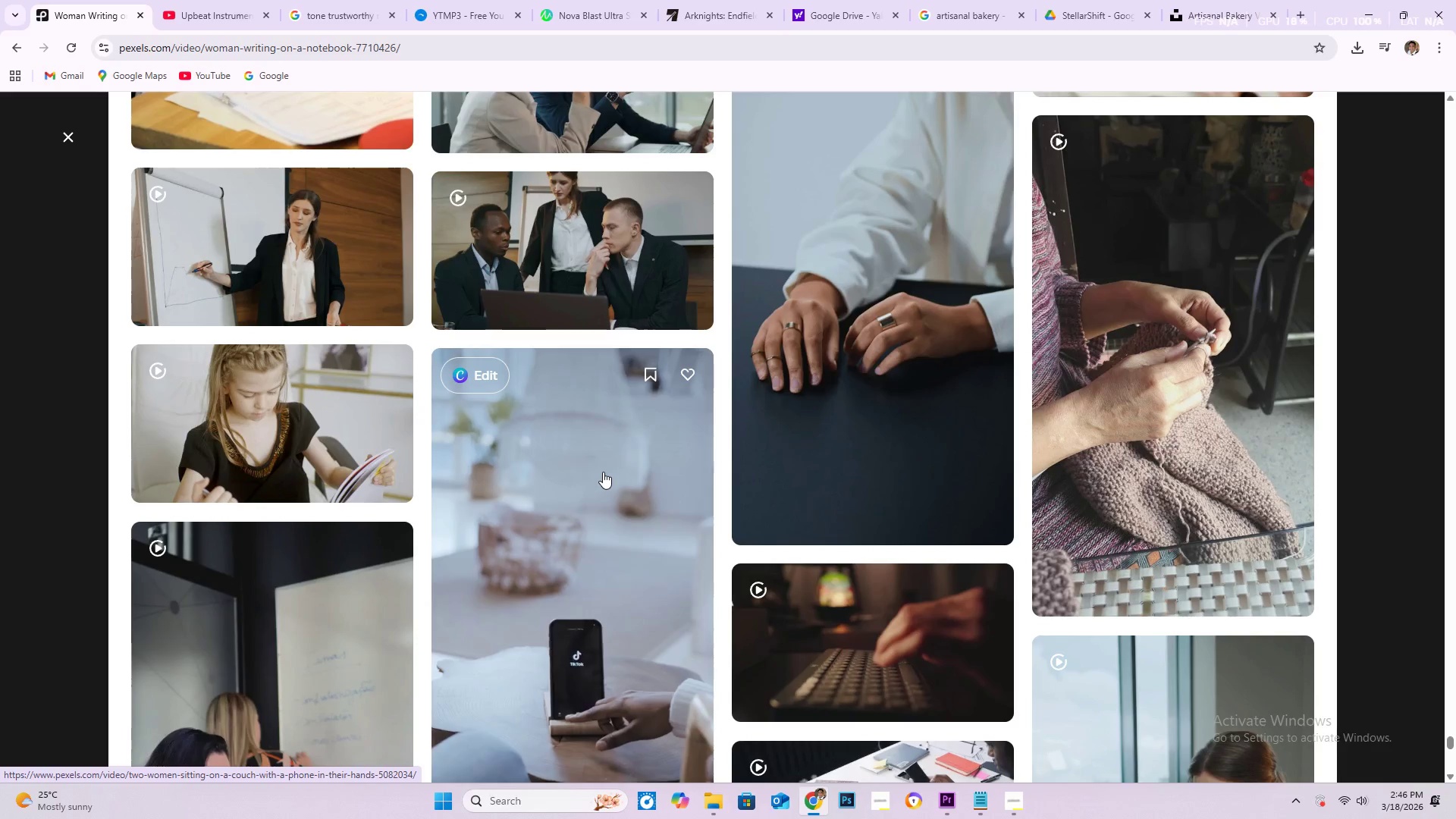 
wait(5.78)
 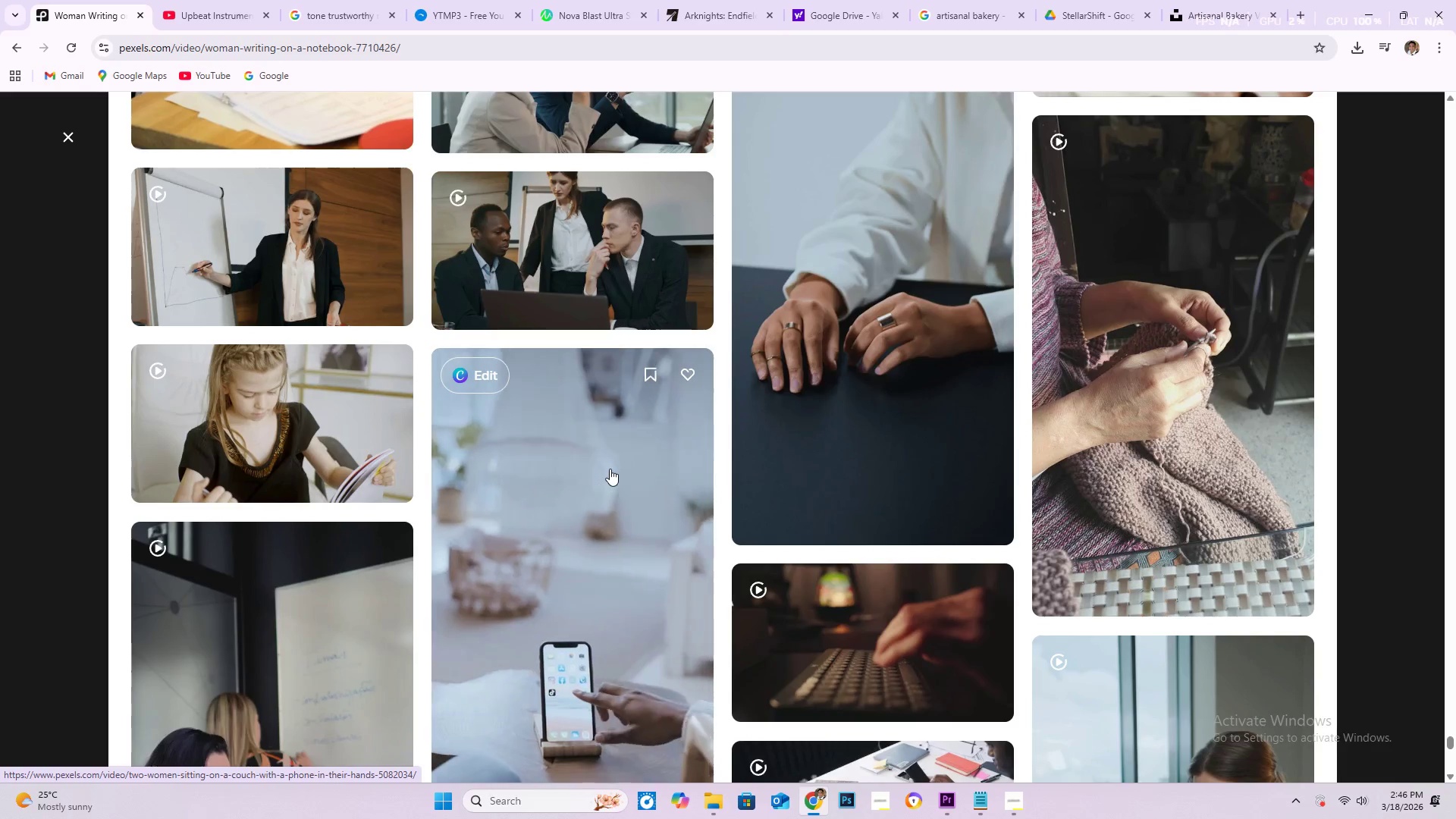 
scroll: coordinate [514, 475], scroll_direction: down, amount: 18.0
 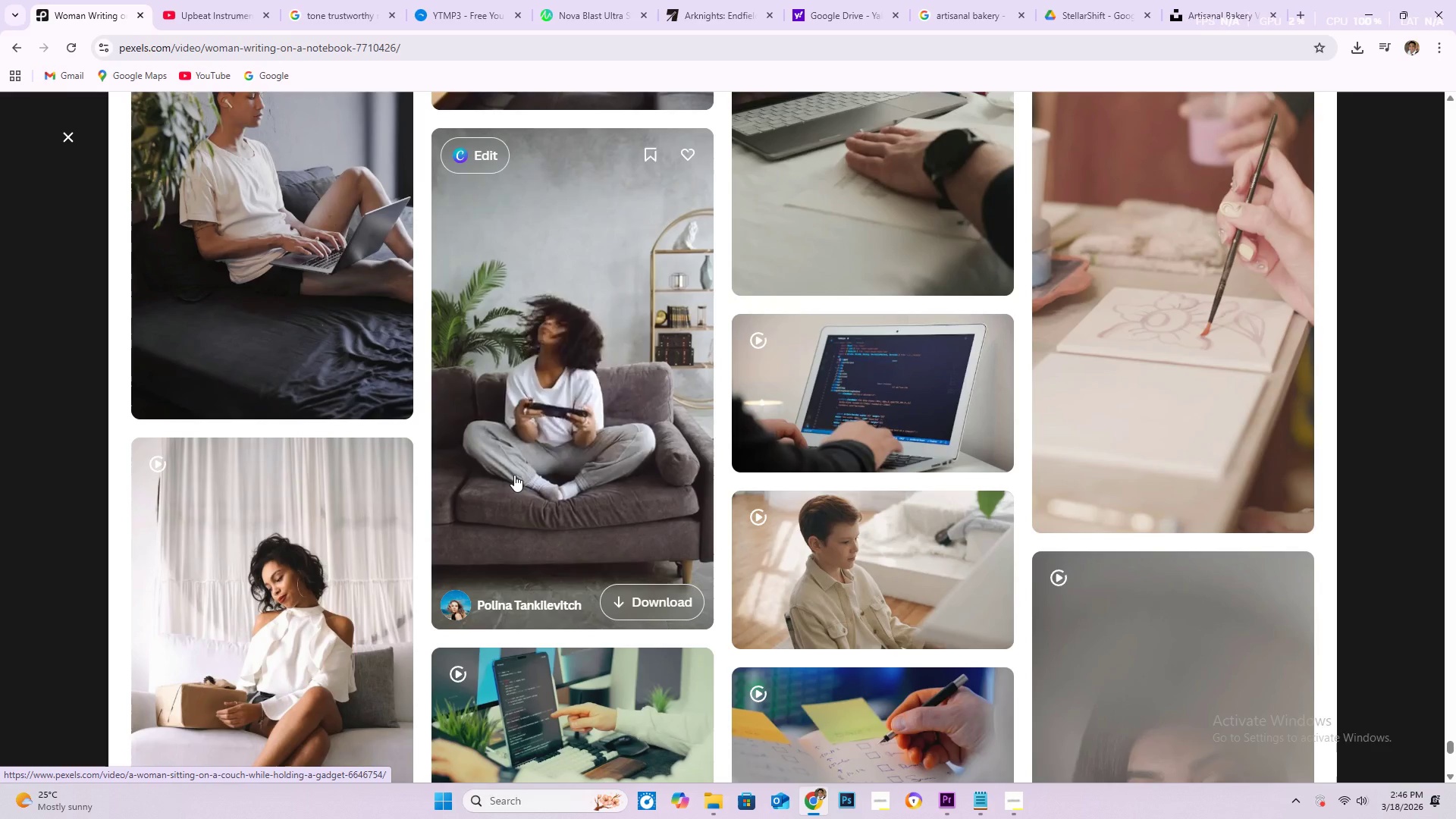 
scroll: coordinate [558, 471], scroll_direction: down, amount: 8.0
 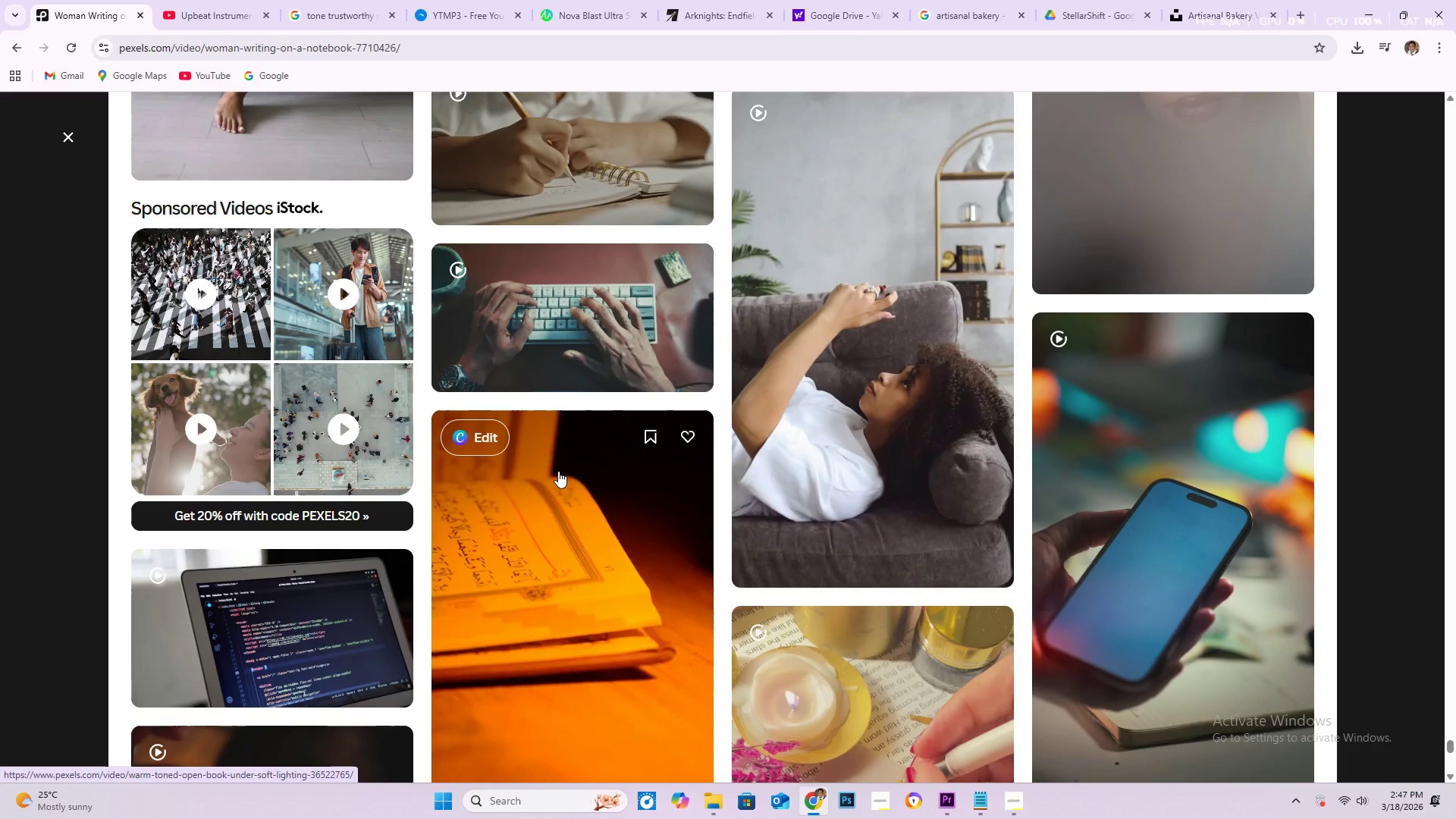 
scroll: coordinate [558, 471], scroll_direction: down, amount: 6.0
 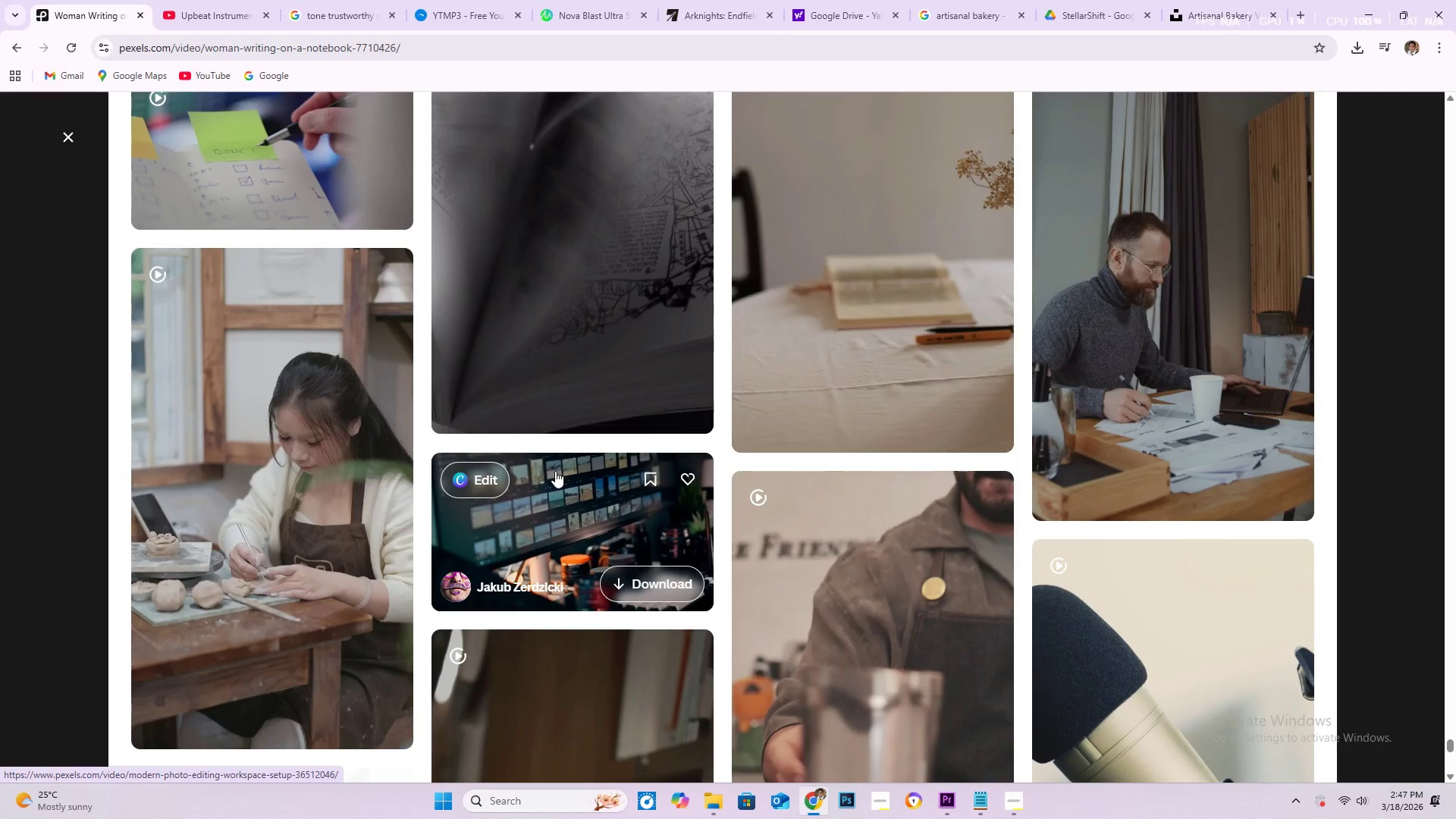 
wait(9.73)
 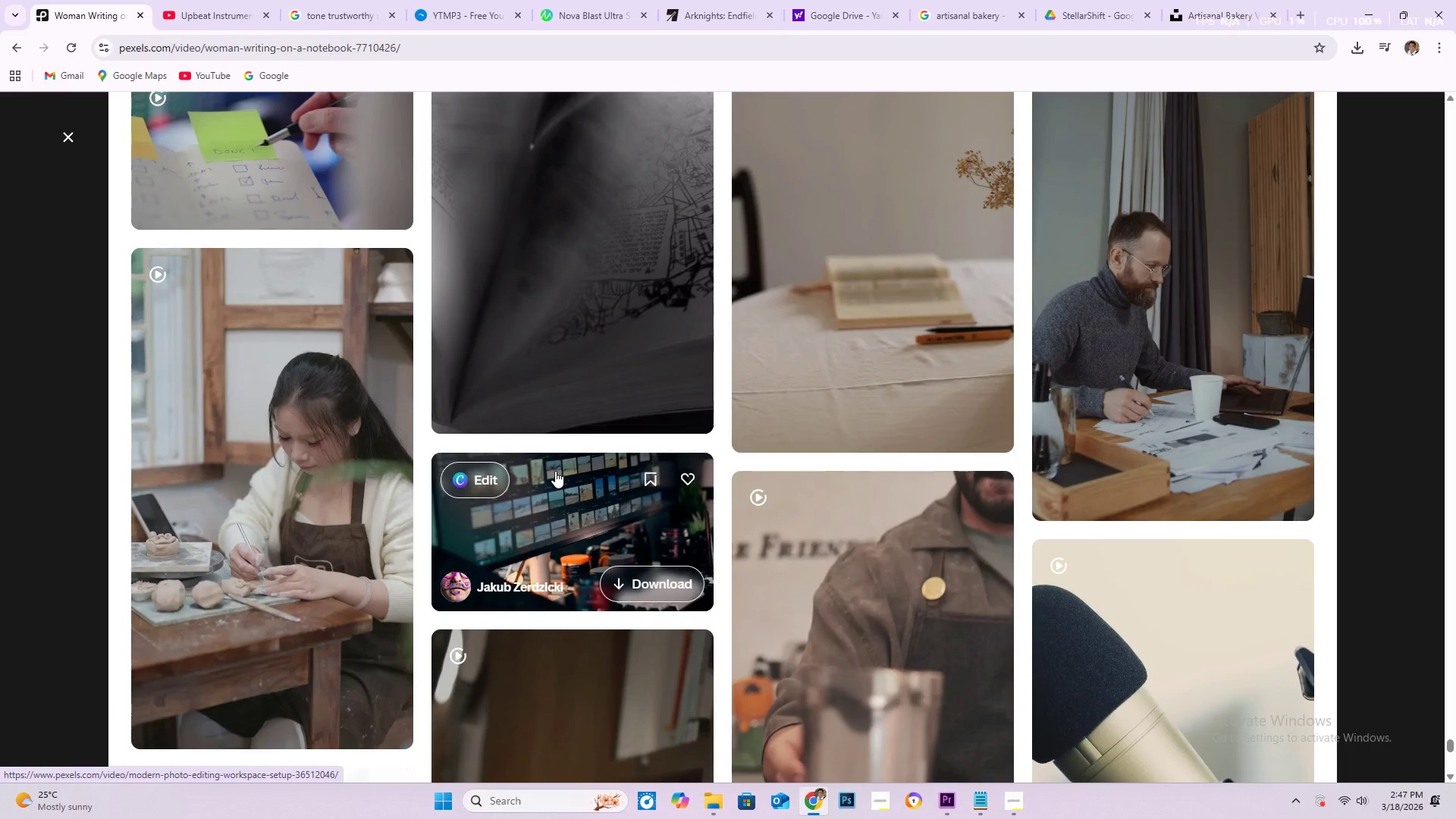 
scroll: coordinate [554, 471], scroll_direction: down, amount: 49.0
 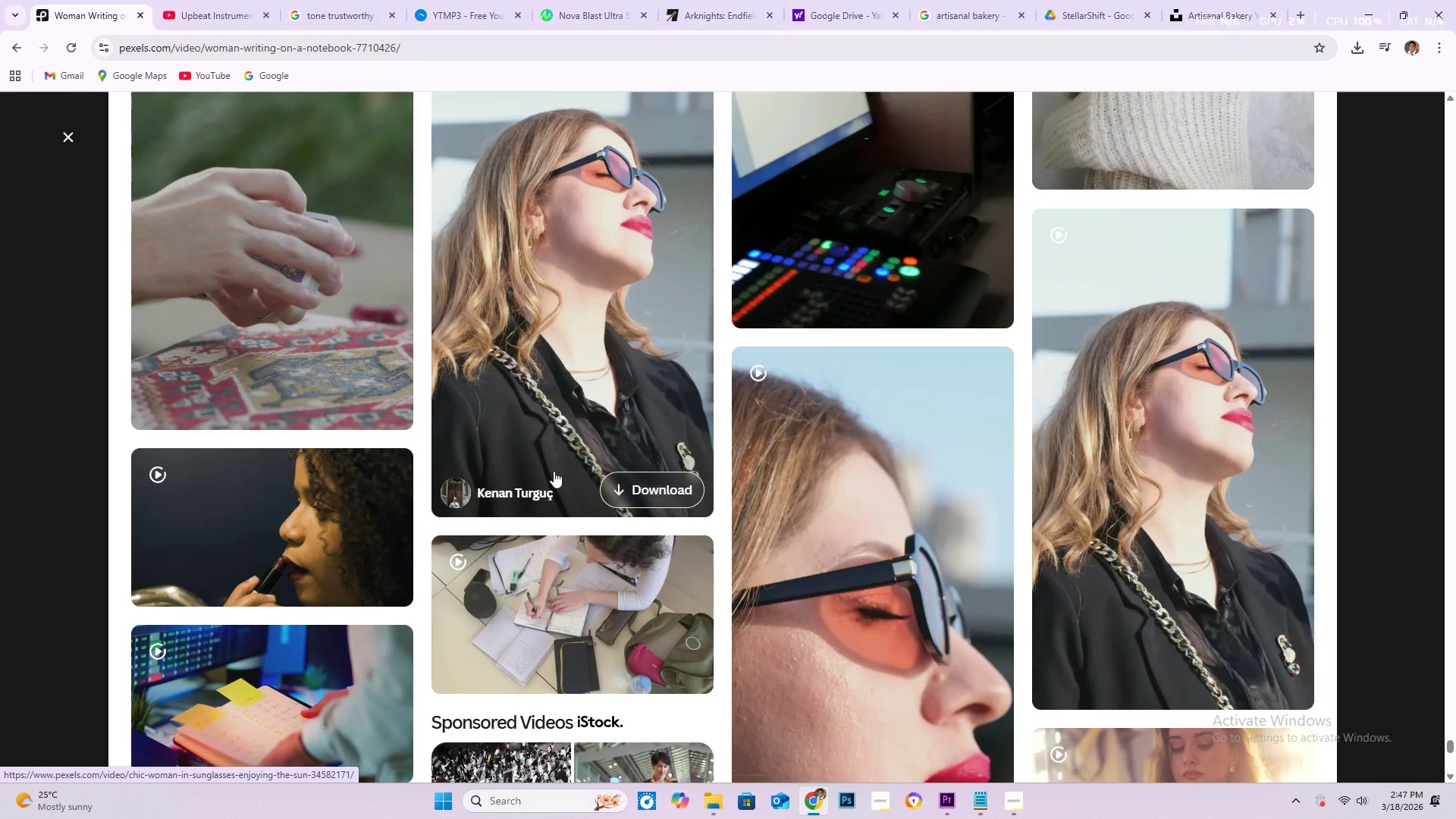 
scroll: coordinate [554, 470], scroll_direction: down, amount: 20.0
 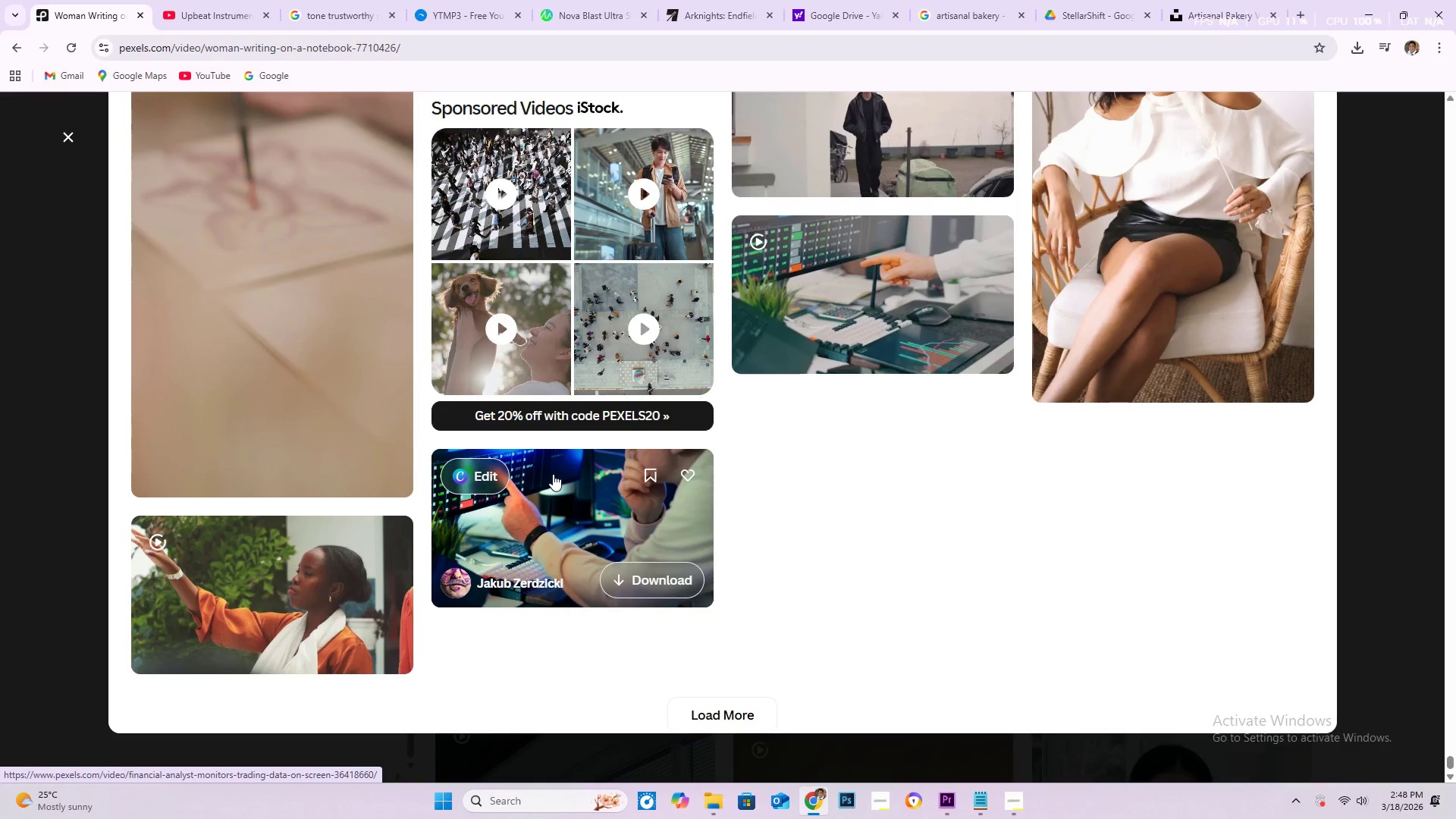 
wait(24.25)
 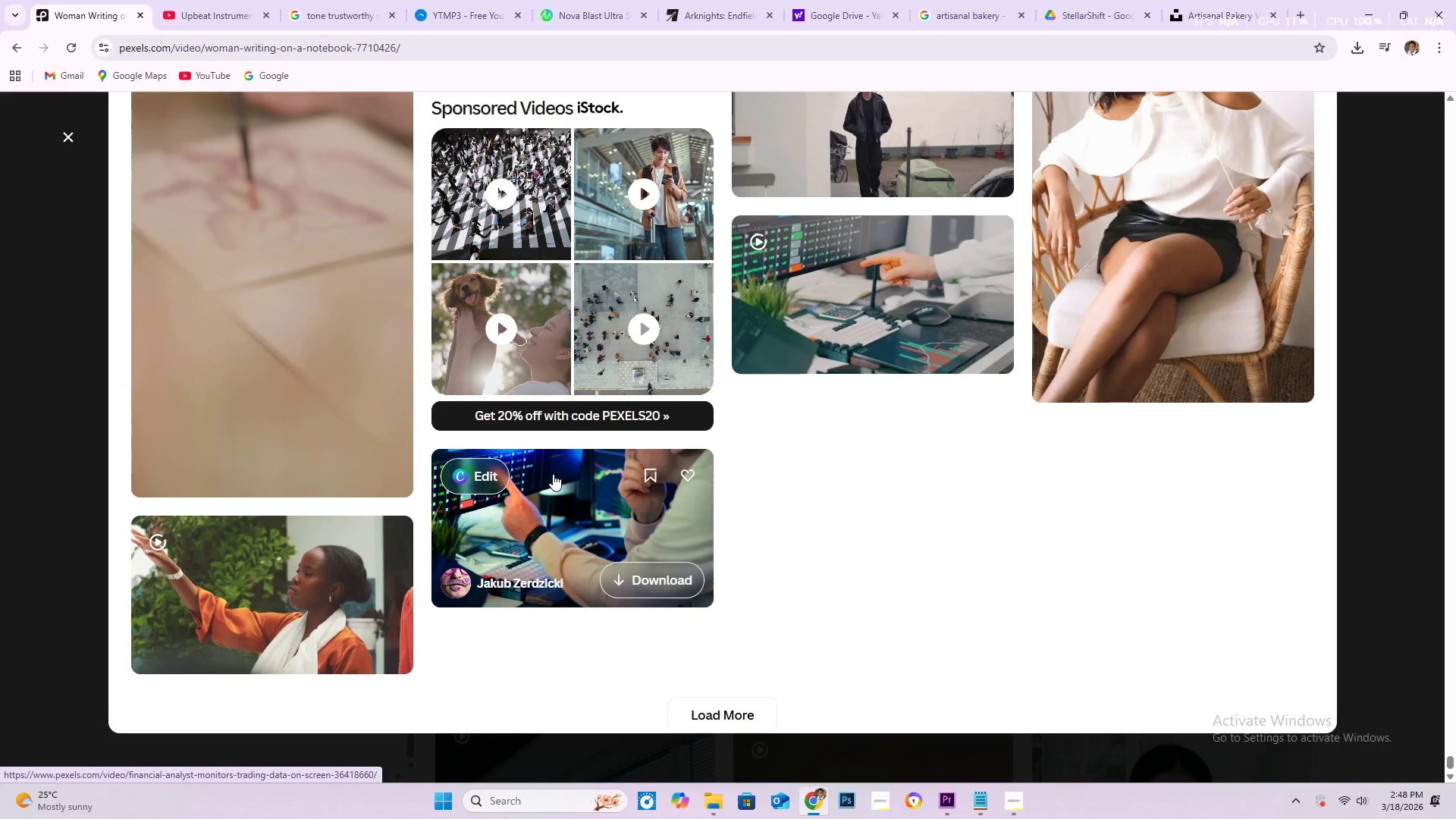 
double_click([714, 698])
 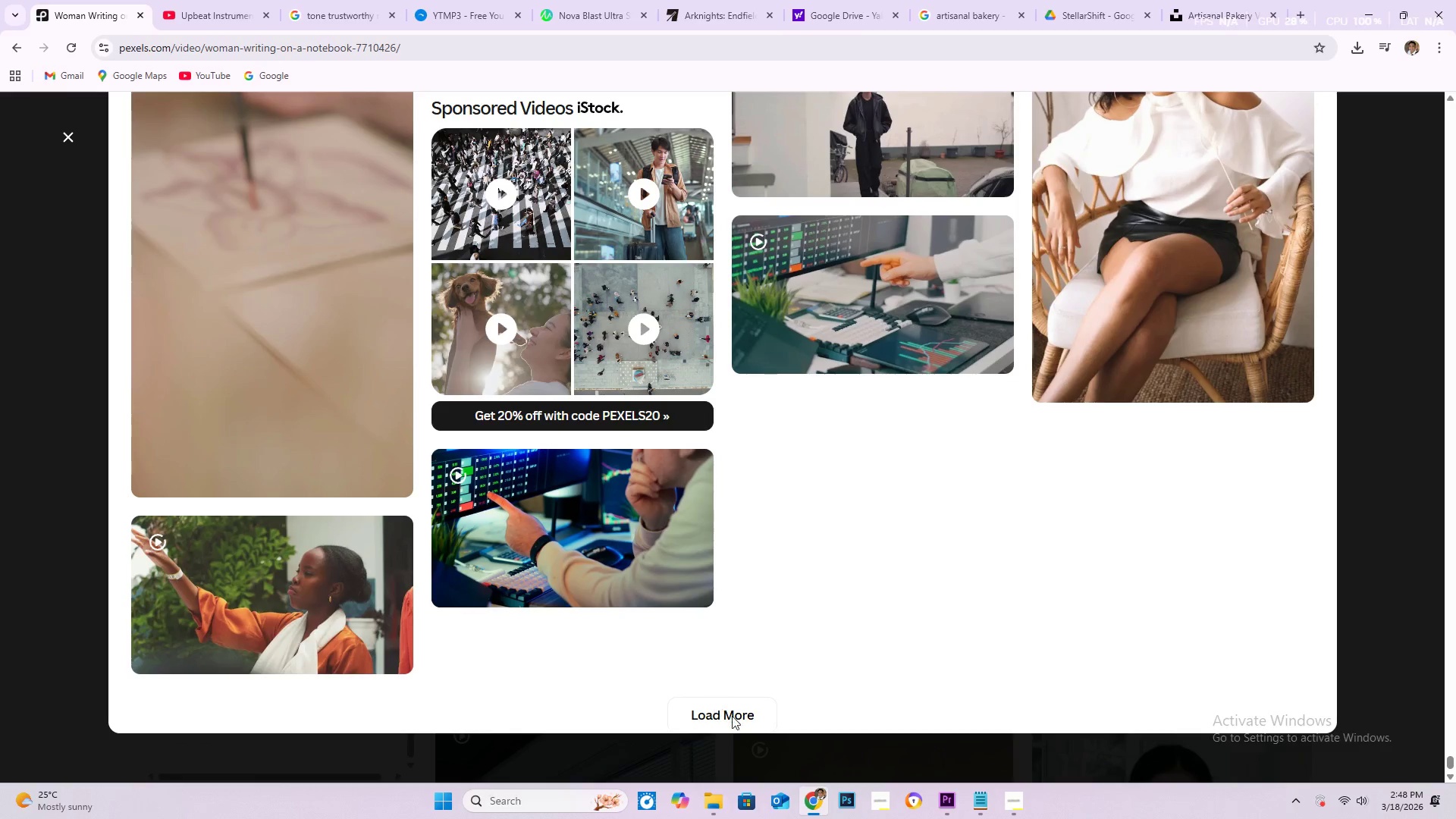 
left_click([732, 716])
 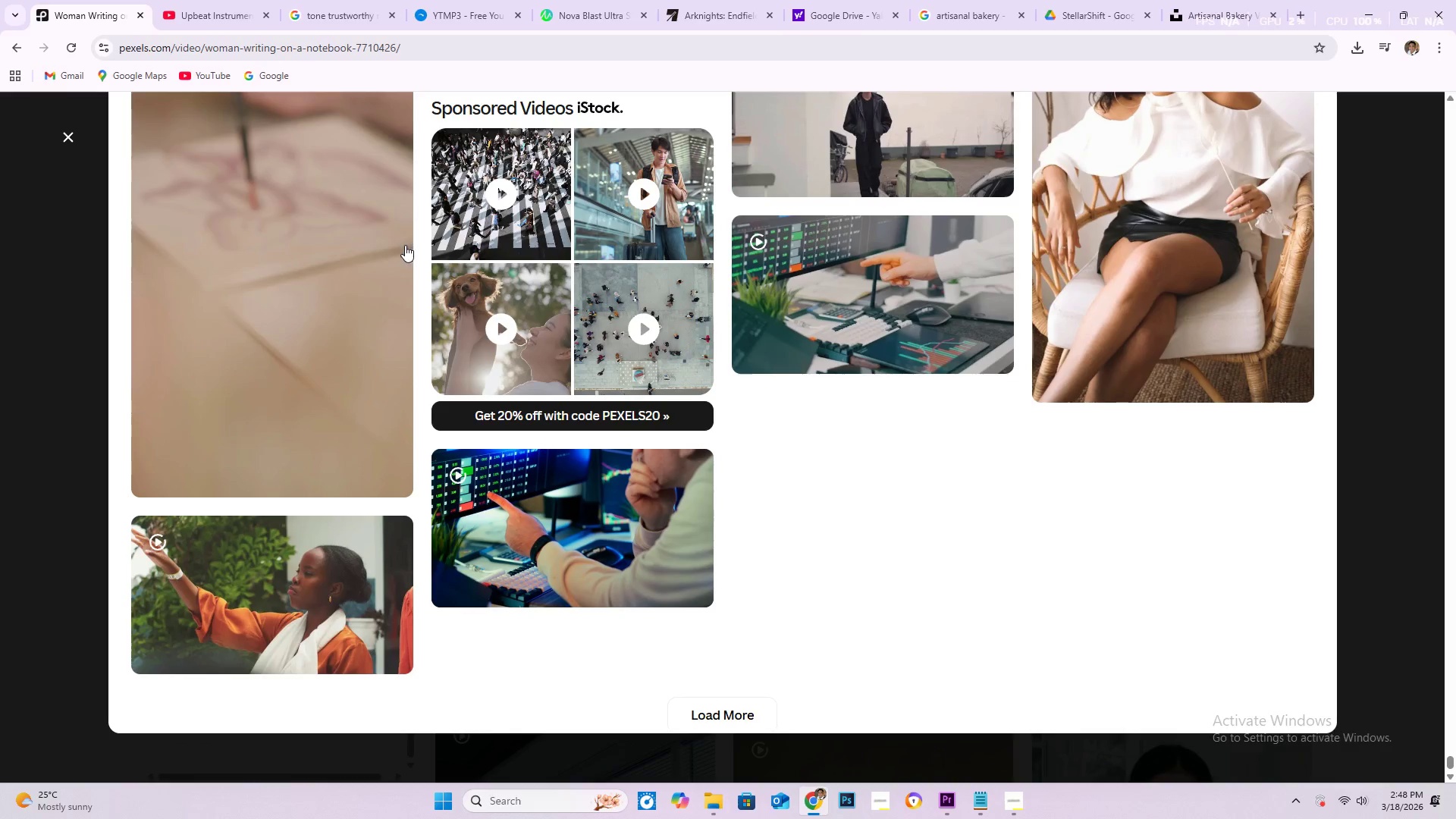 
scroll: coordinate [394, 416], scroll_direction: up, amount: 4.0
 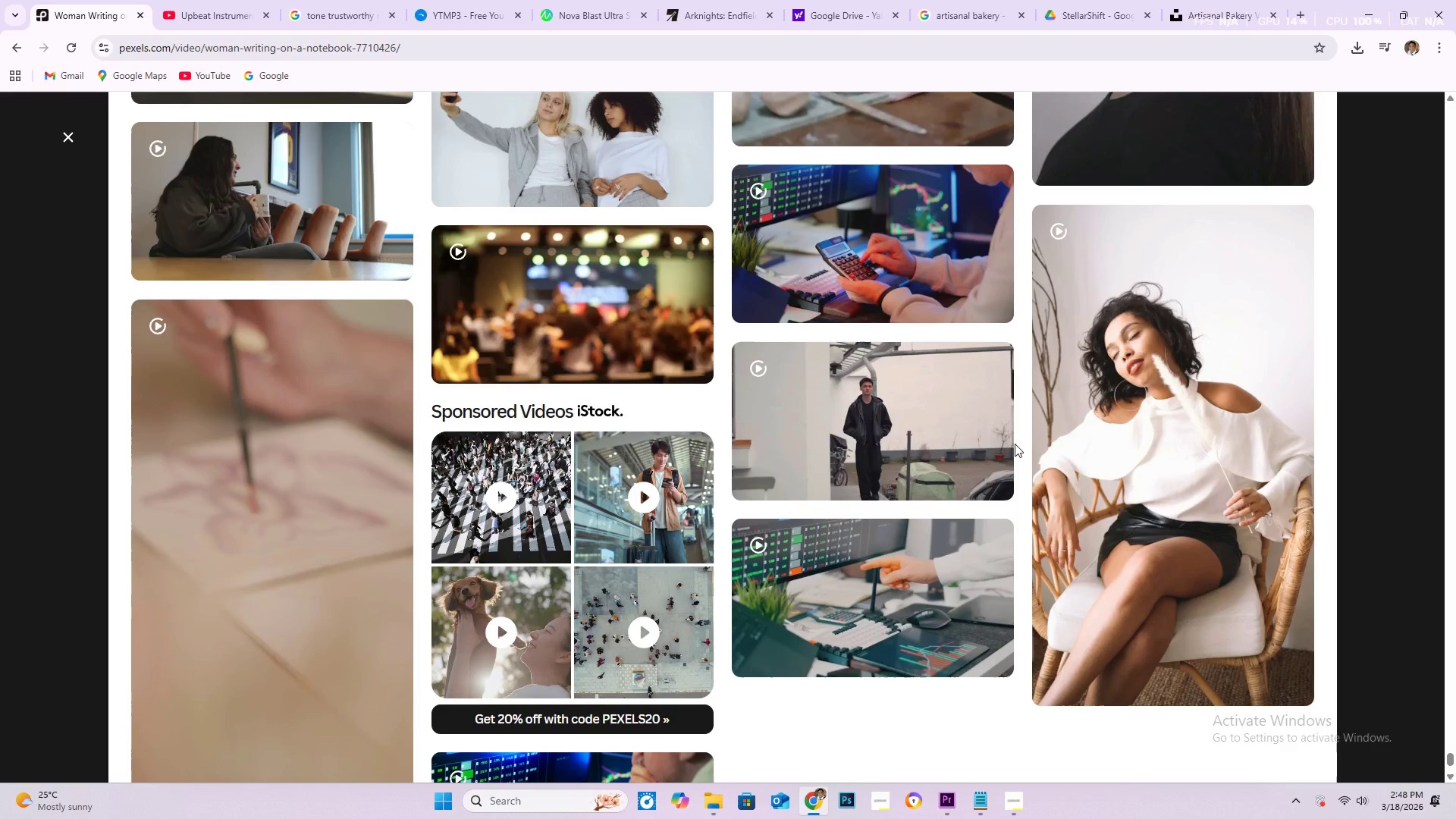 
mouse_move([937, 412])
 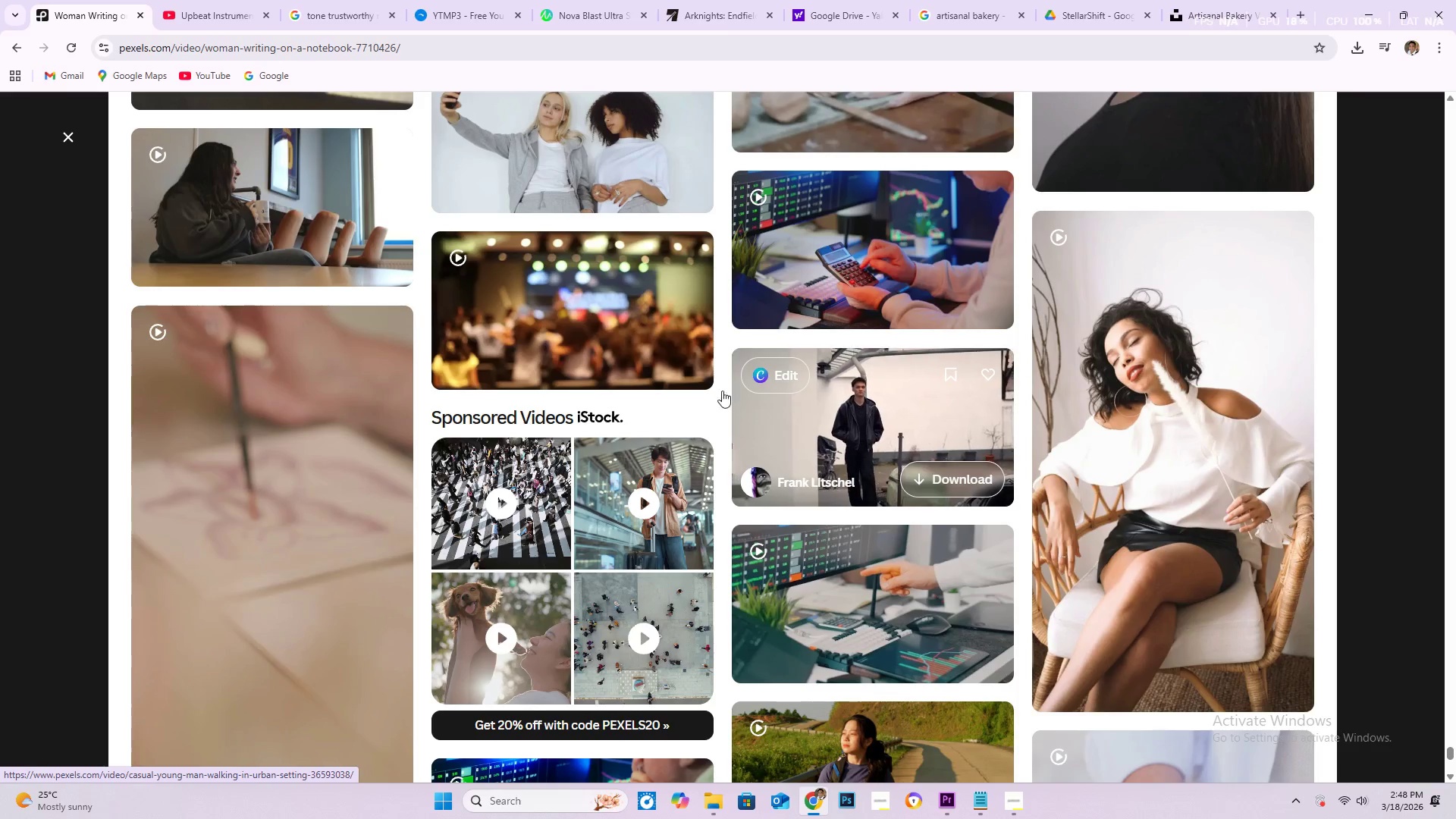 
scroll: coordinate [716, 394], scroll_direction: up, amount: 4.0
 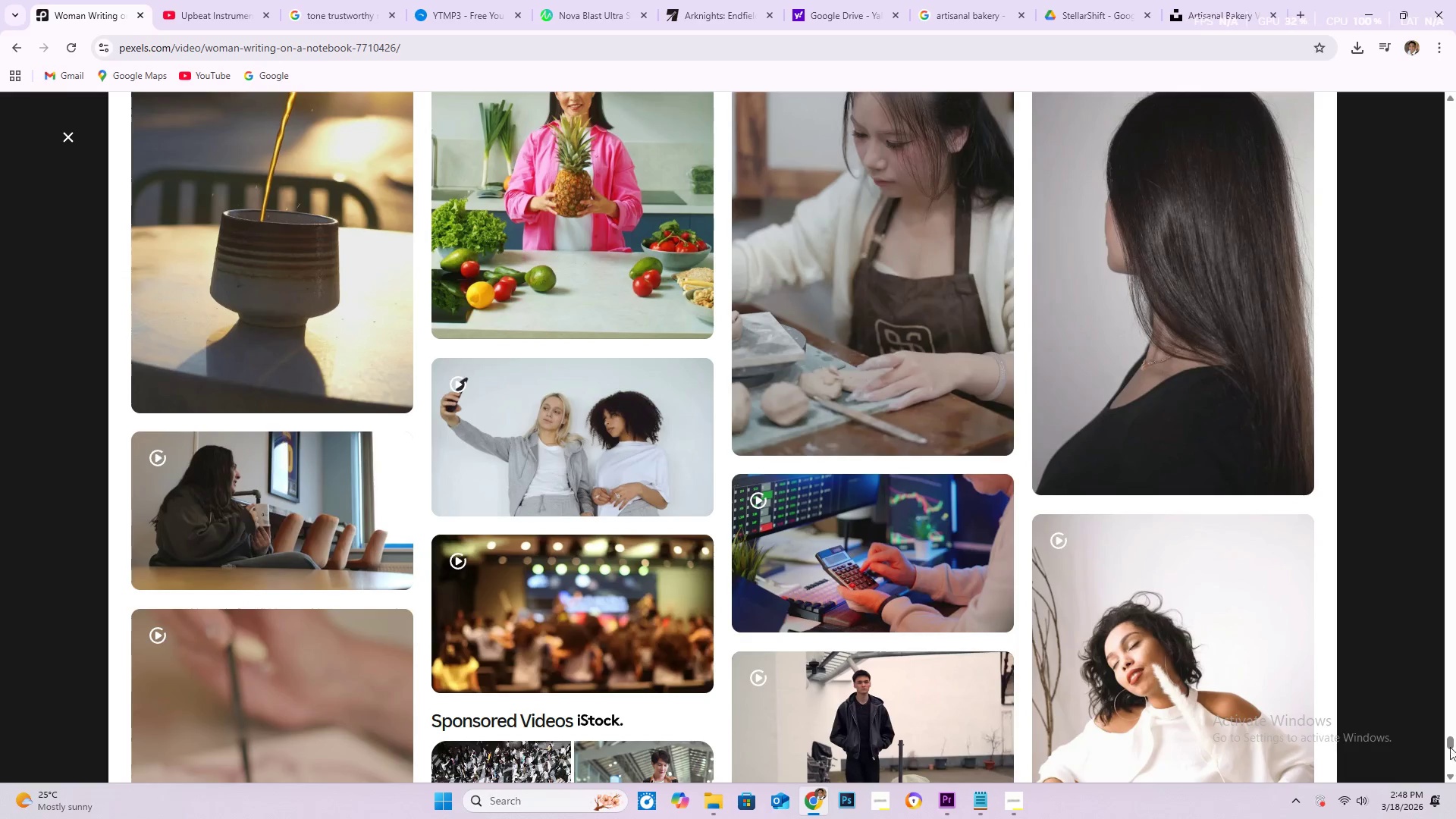 
left_click_drag(start_coordinate=[1449, 740], to_coordinate=[1455, 74])
 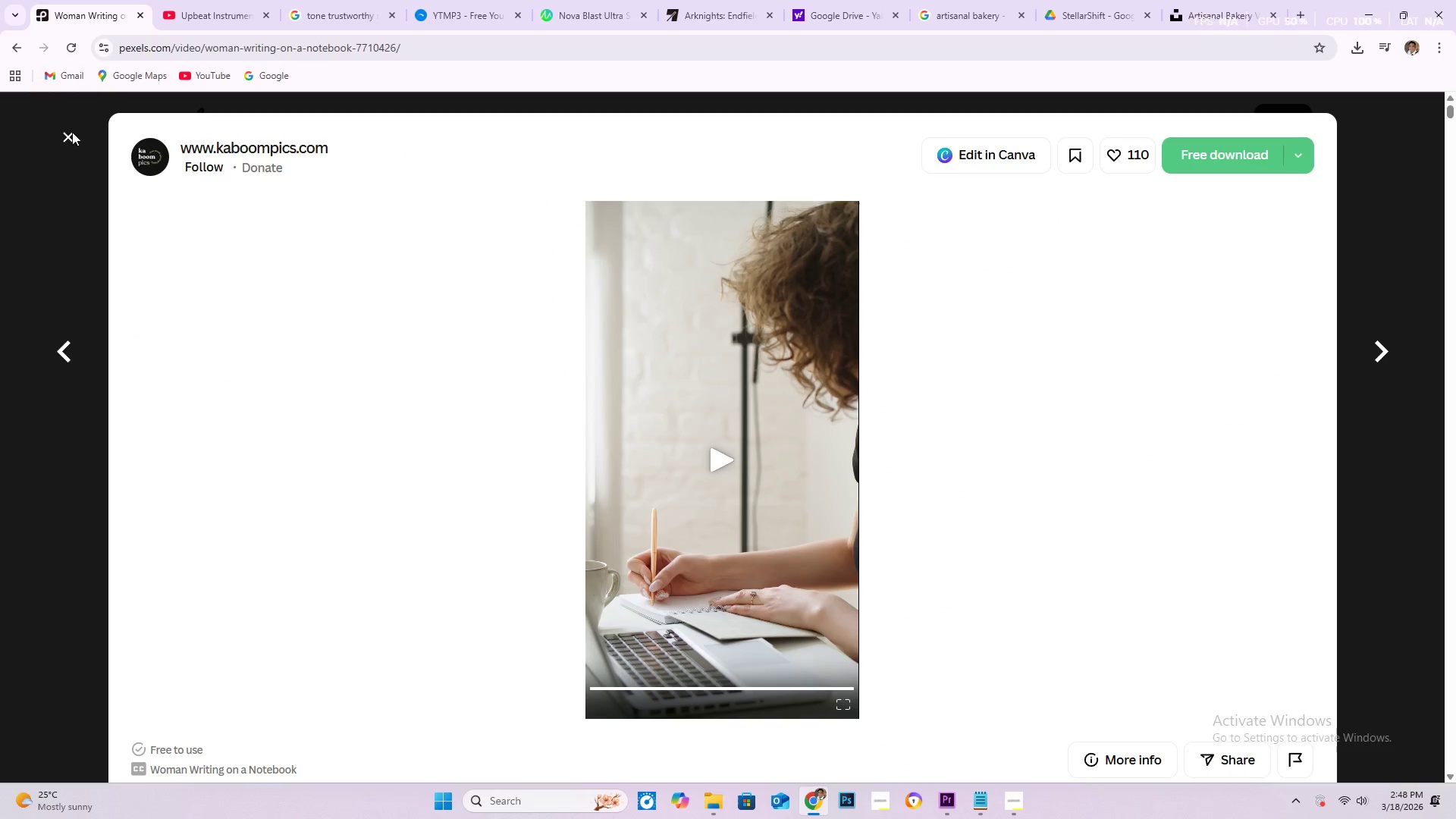 
left_click([71, 130])
 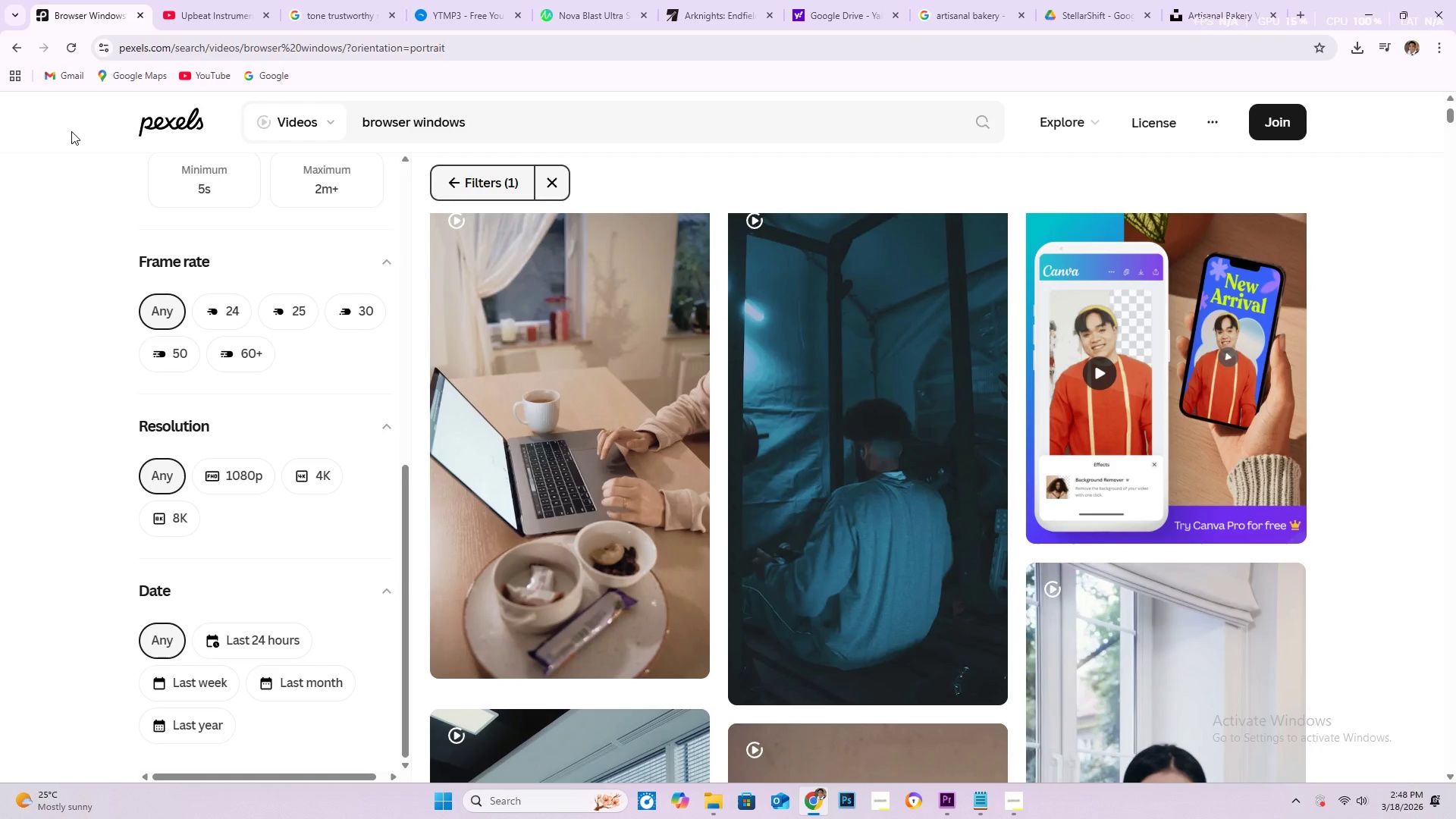 
wait(7.08)
 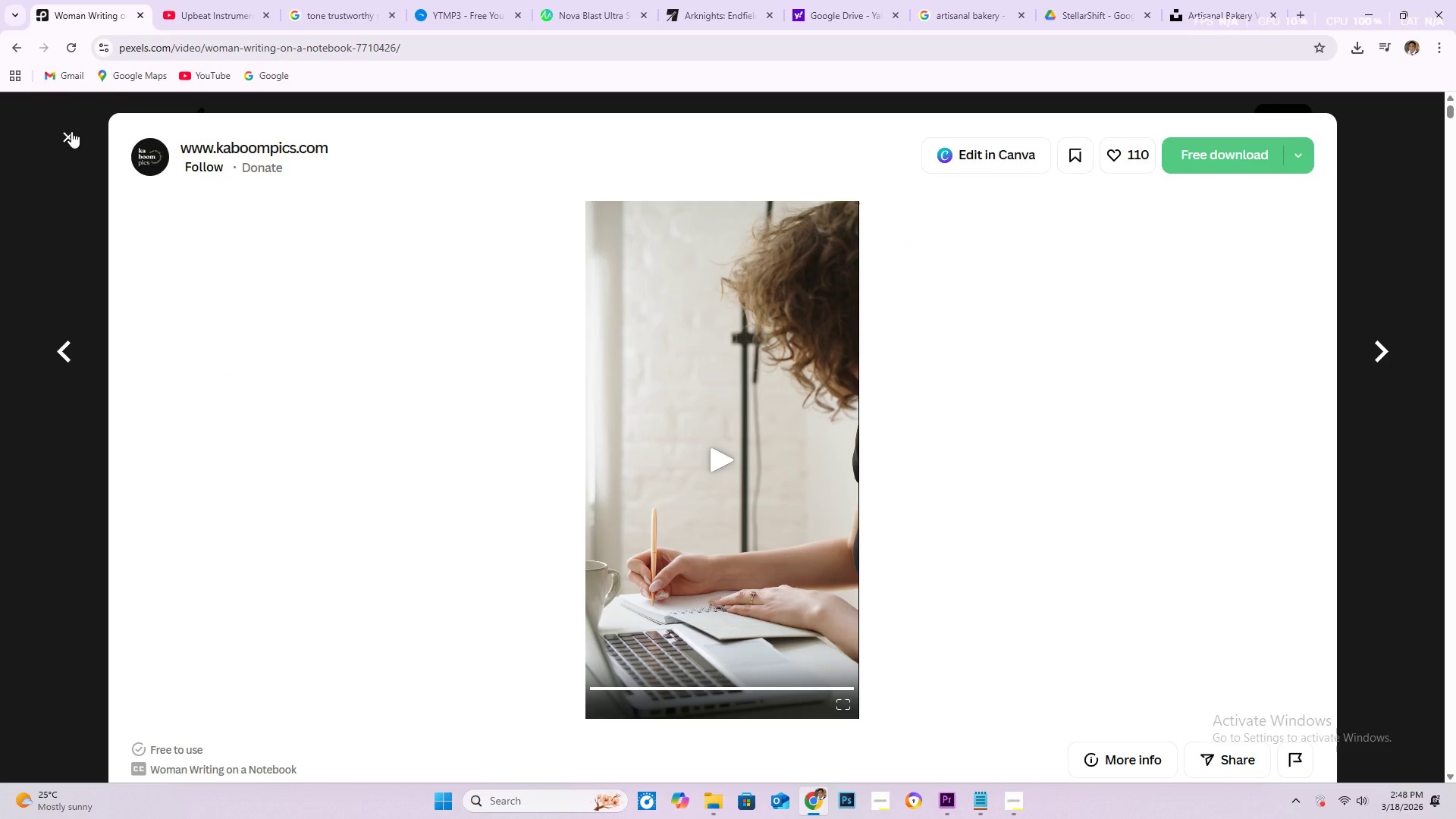 
scroll: coordinate [703, 417], scroll_direction: down, amount: 36.0
 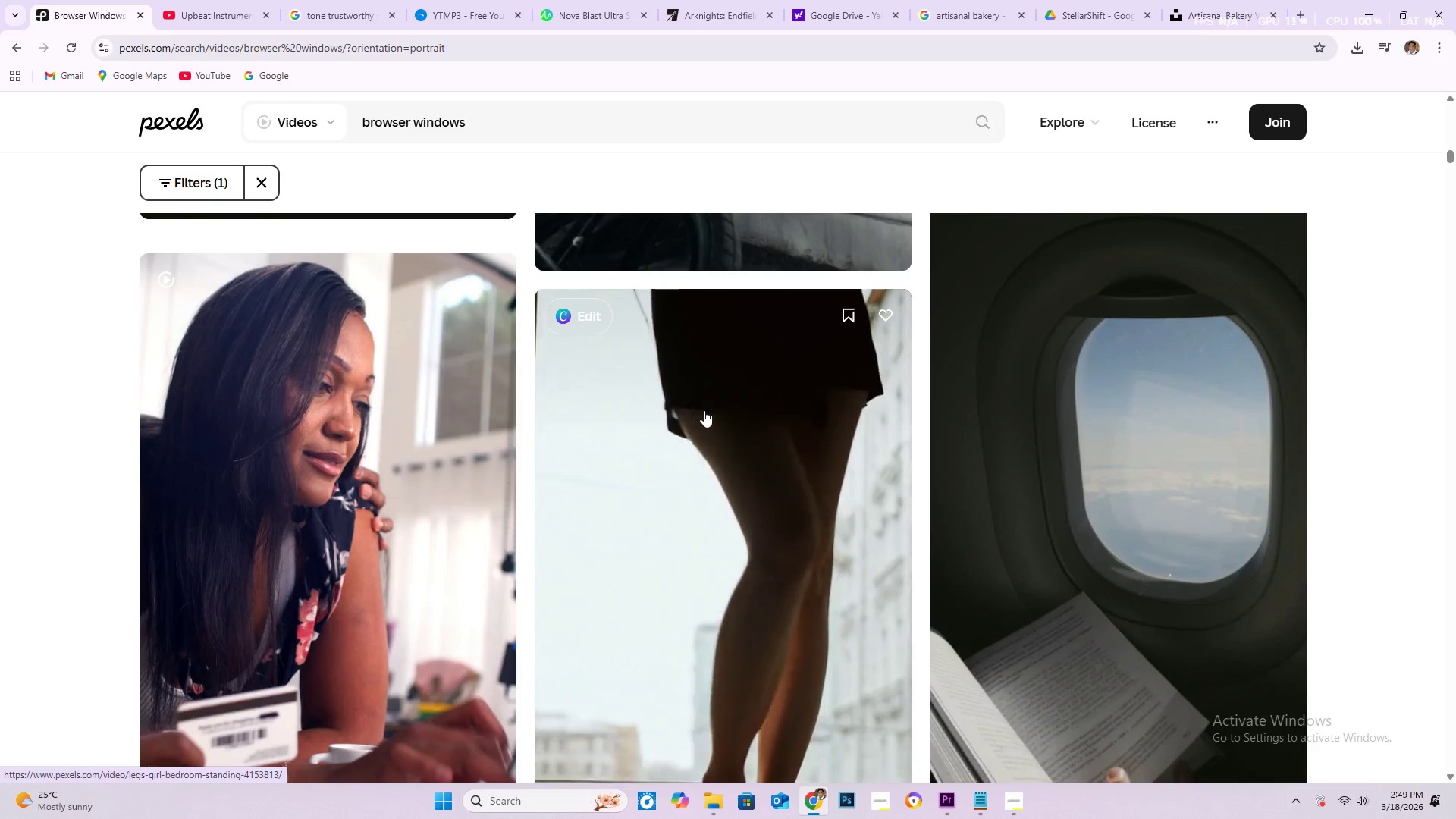 
wait(47.29)
 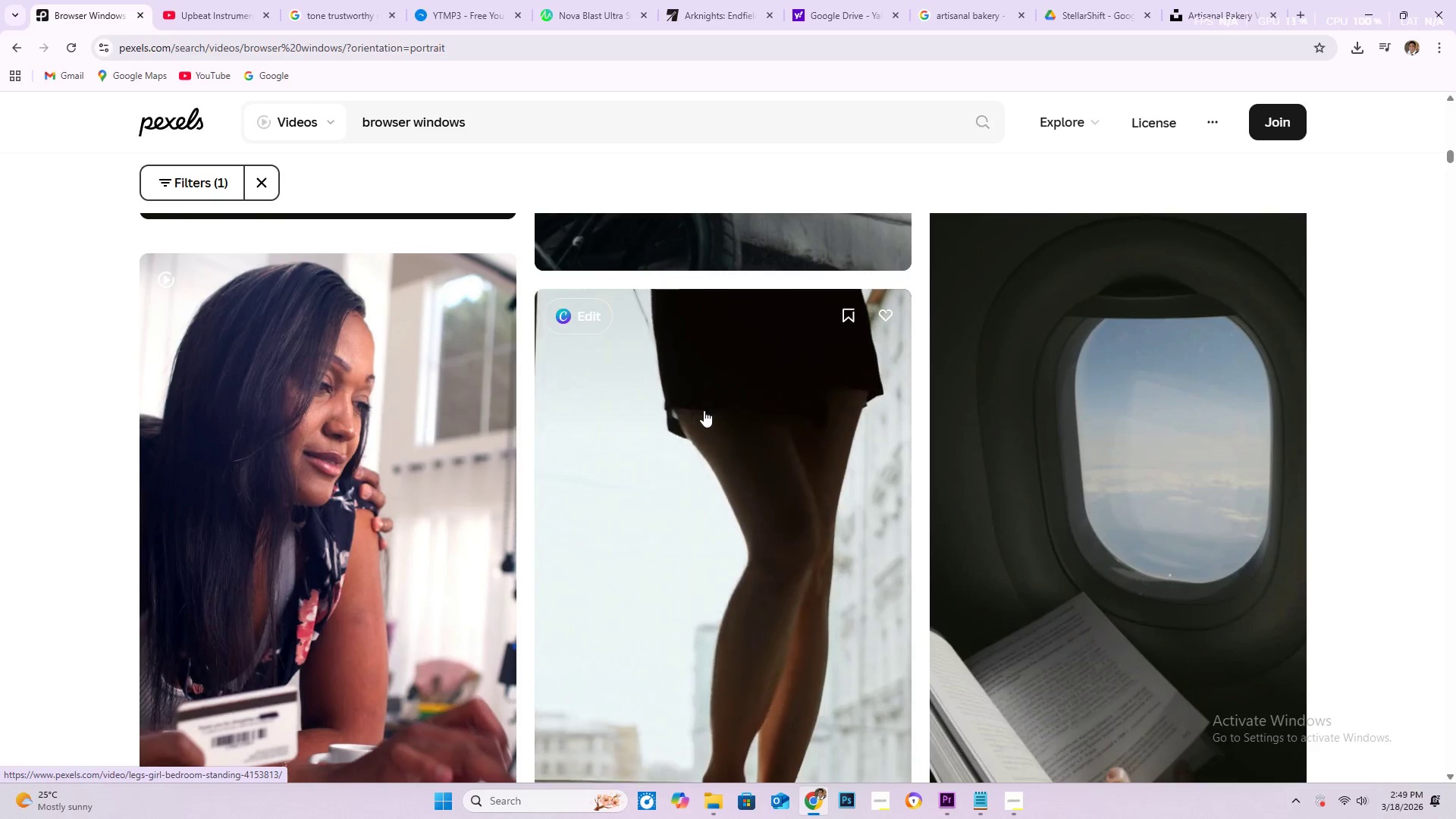 
scroll: coordinate [267, 233], scroll_direction: down, amount: 79.0
 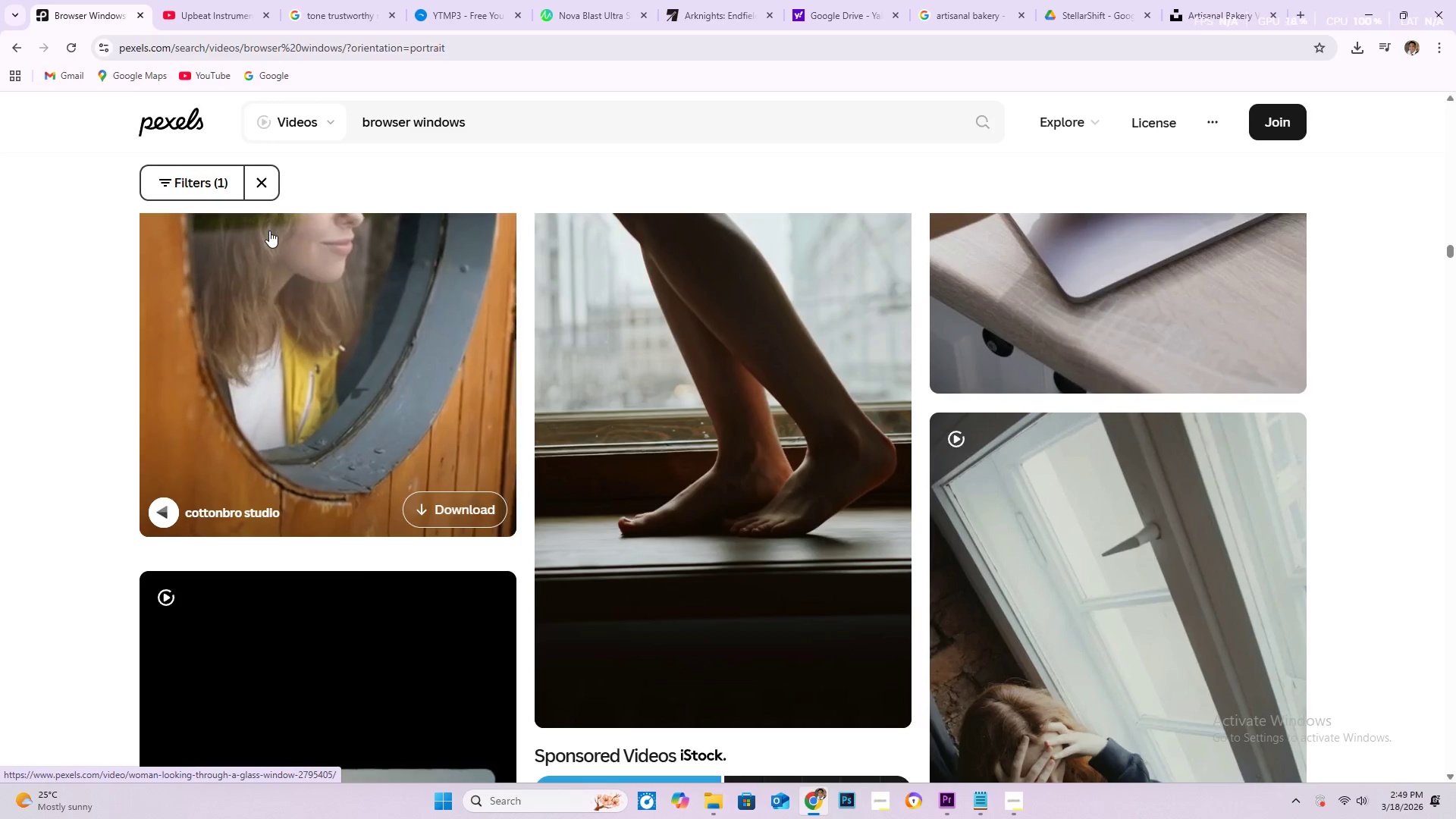 
wait(23.28)
 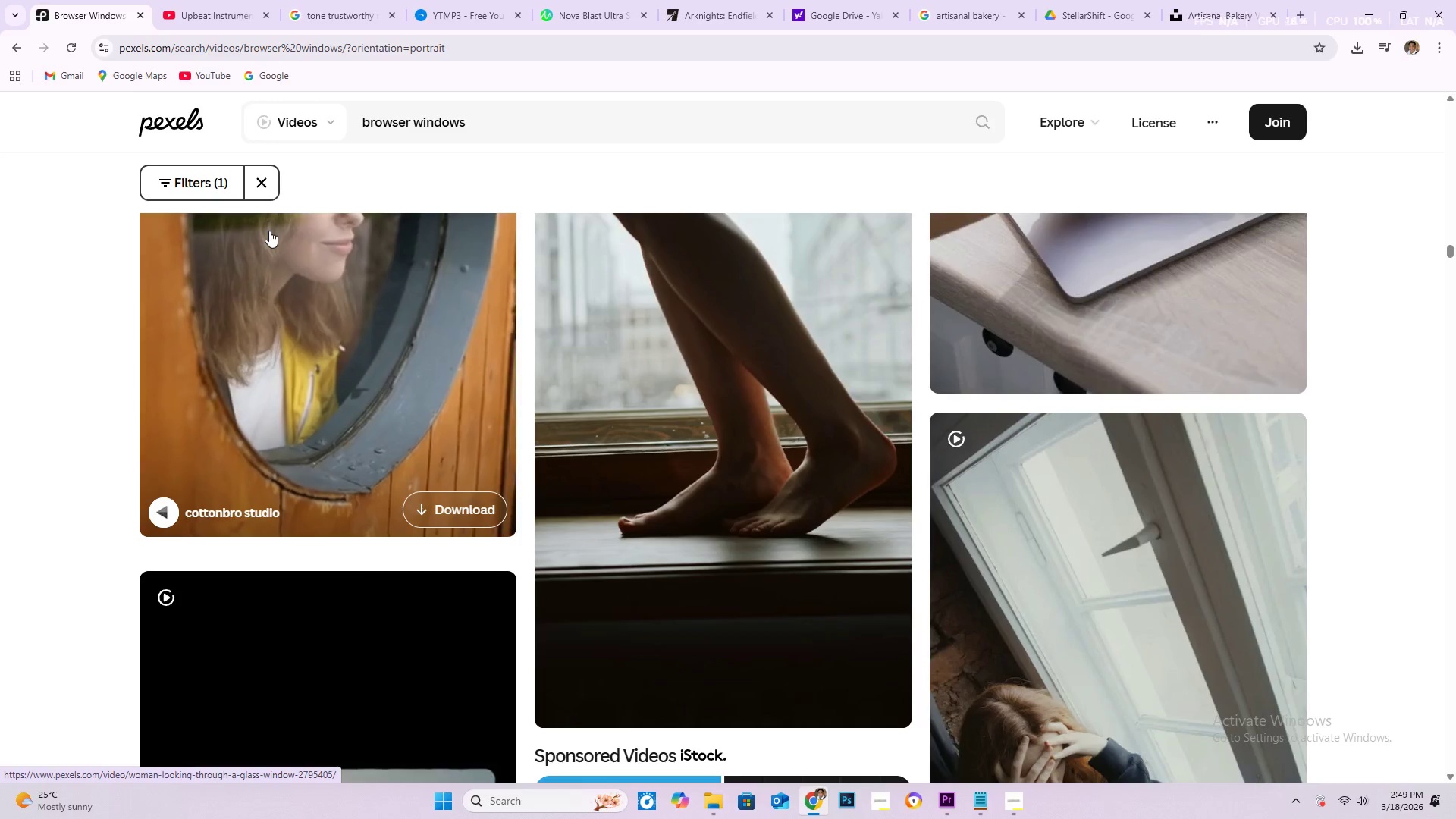 
scroll: coordinate [272, 245], scroll_direction: down, amount: 16.0
 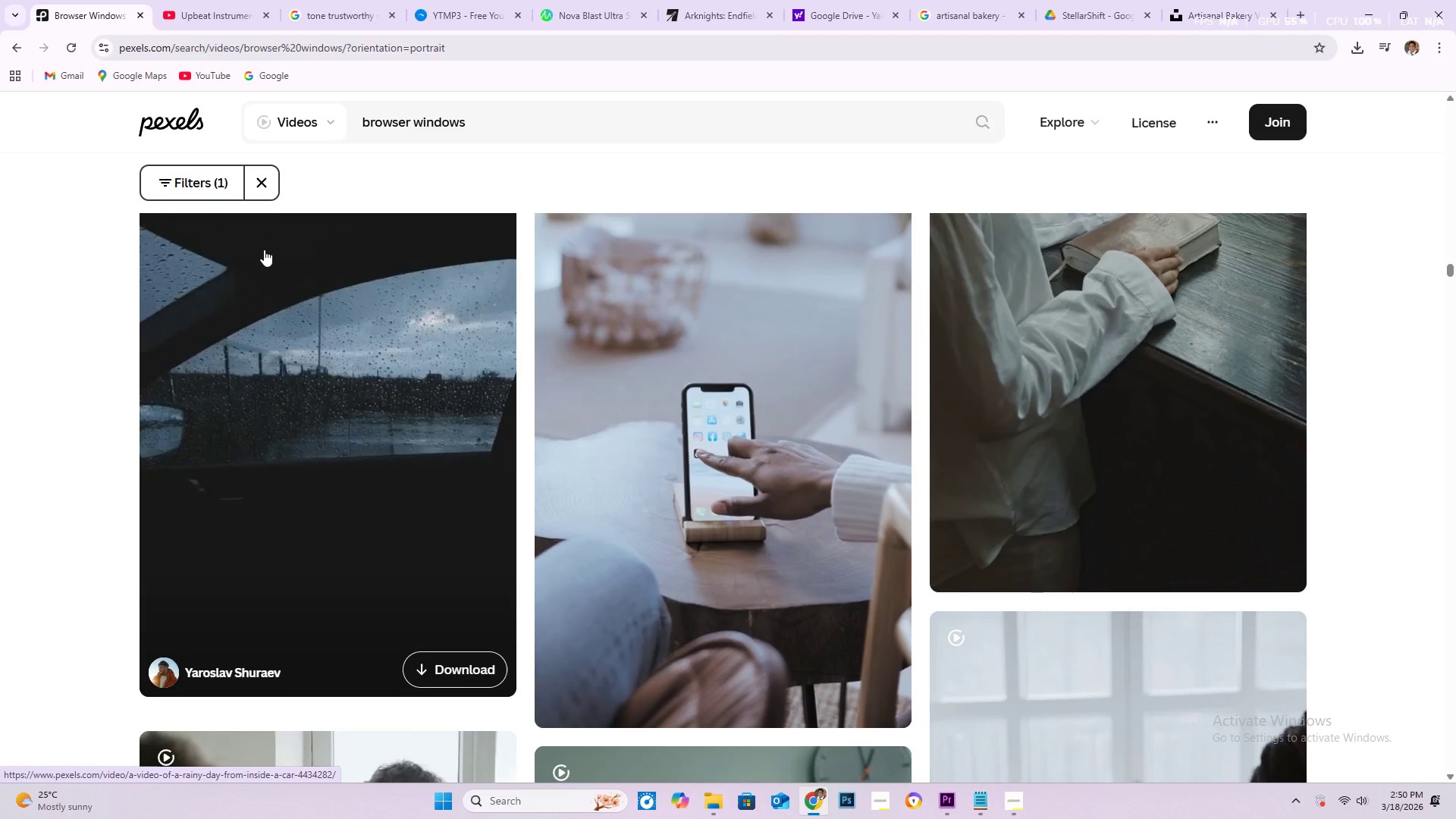 
scroll: coordinate [264, 249], scroll_direction: down, amount: 3.0
 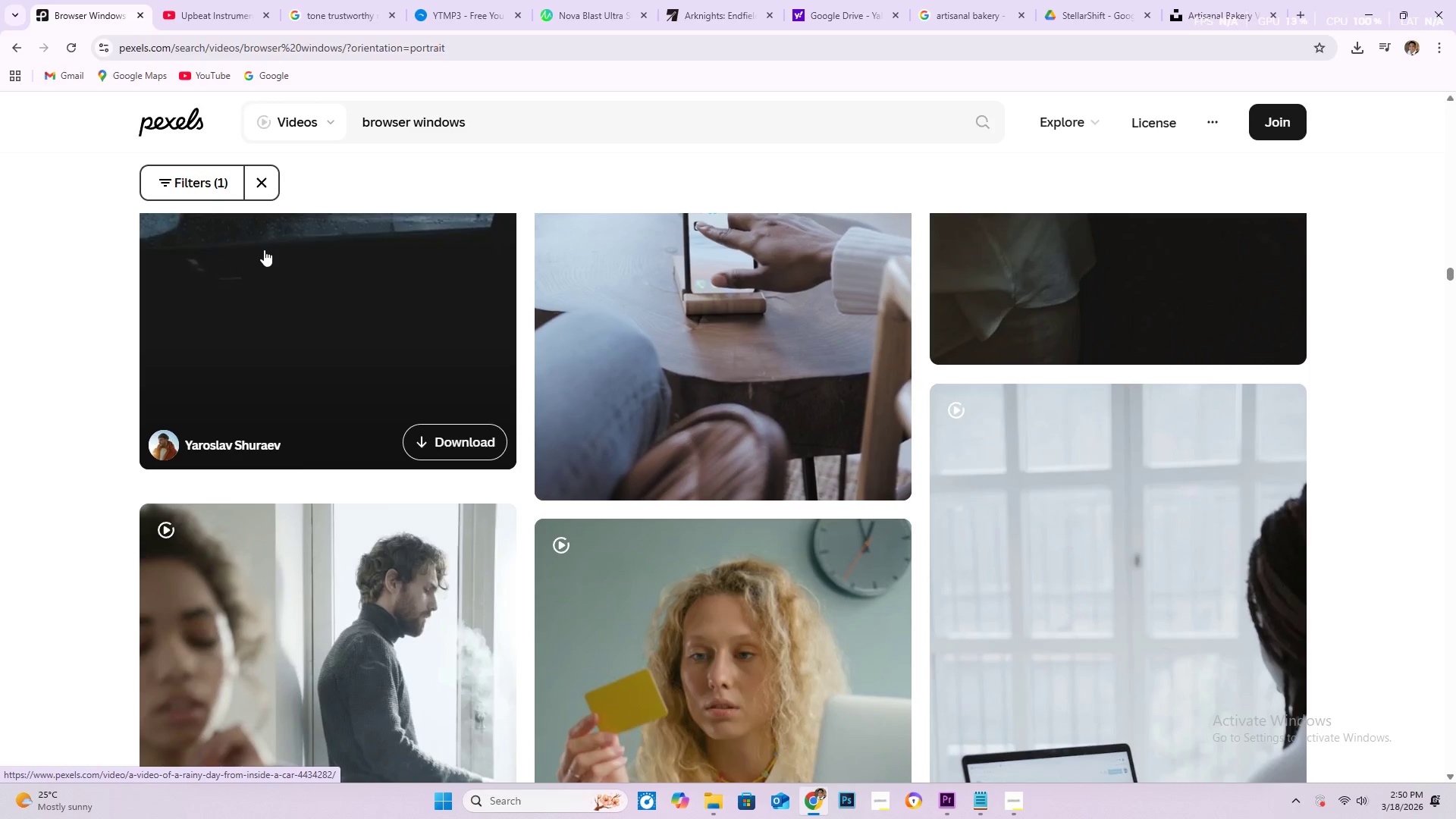 
wait(11.89)
 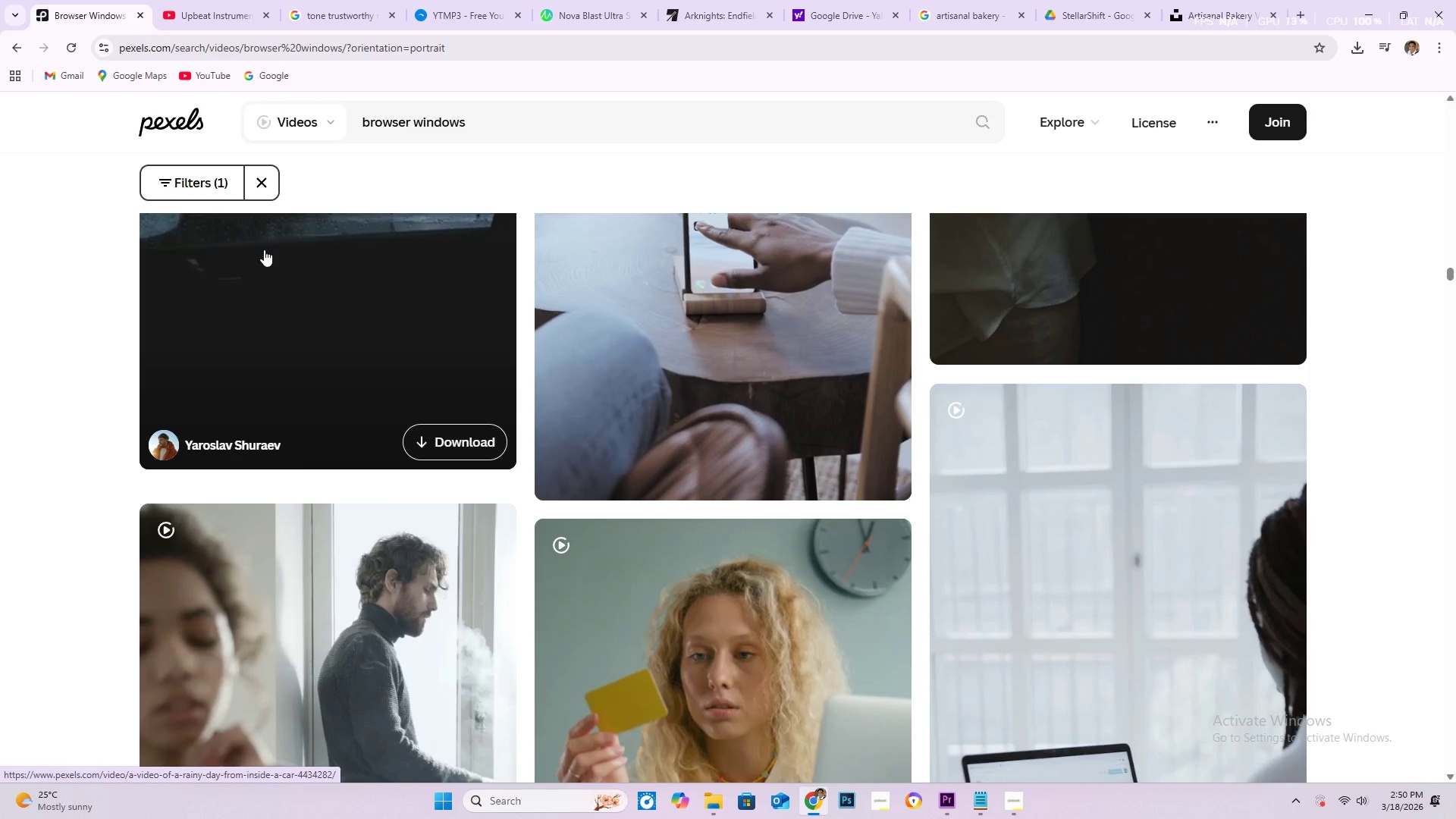 
scroll: coordinate [754, 397], scroll_direction: down, amount: 131.0
 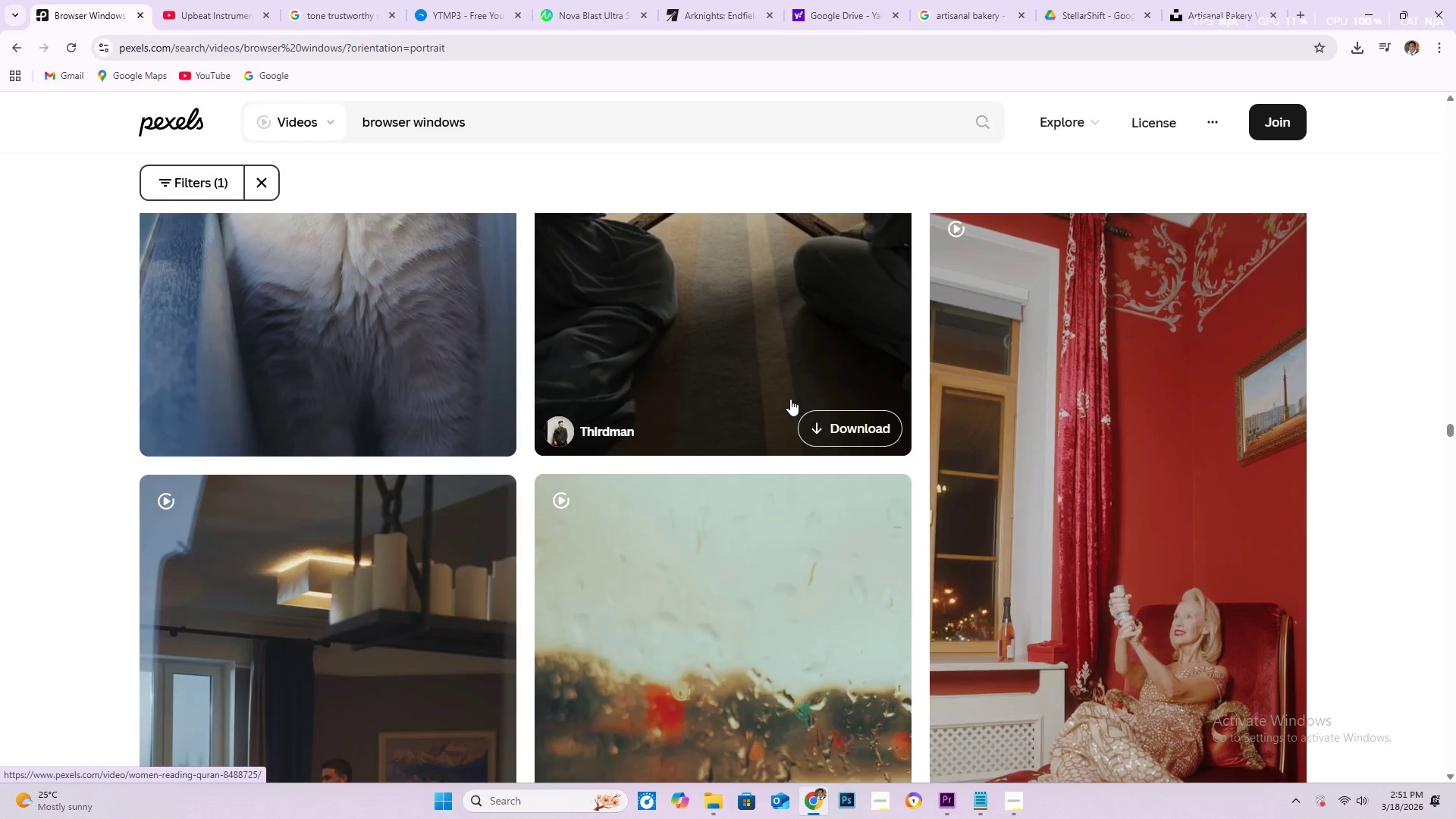 
wait(58.48)
 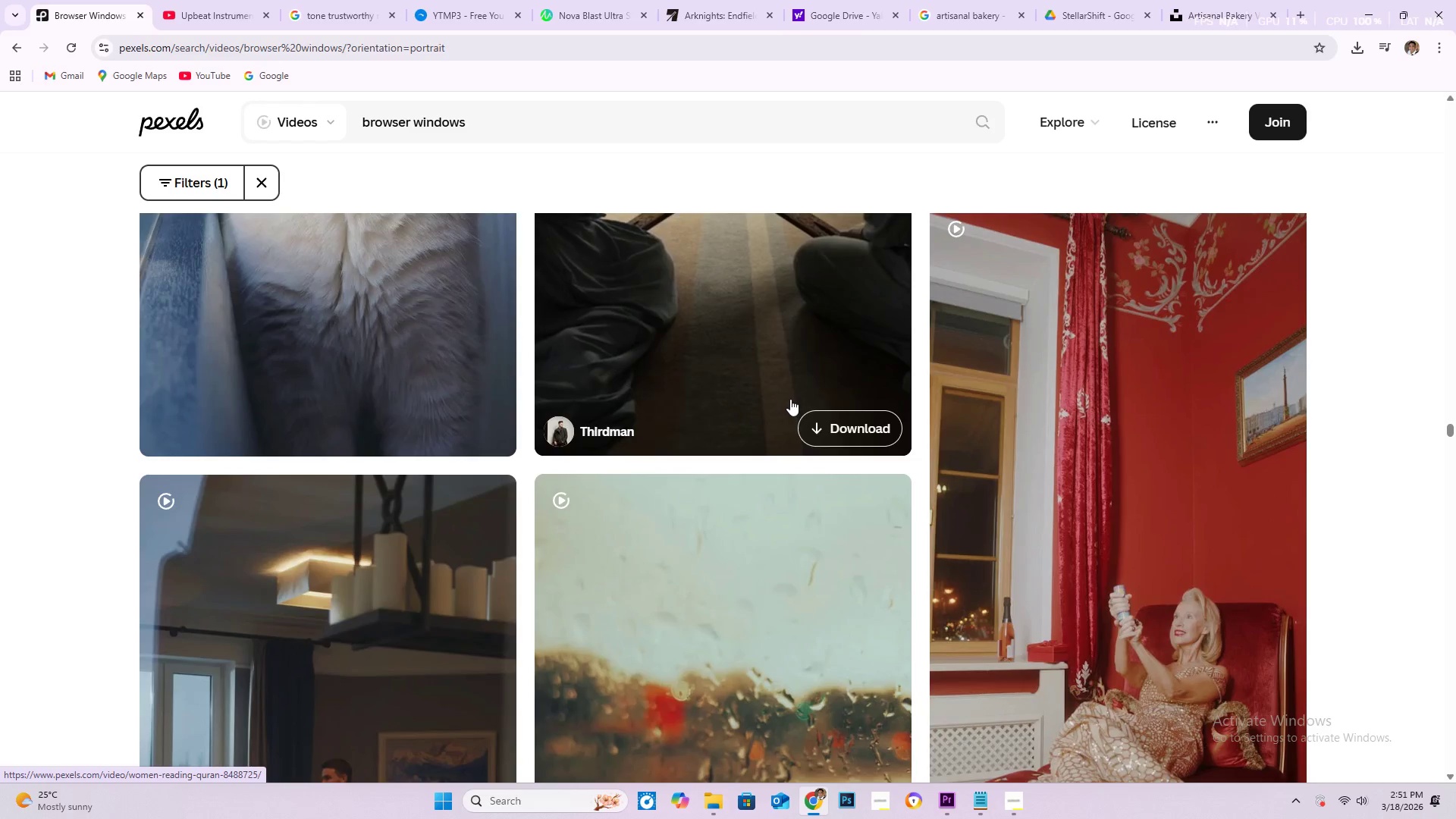 
scroll: coordinate [805, 442], scroll_direction: down, amount: 53.0
 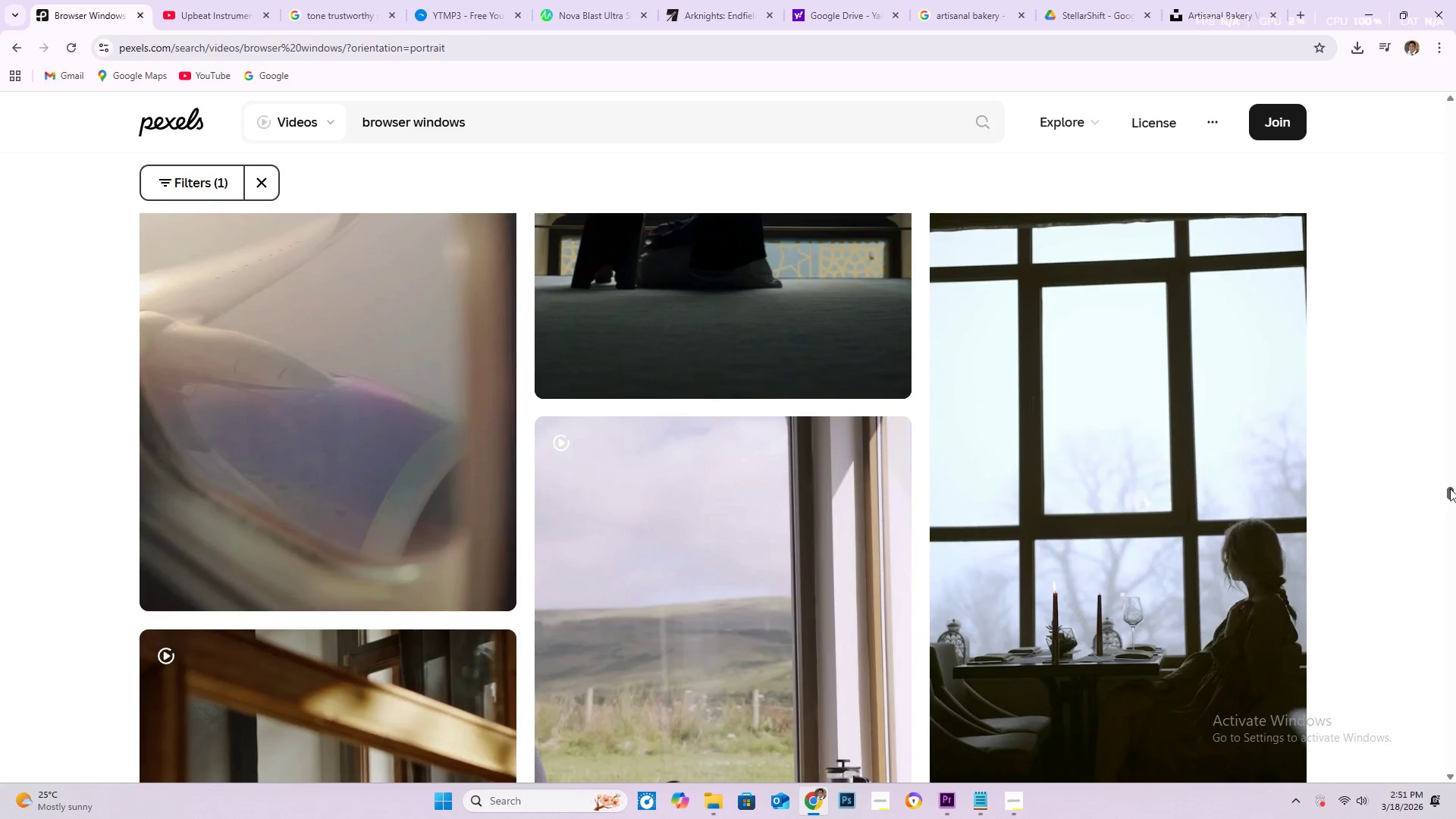 
left_click_drag(start_coordinate=[1448, 490], to_coordinate=[1455, 94])
 